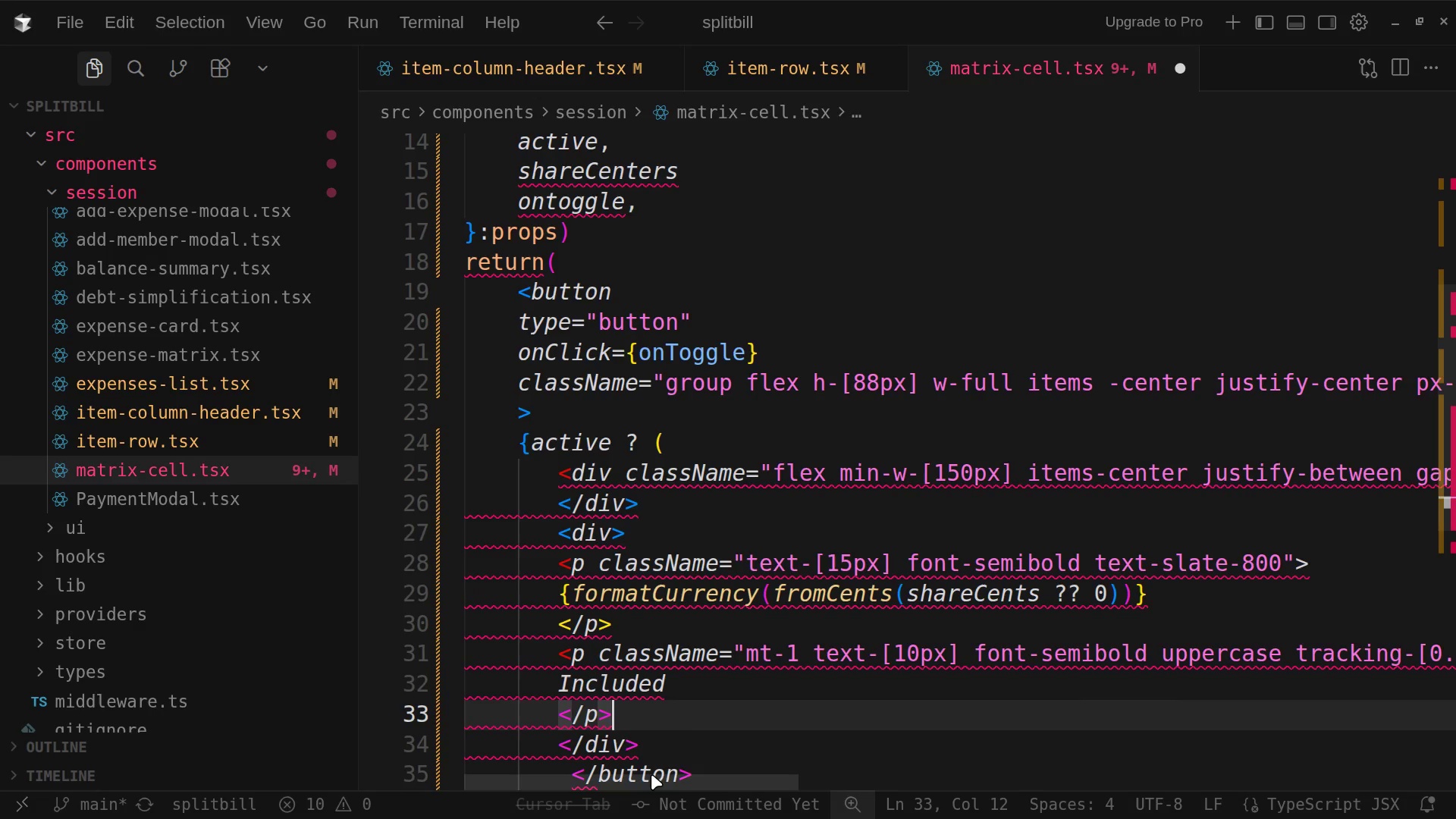 
wait(5.56)
 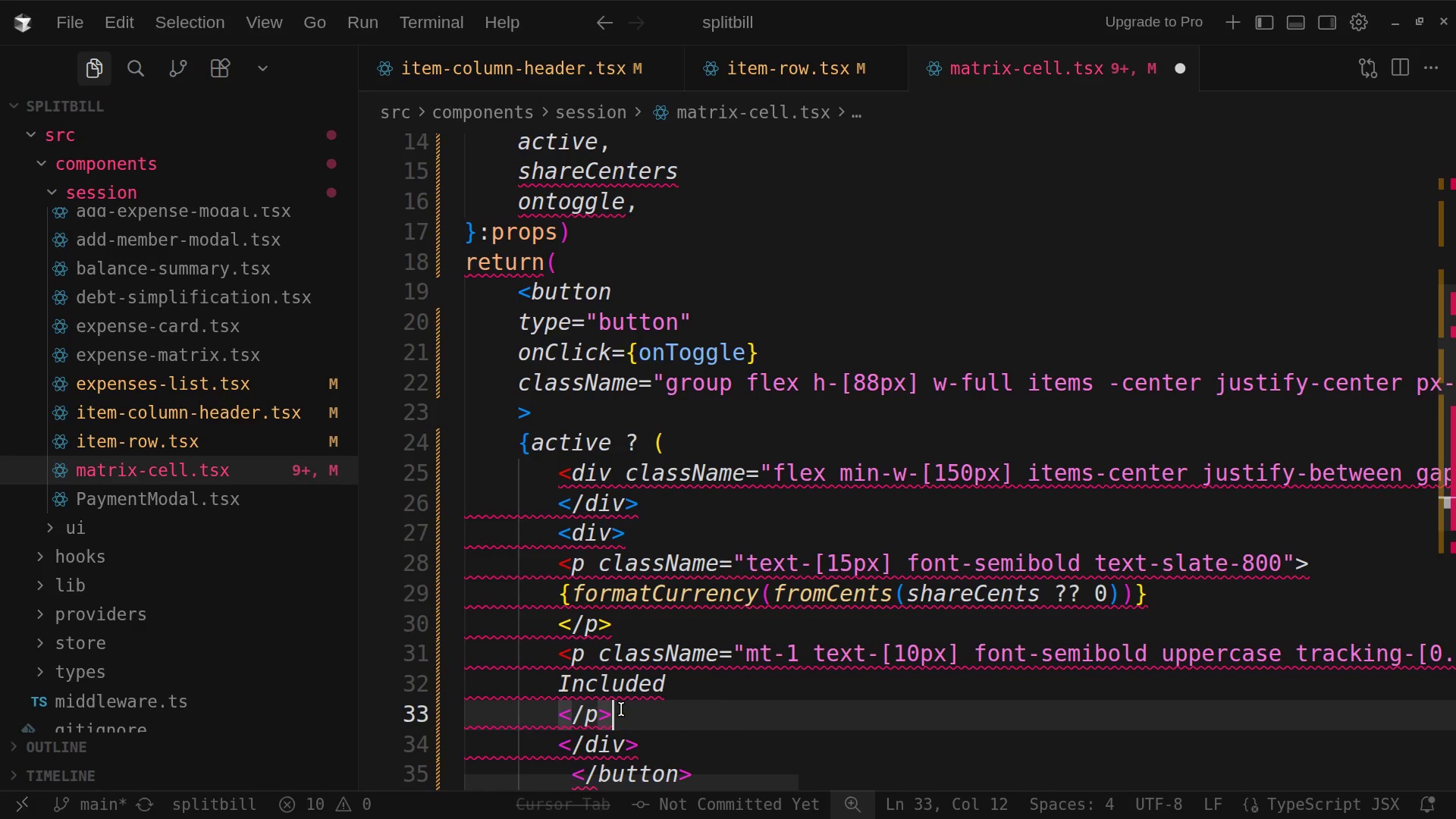 
left_click([661, 745])
 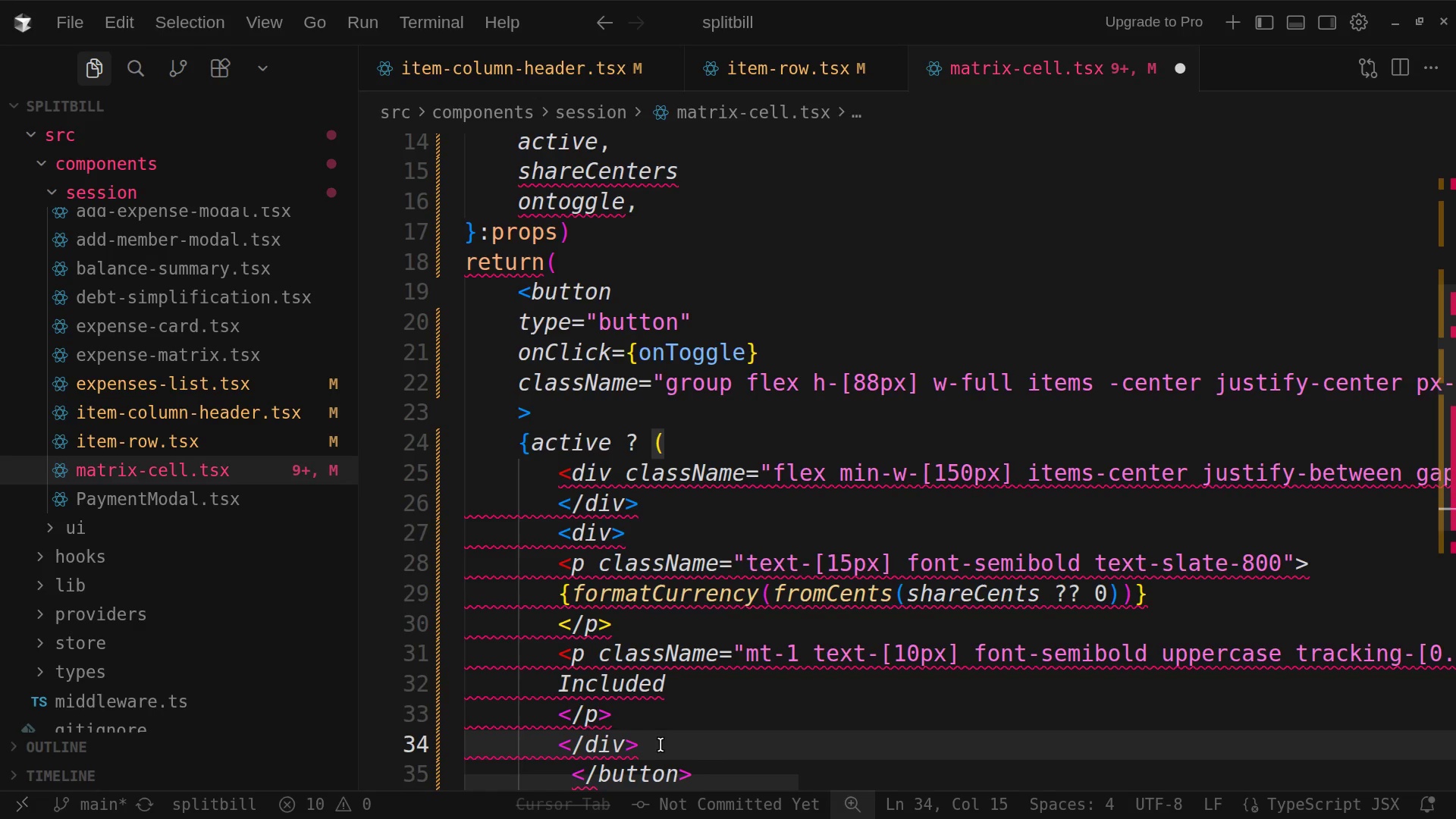 
key(Enter)
 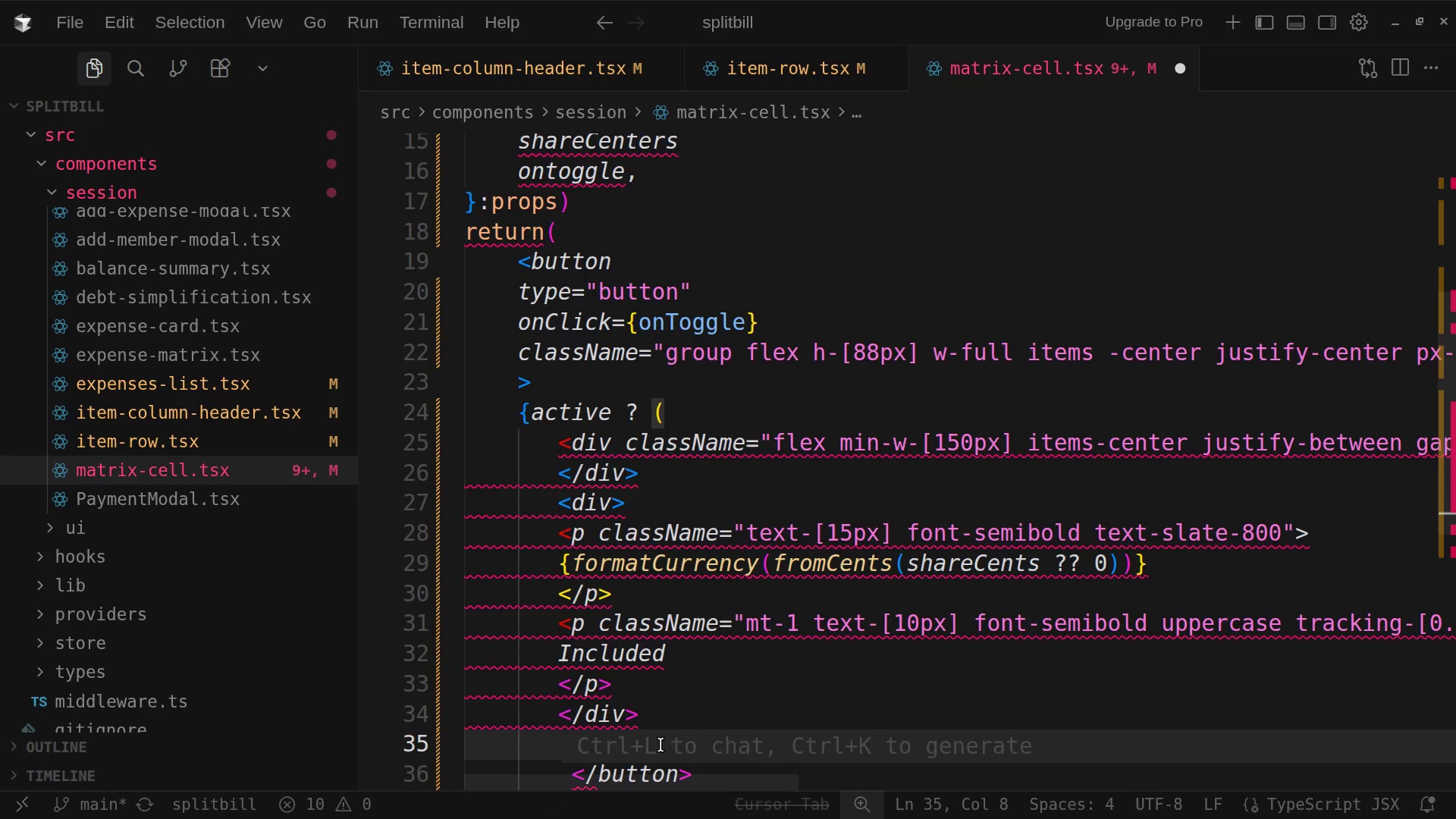 
wait(10.25)
 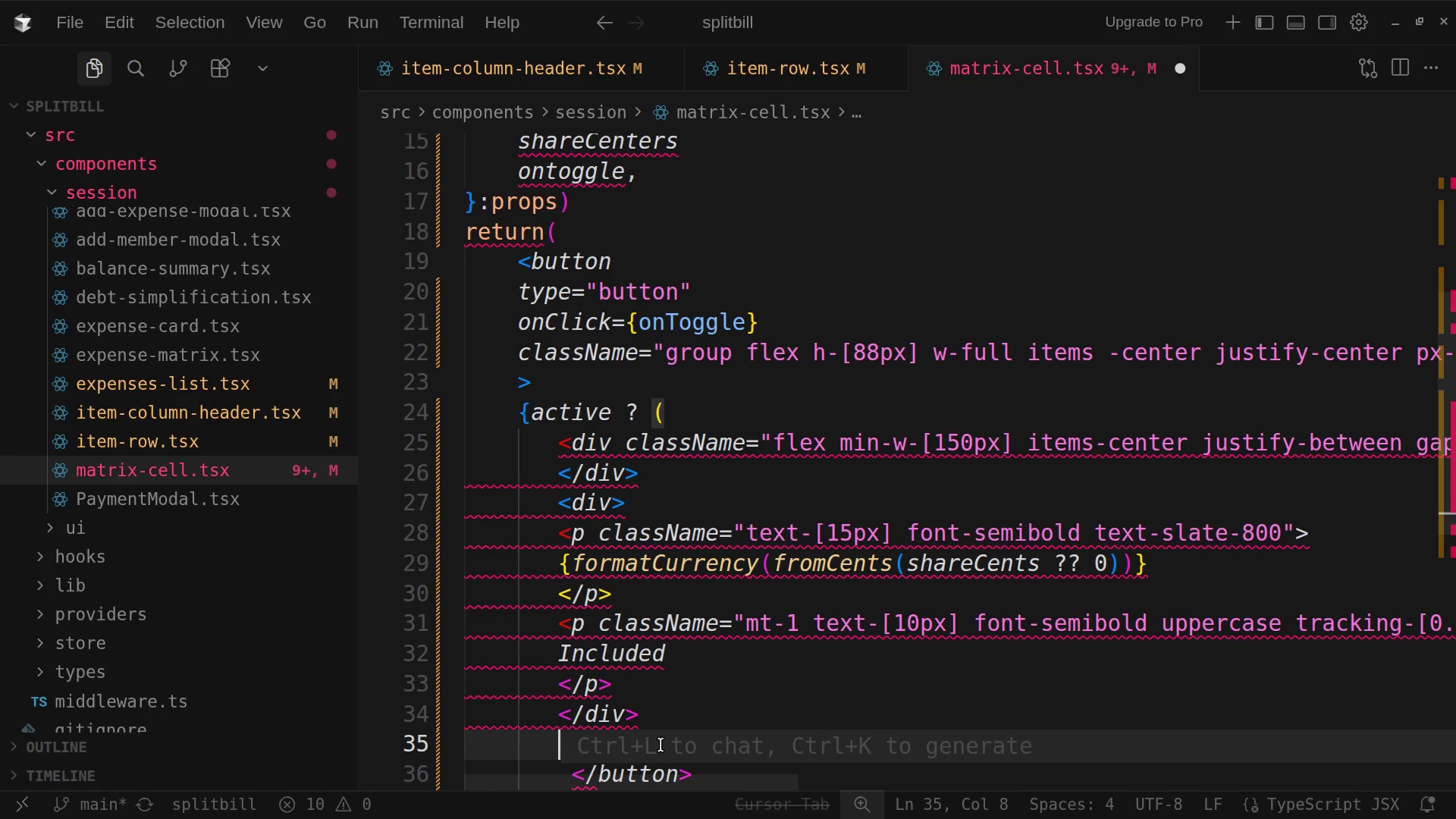 
type(<div className)
 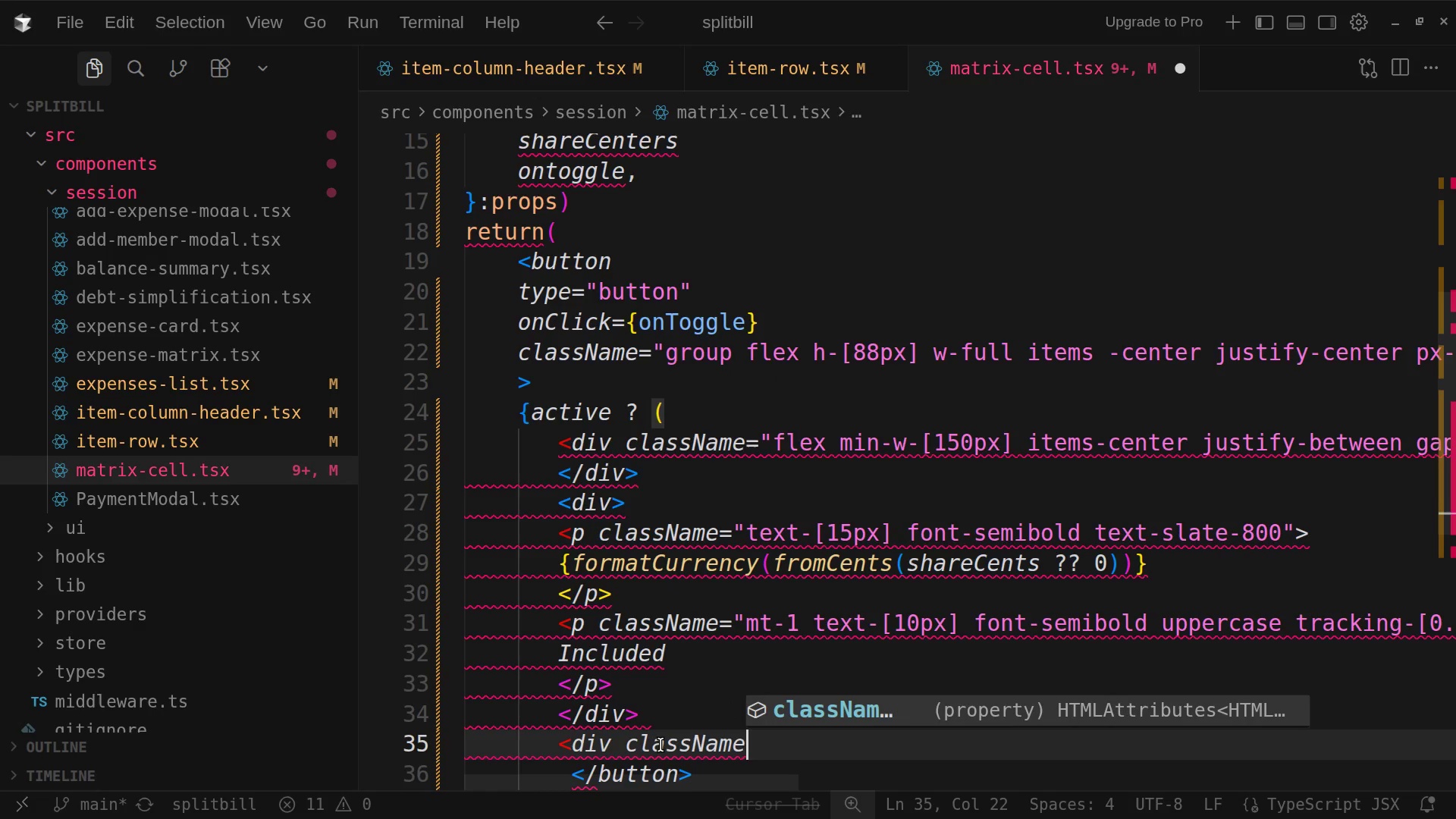 
wait(5.41)
 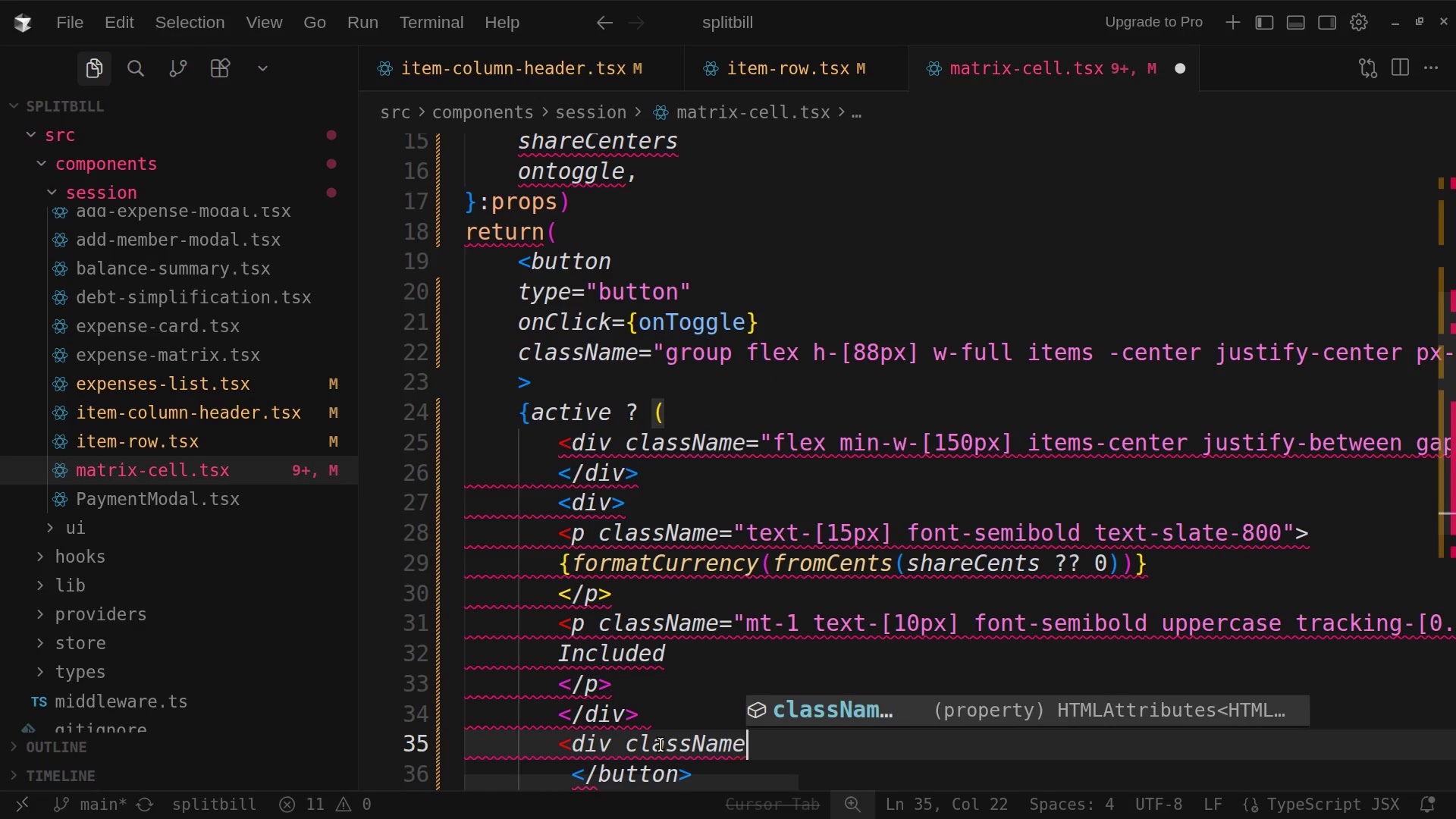 
key(Equal)
 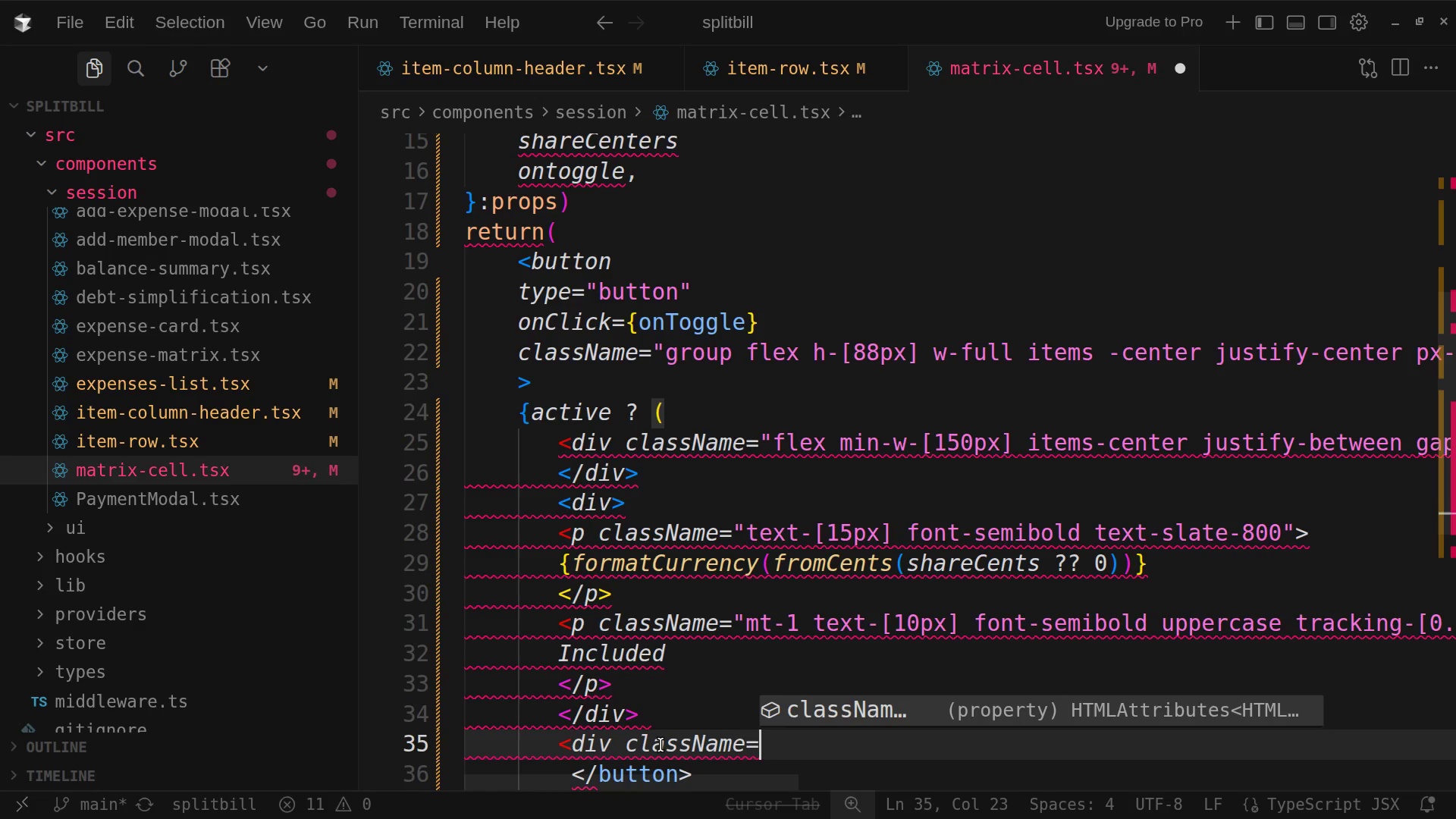 
key(Shift+Quote)
 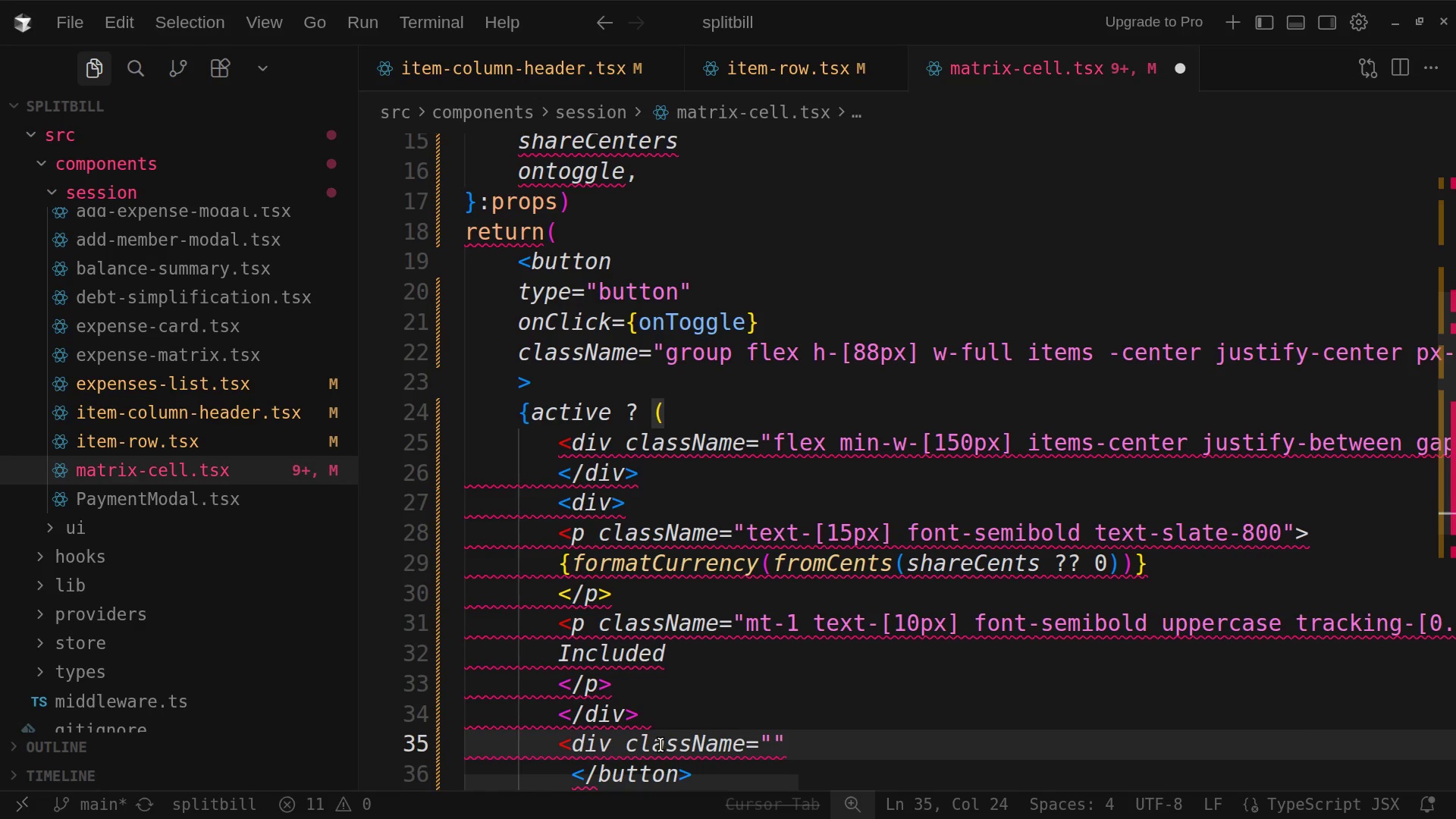 
type(d)
key(Backspace)
type(flex h-10 w-10 items-)
 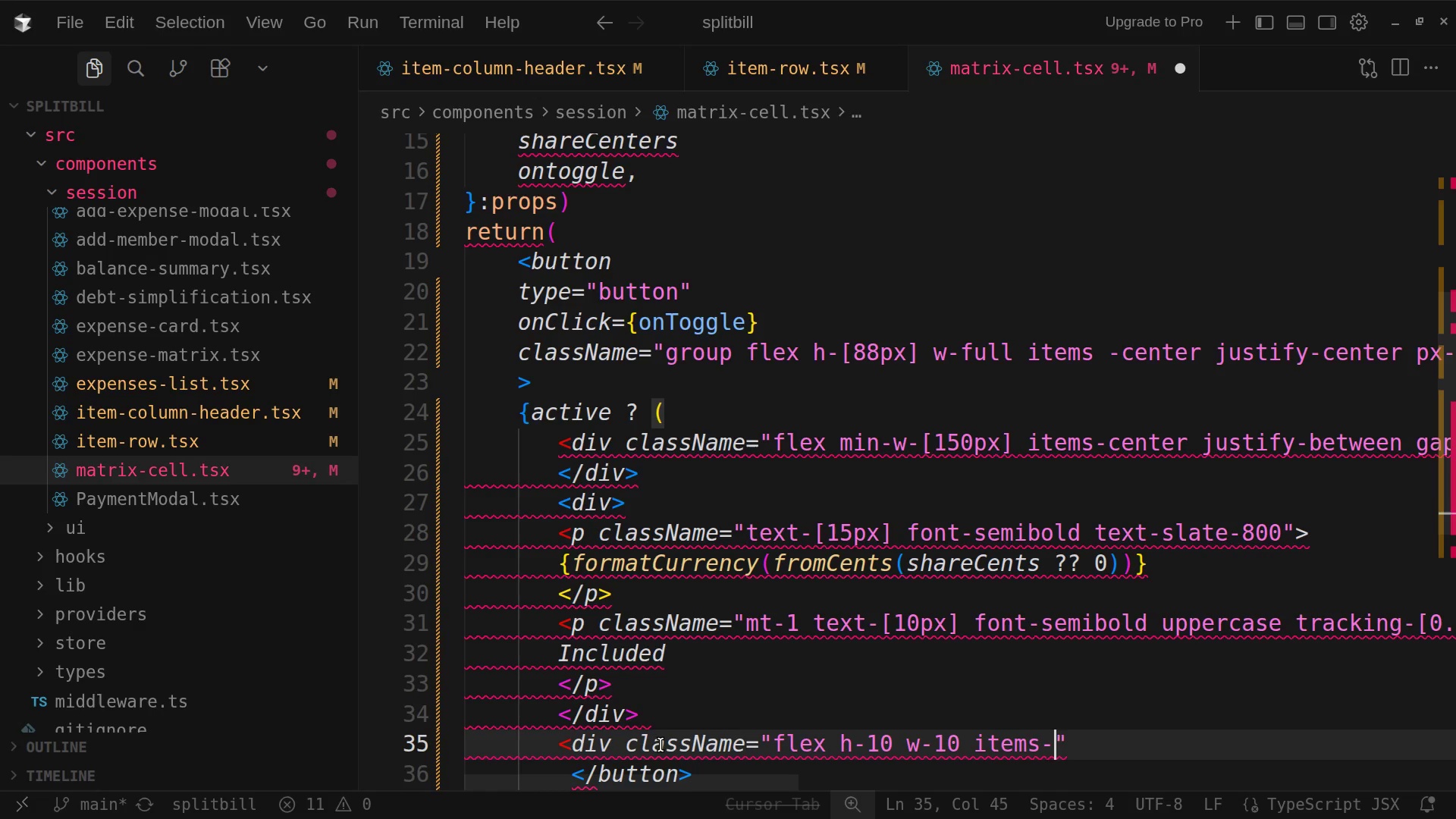 
type(cem)
key(Backspace)
type(nter justify)
 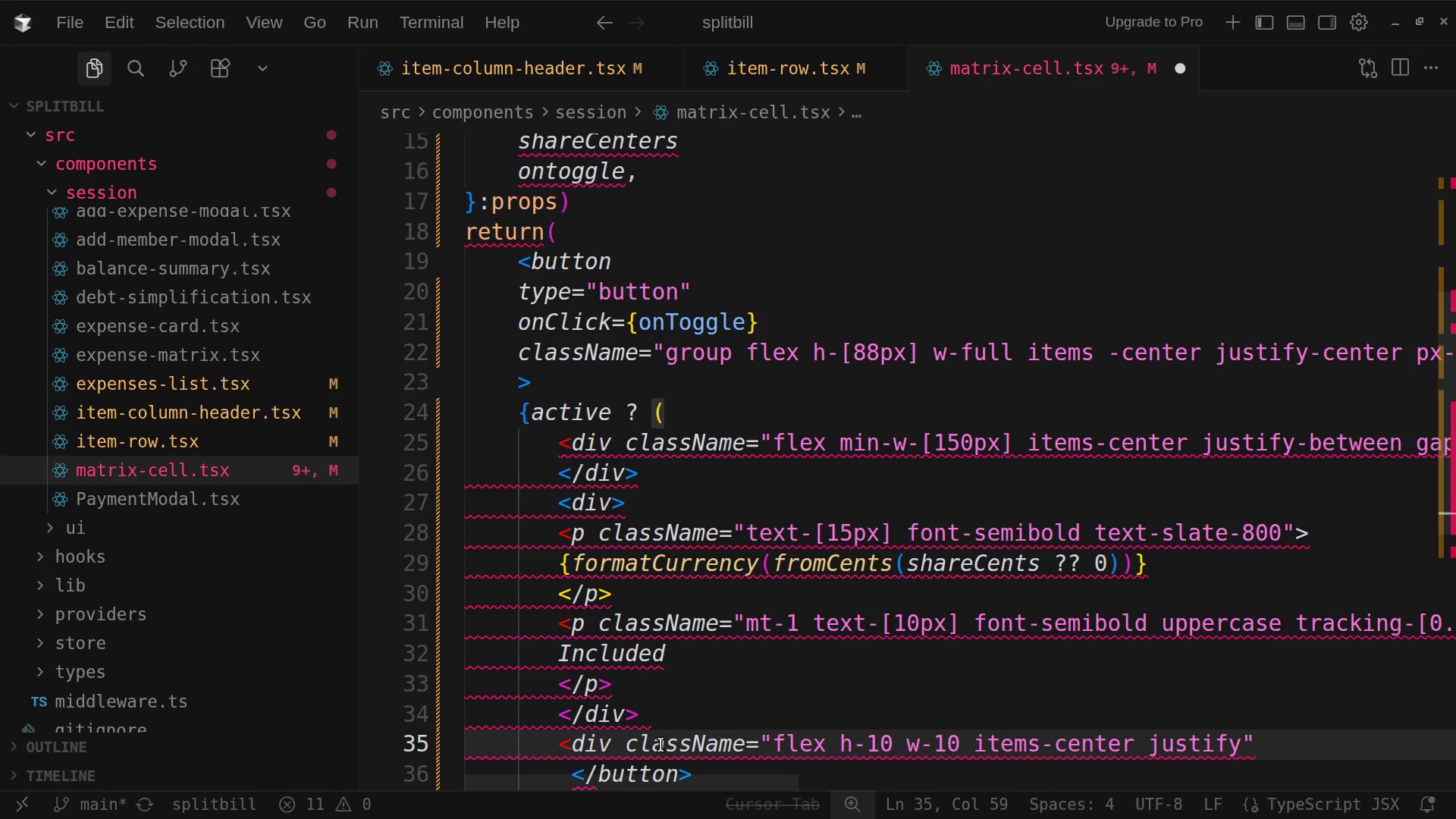 
type(-center rounded)
 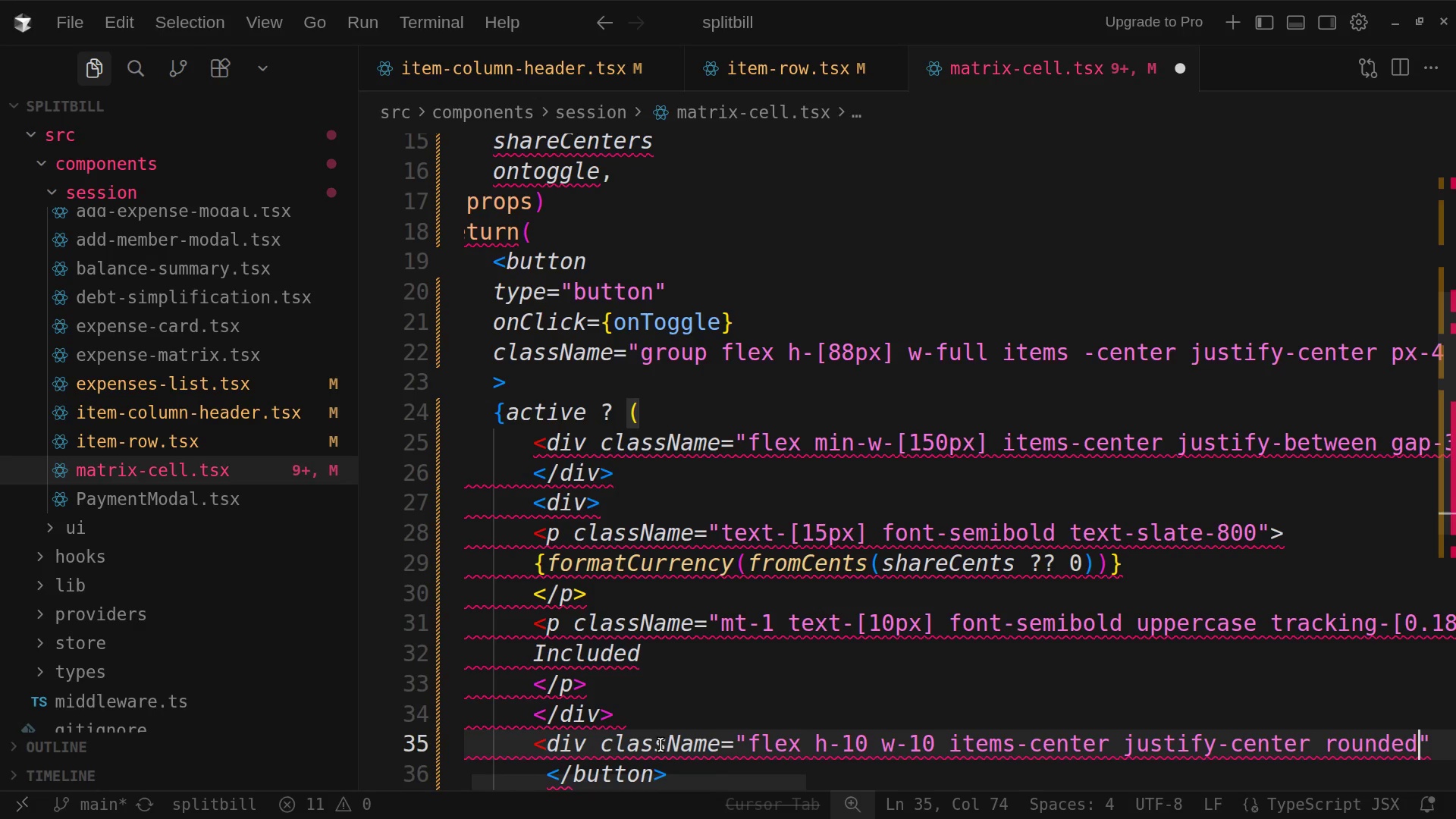 
type(-x1 bg)
 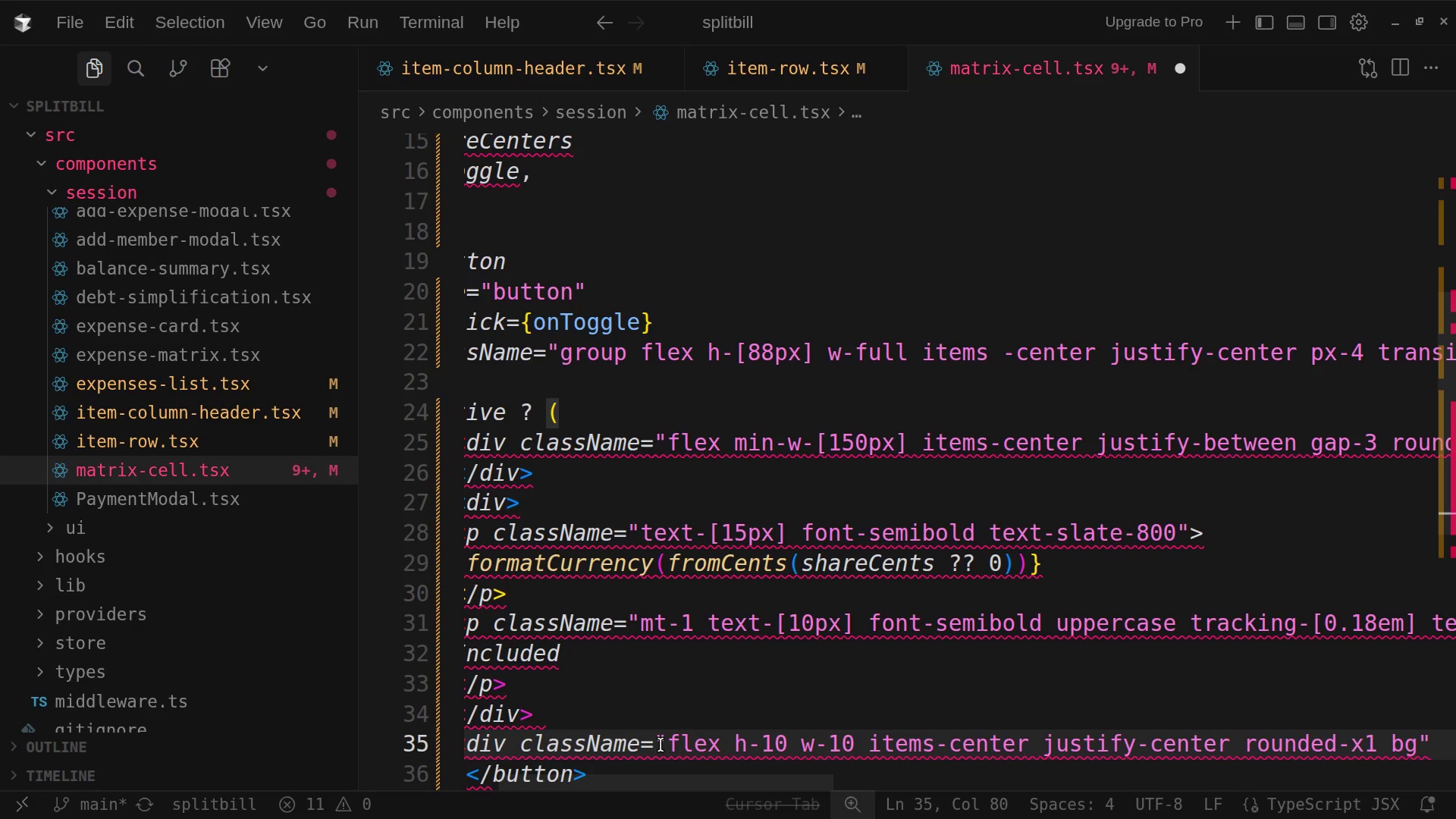 
type(-[liner)
key(Backspace)
type(ar-gradile)
 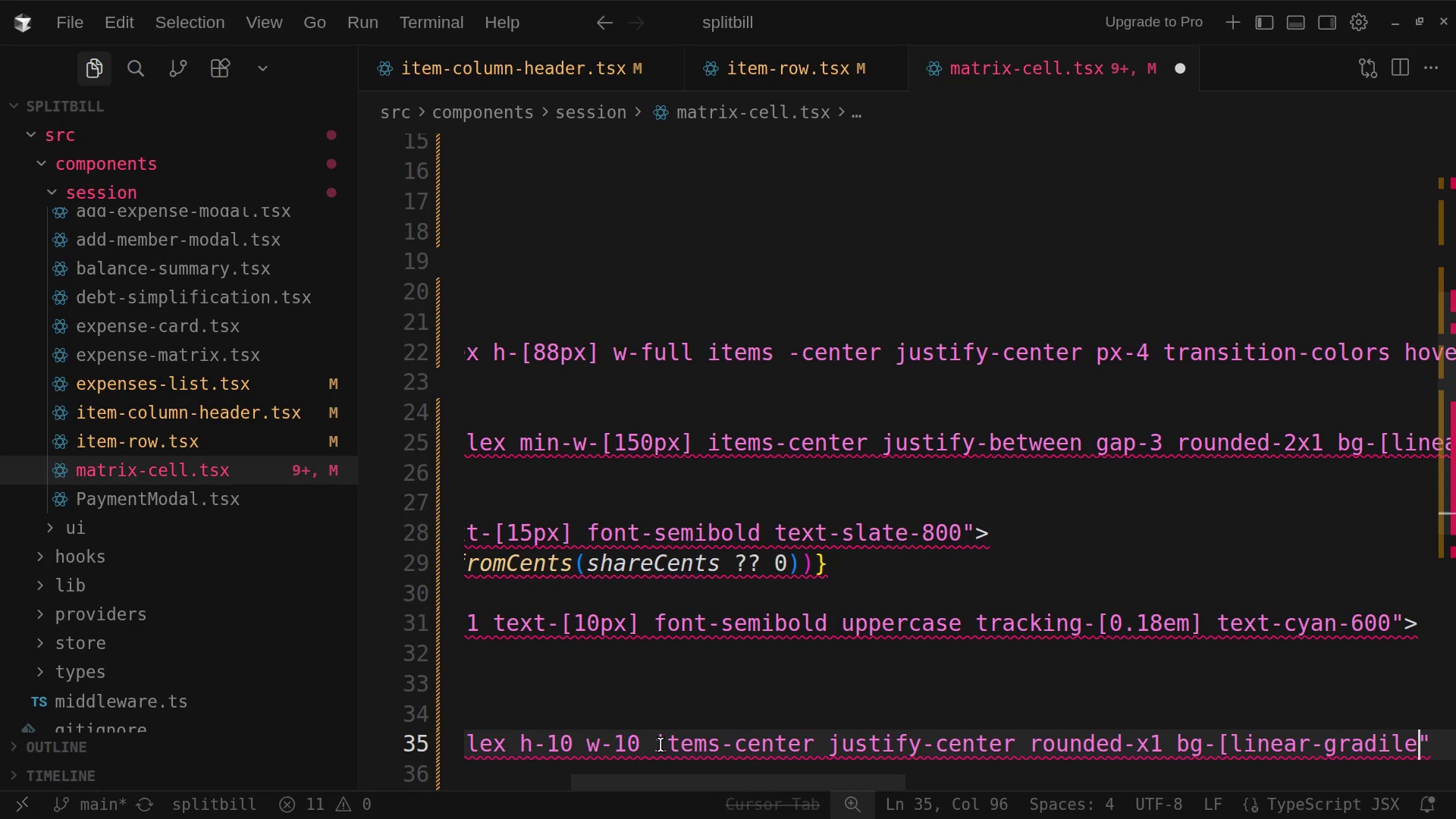 
wait(7.06)
 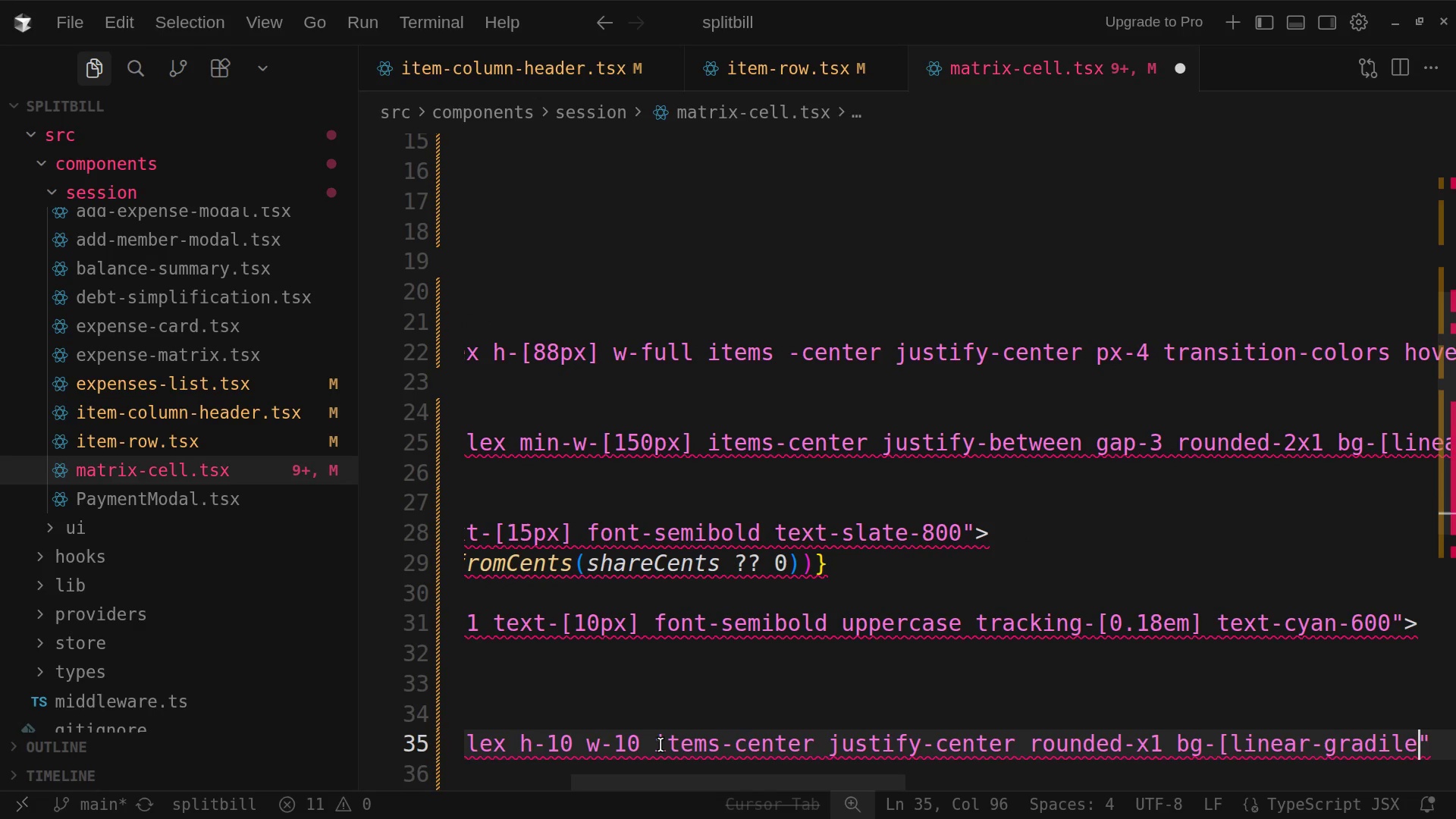 
key(Backspace)
key(Backspace)
type(ent)
 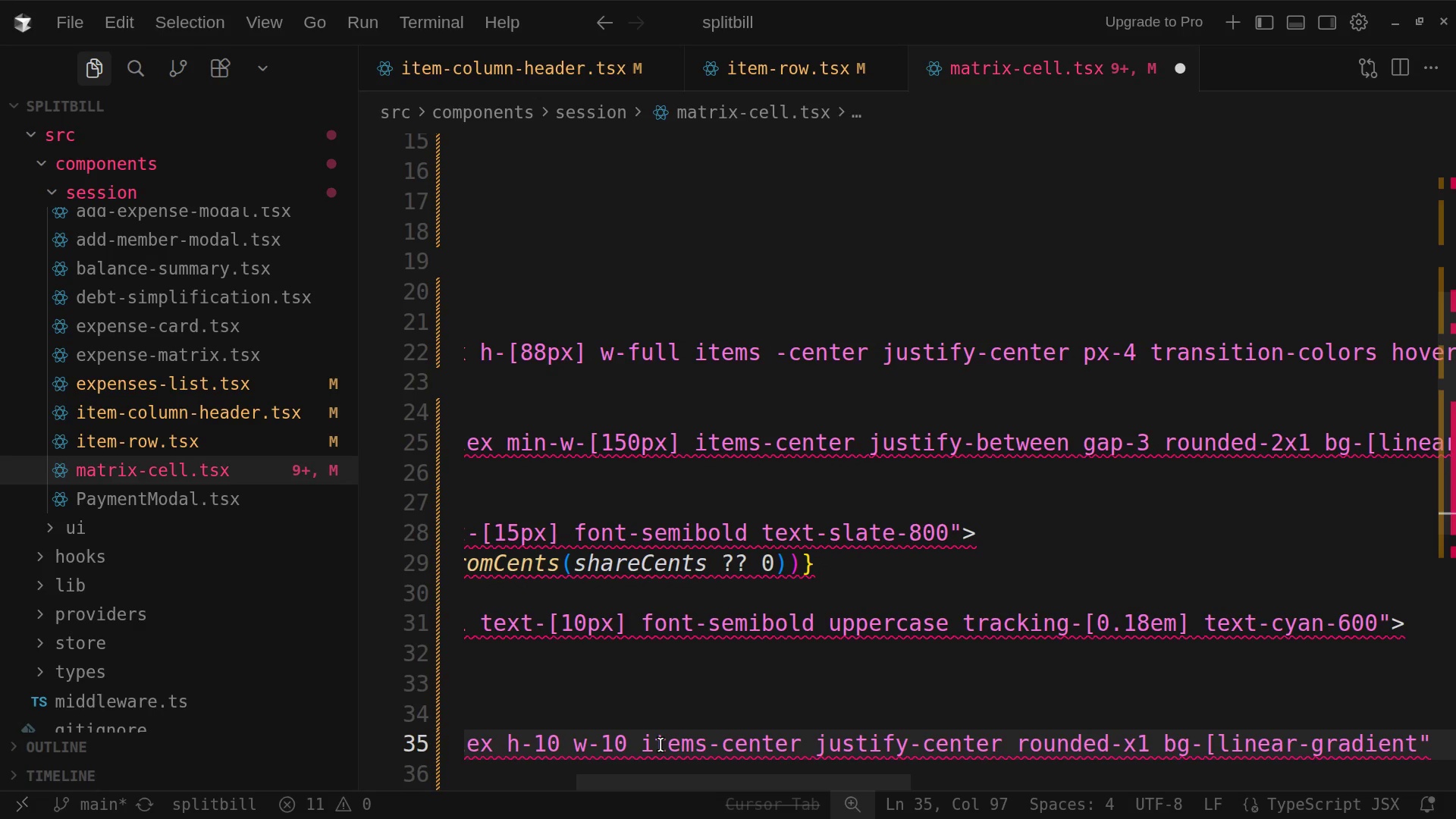 
key(Shift+9)
 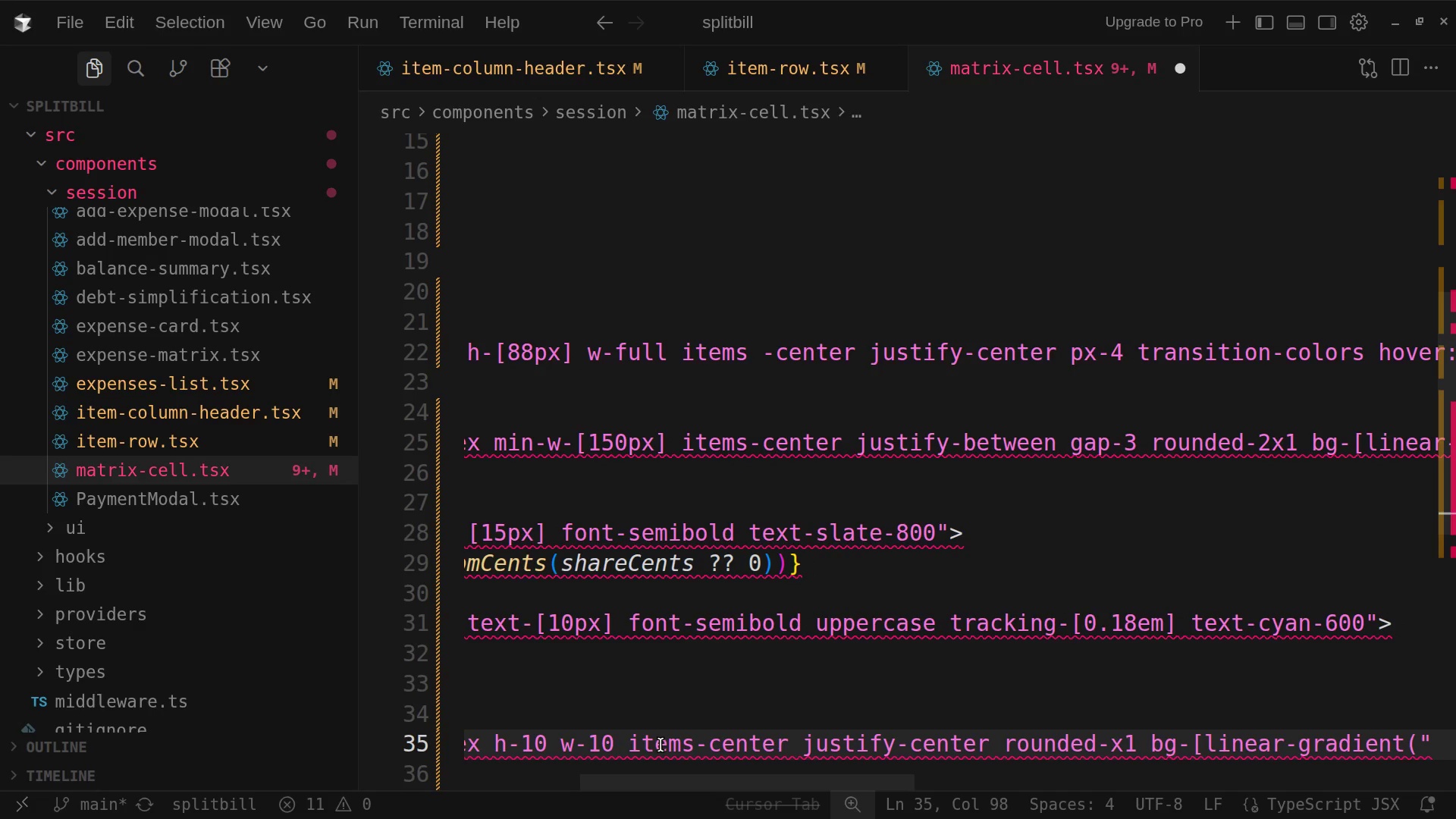 
type(135)
 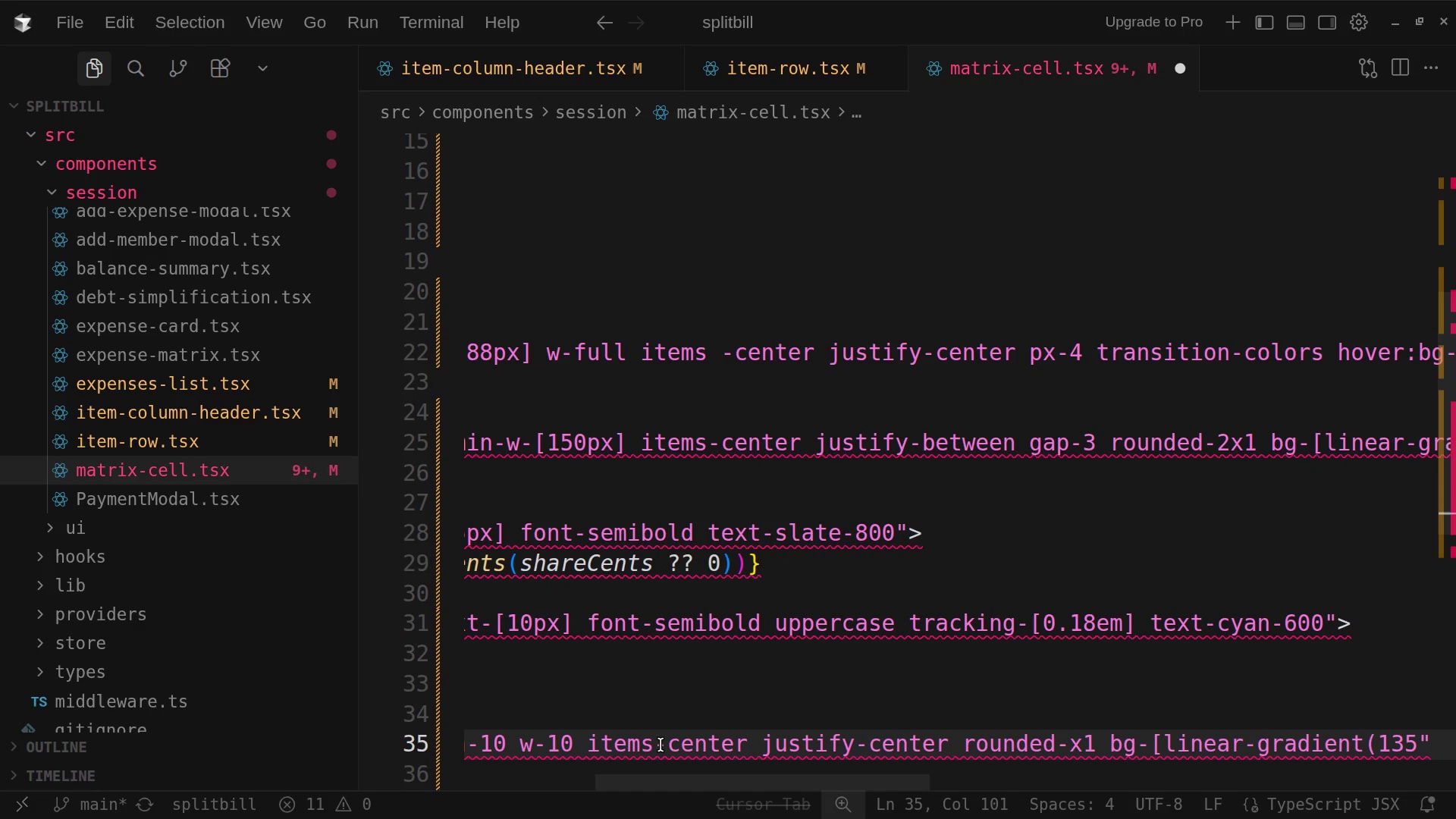 
type(deg,#)
 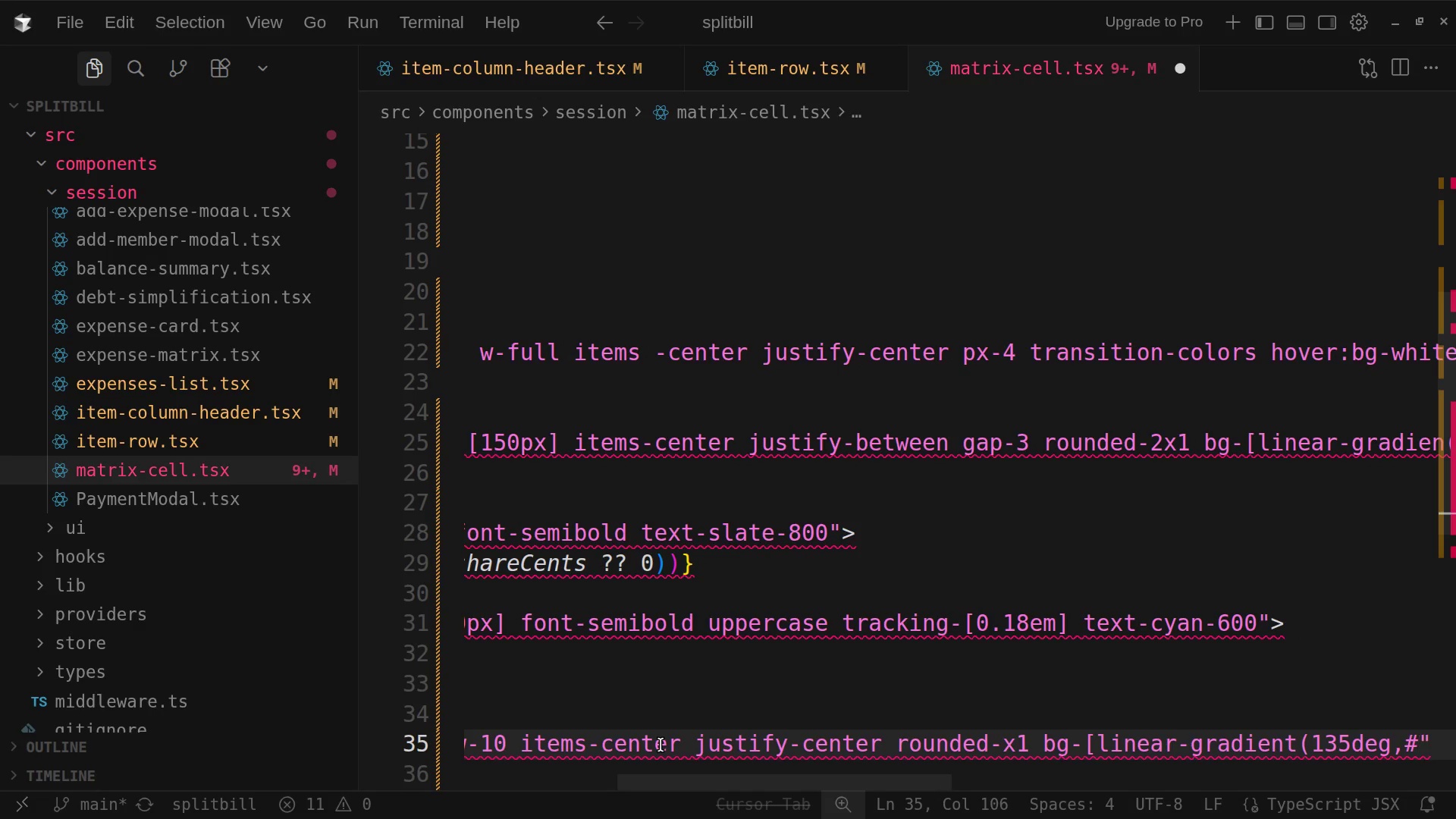 
type(22c55e)
 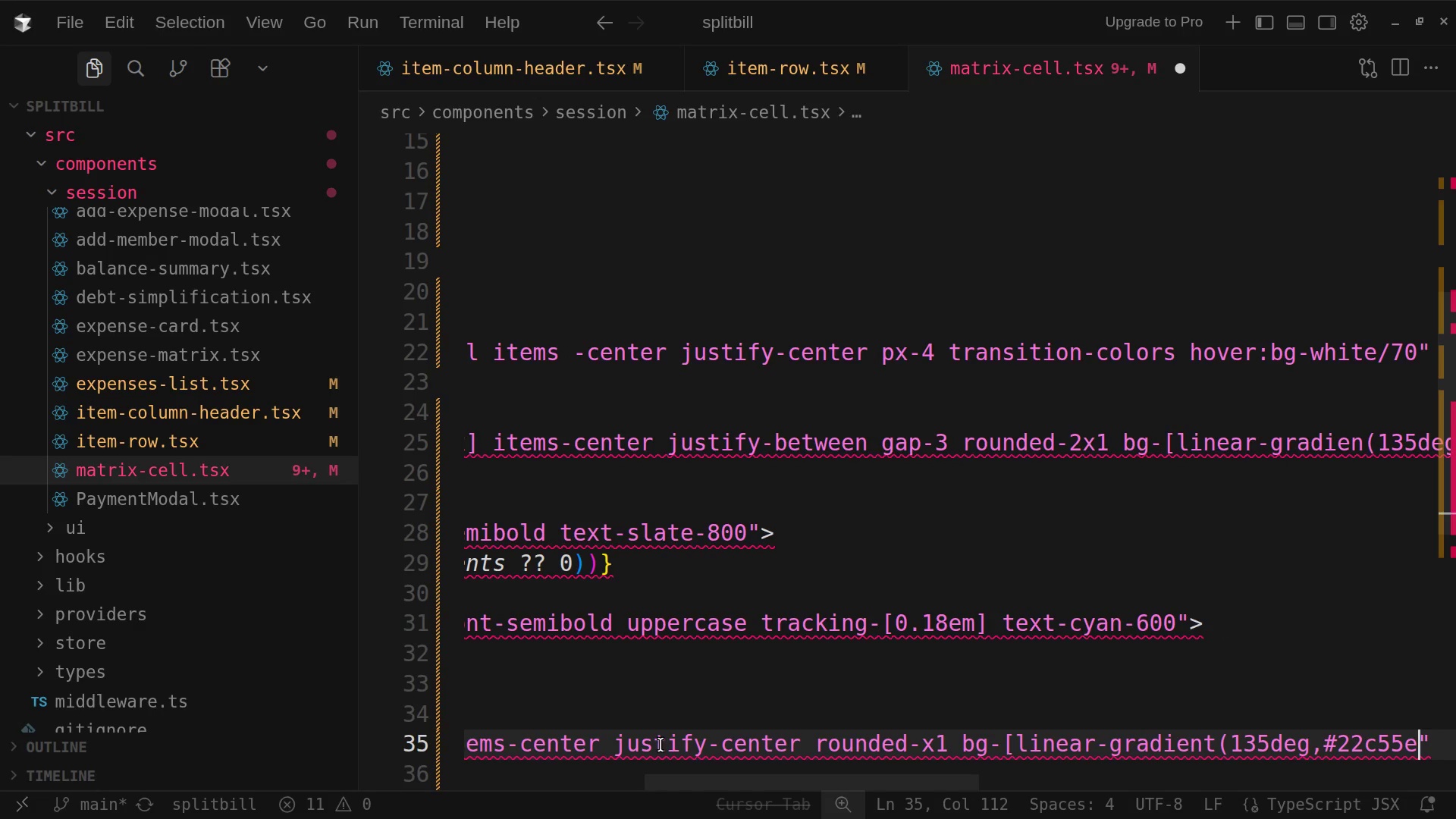 
key(Comma)
 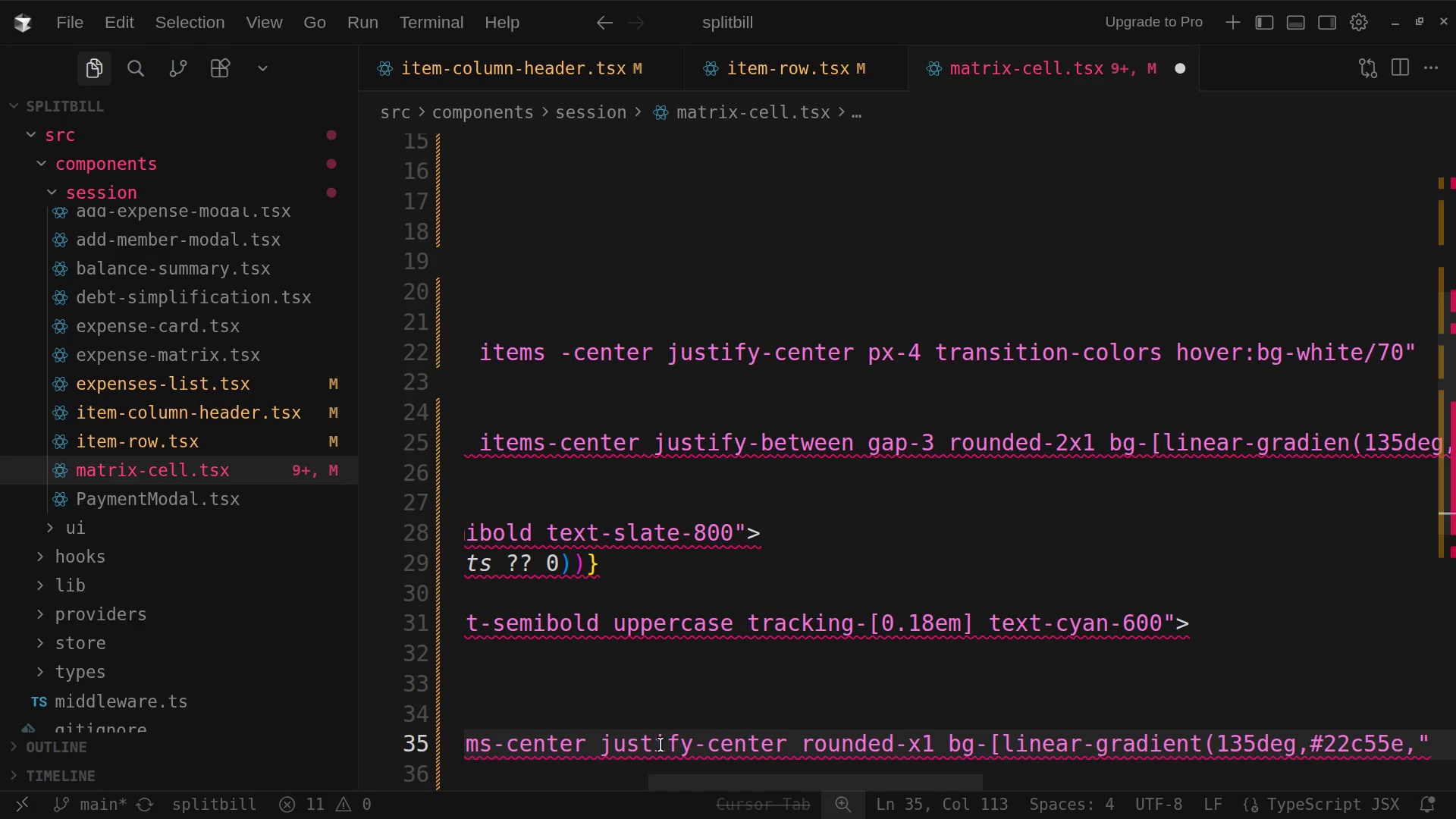 
key(Shift+3)
 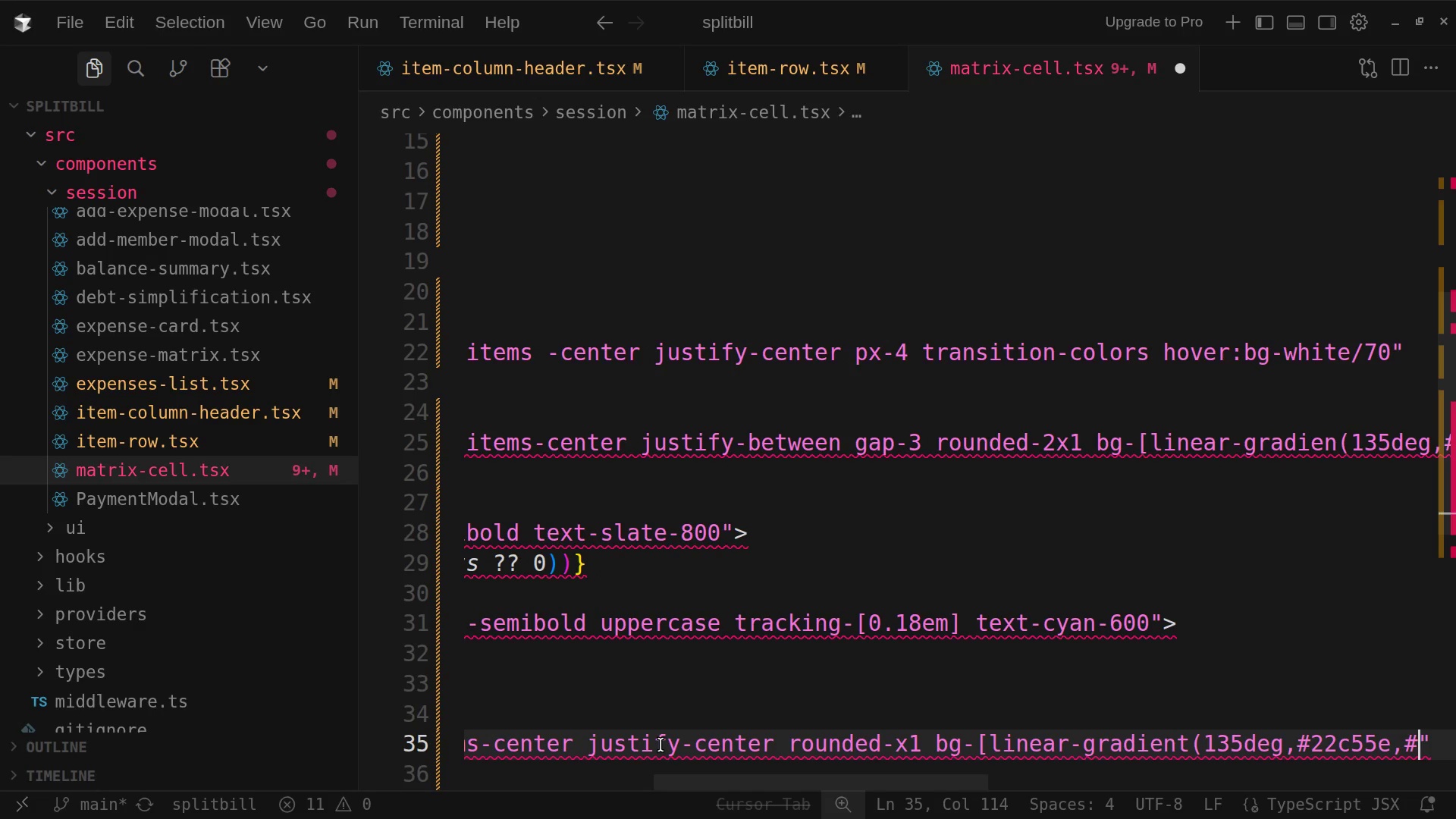 
wait(5.75)
 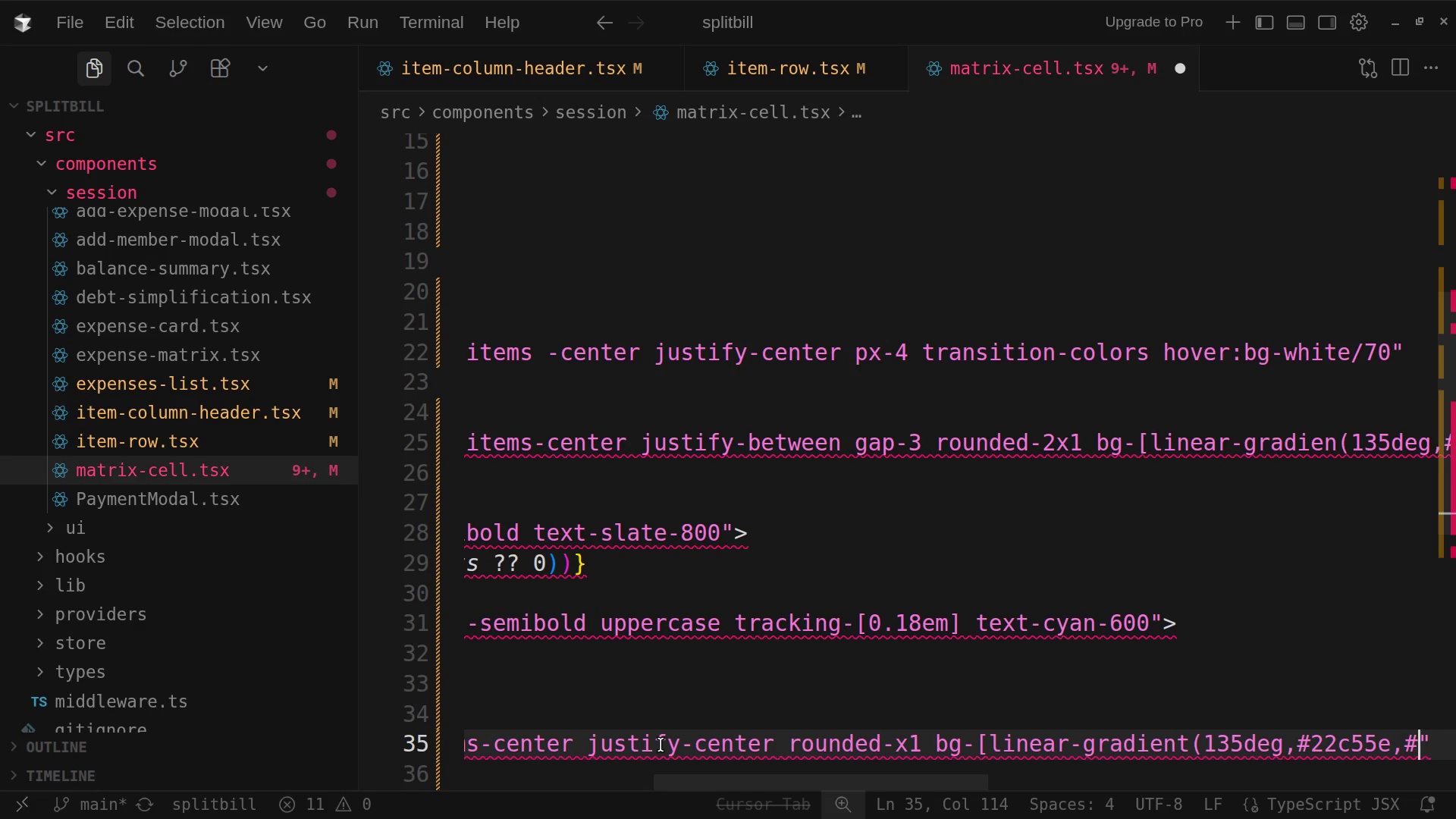 
type(14ba6)
 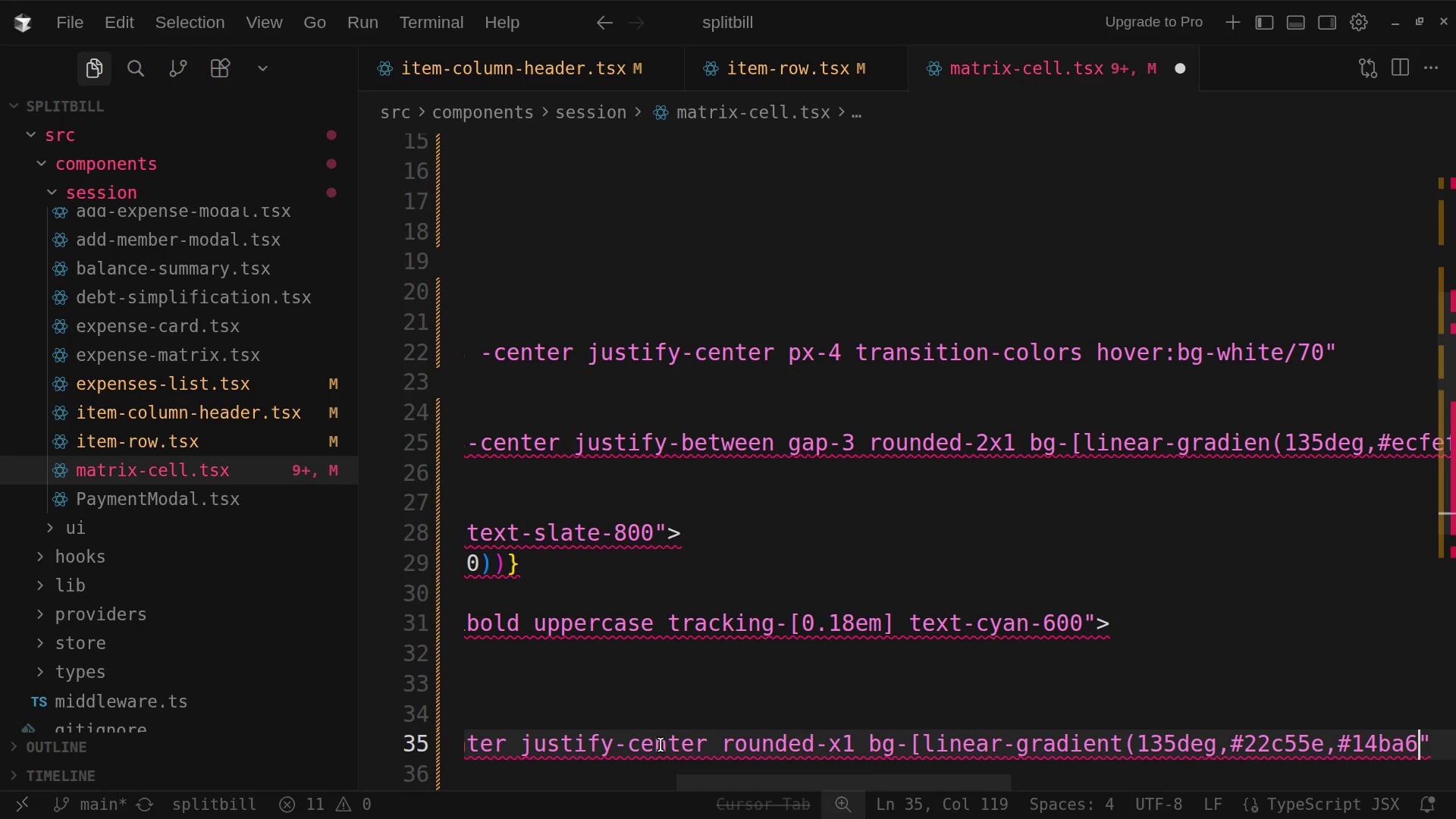 
type()})
key(Backspace)
type(] text while)
 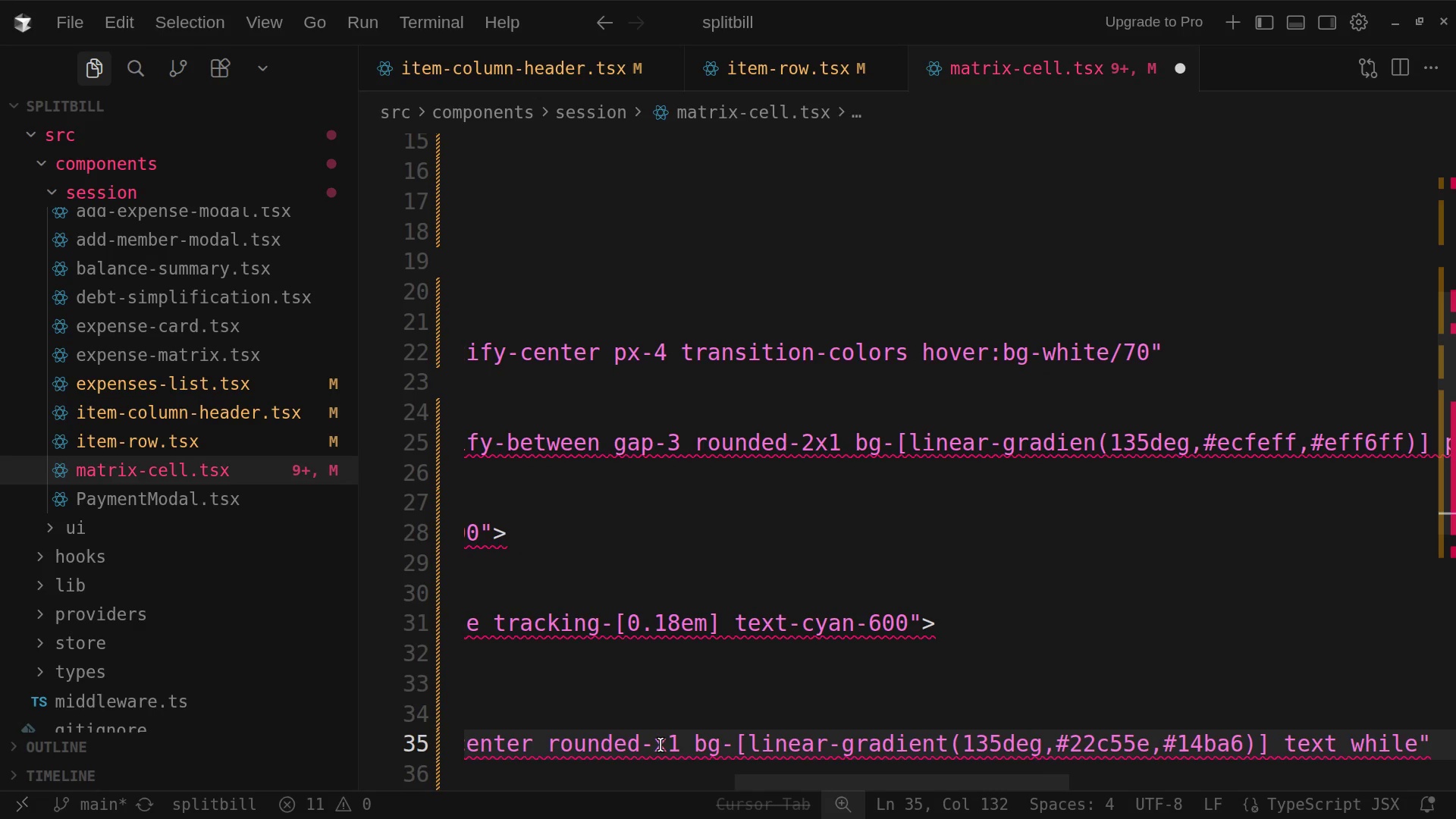 
key(Backspace)
key(Backspace)
type(te shadow-sm)
 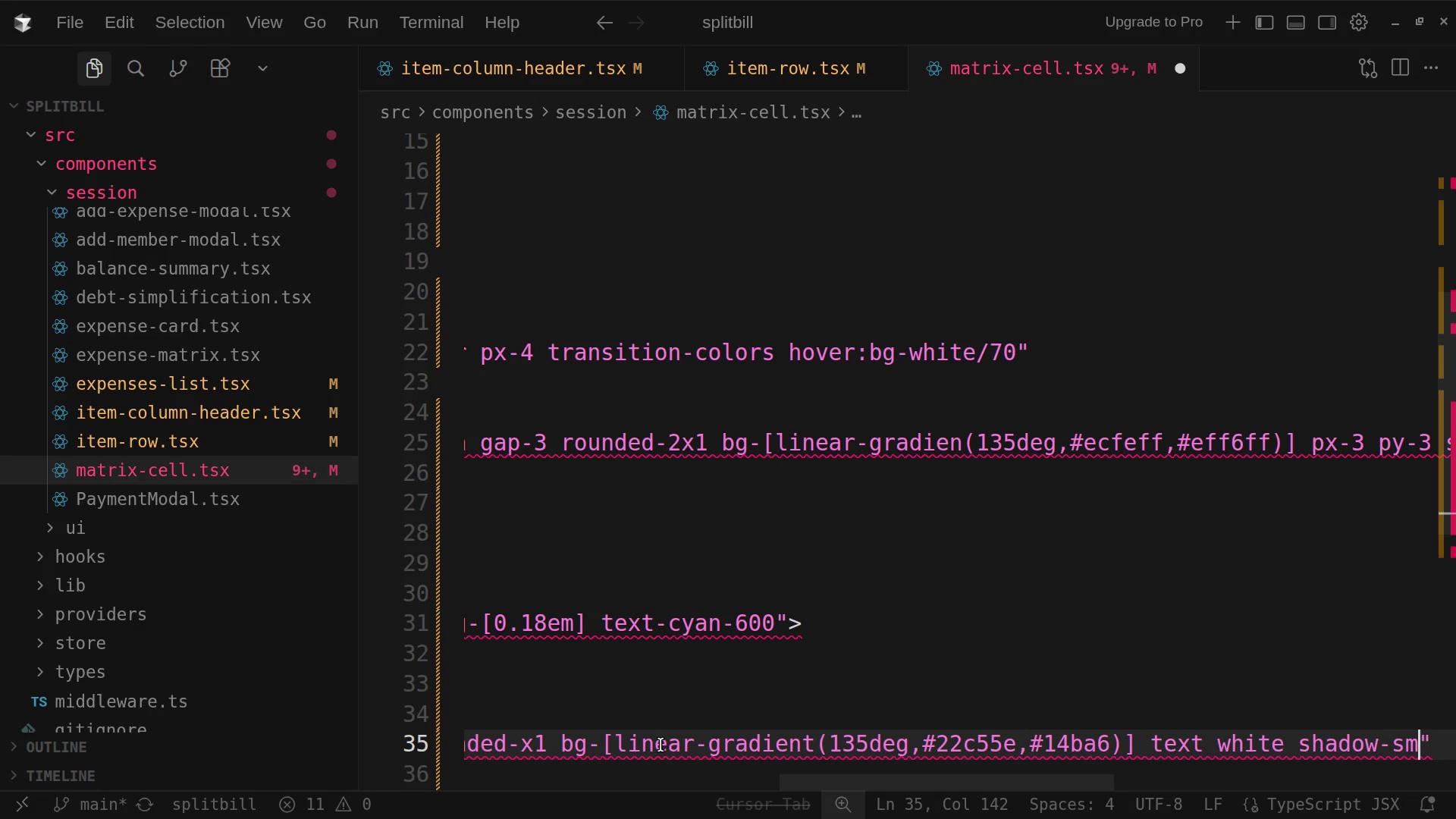 
wait(5.68)
 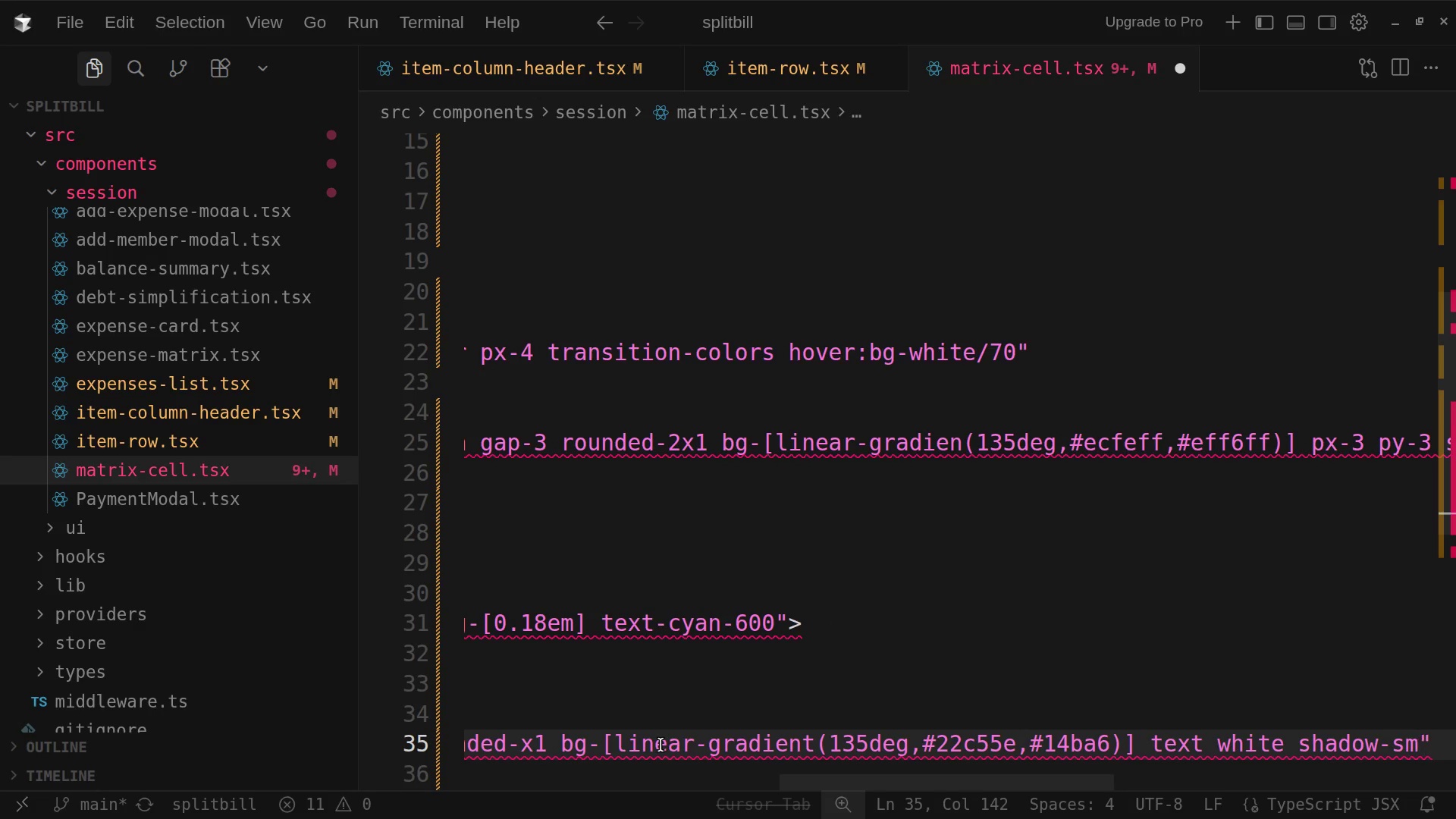 
key(ArrowRight)
 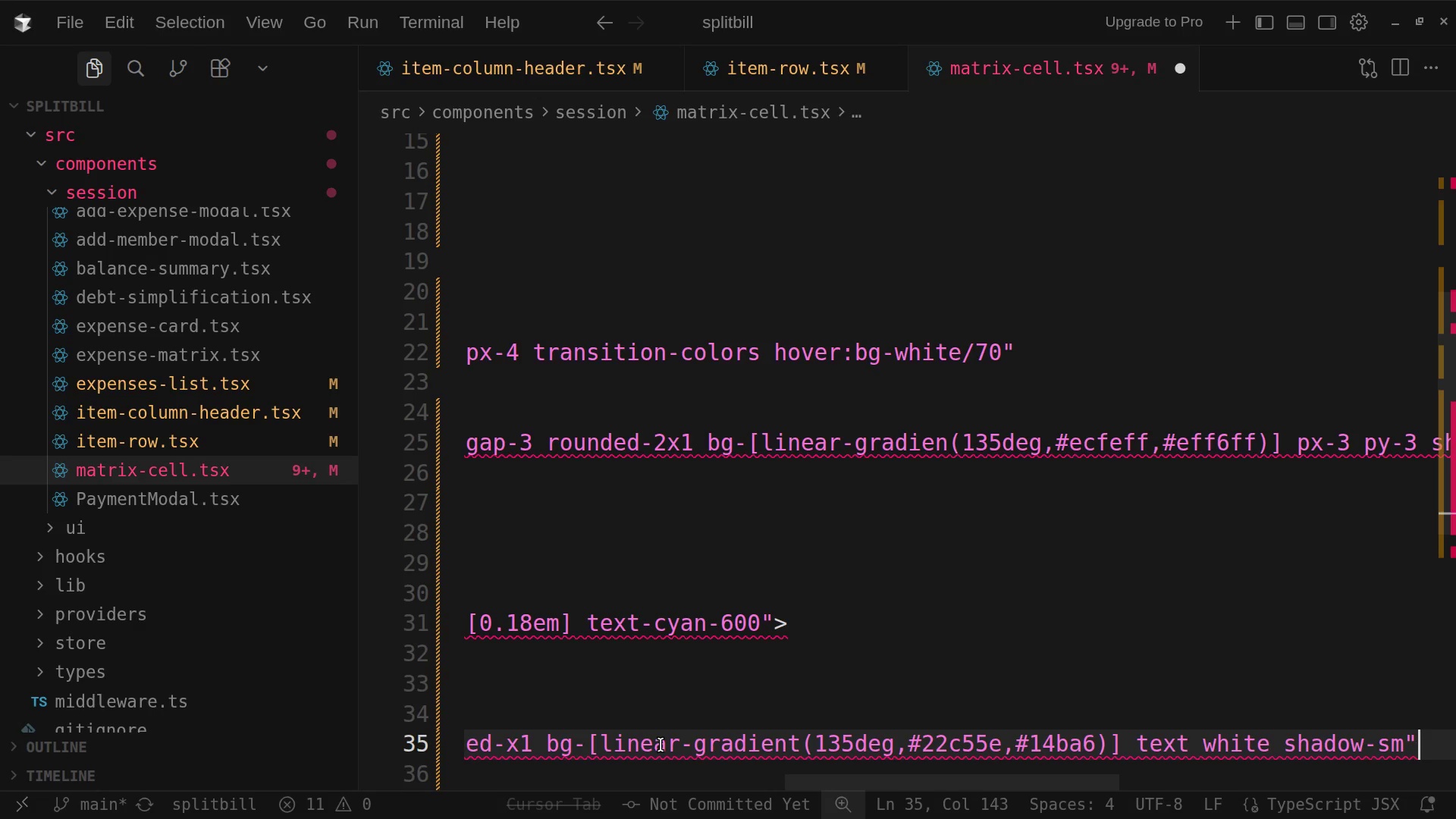 
key(Shift+Period)
 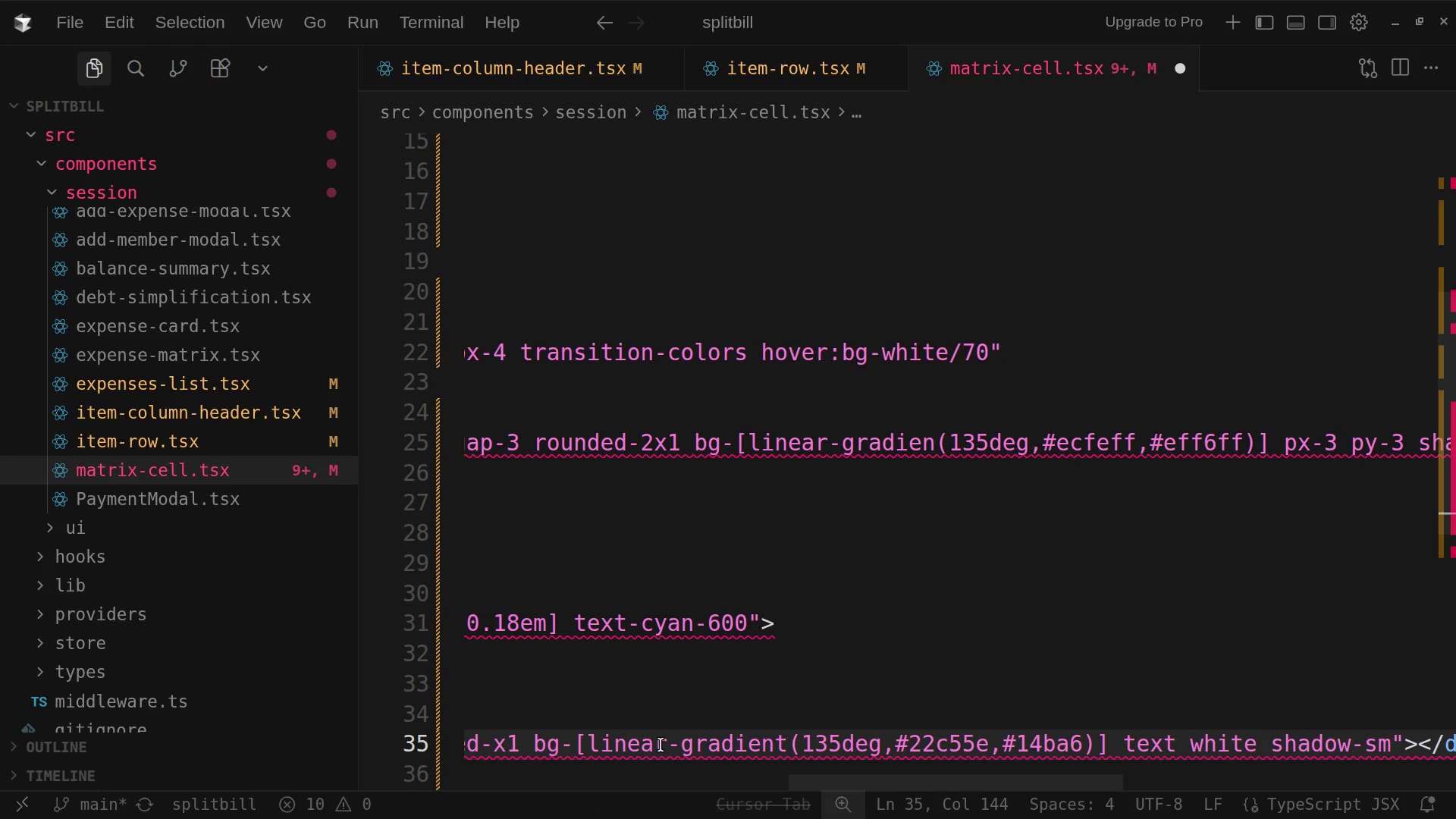 
key(Enter)
 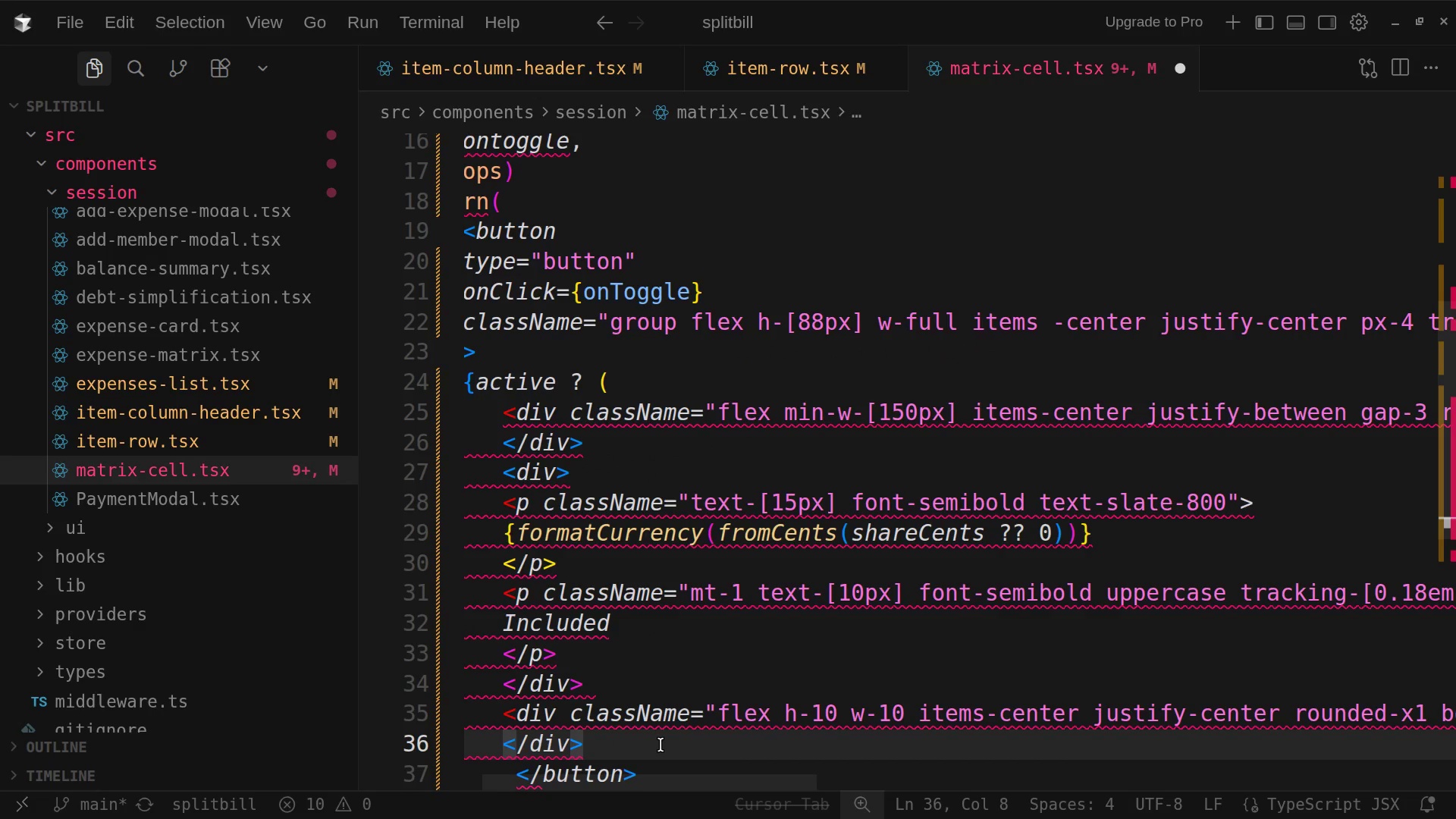 
type(cheek)
 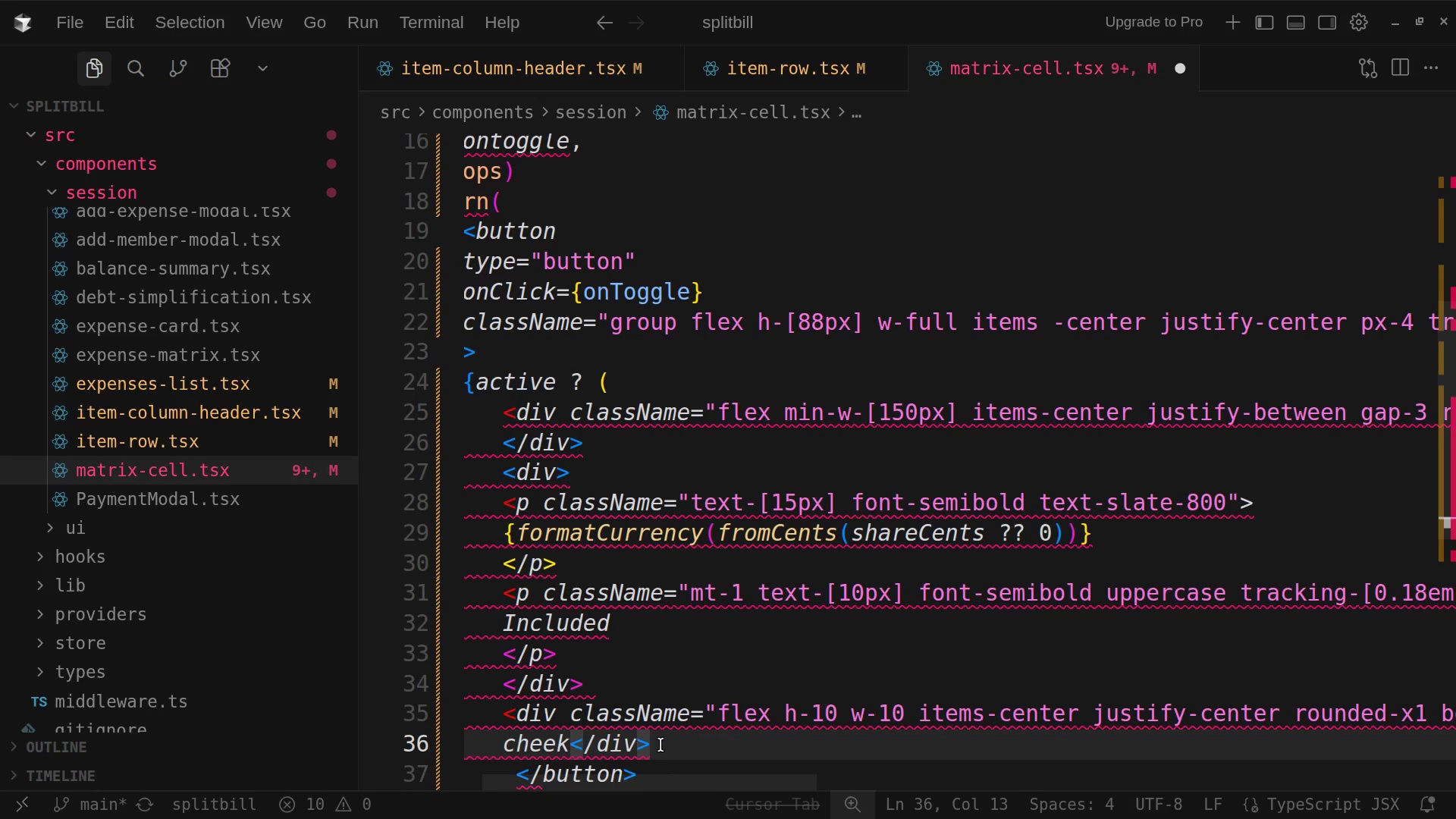 
wait(7.55)
 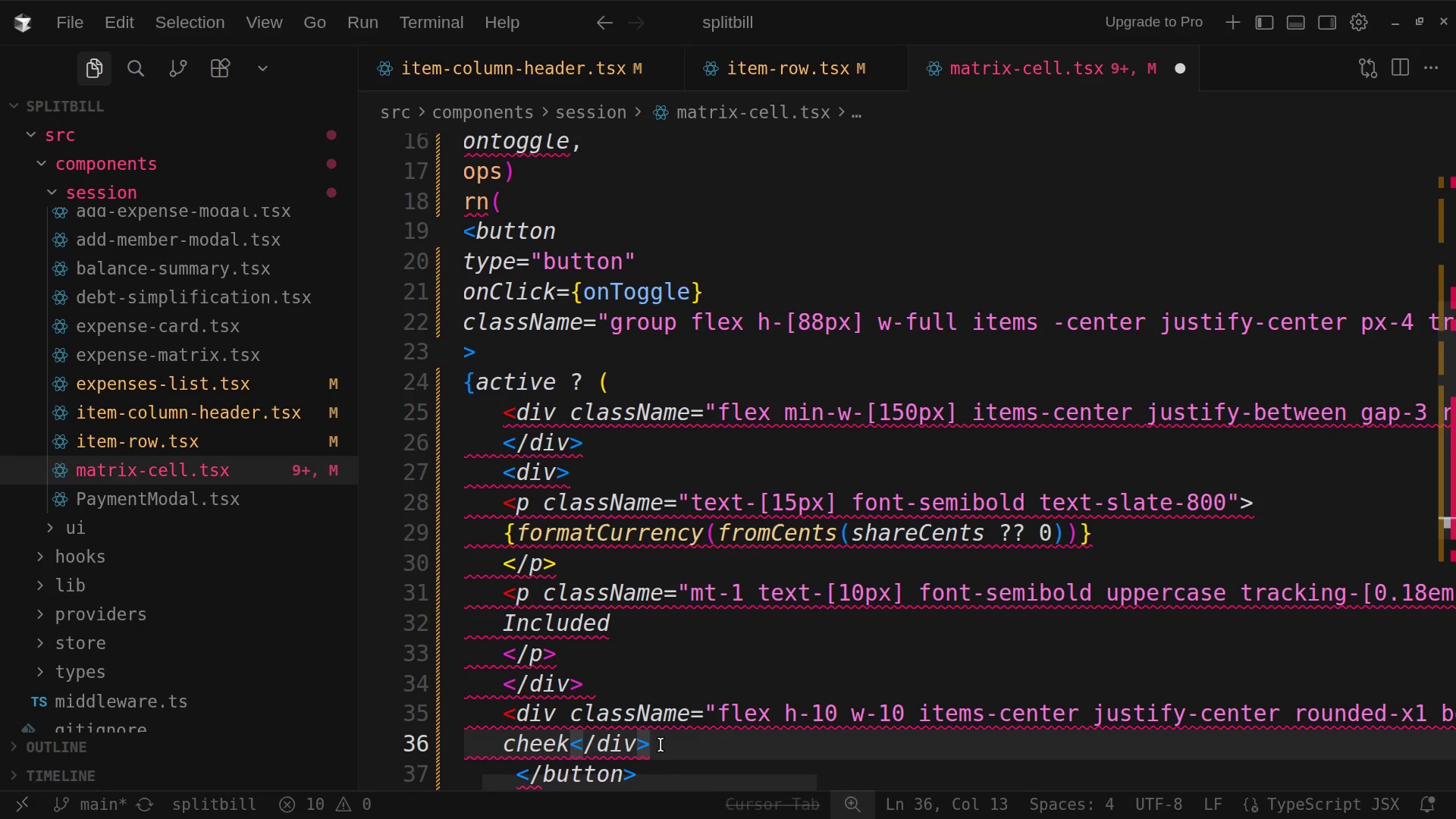 
key(ArrowLeft)
 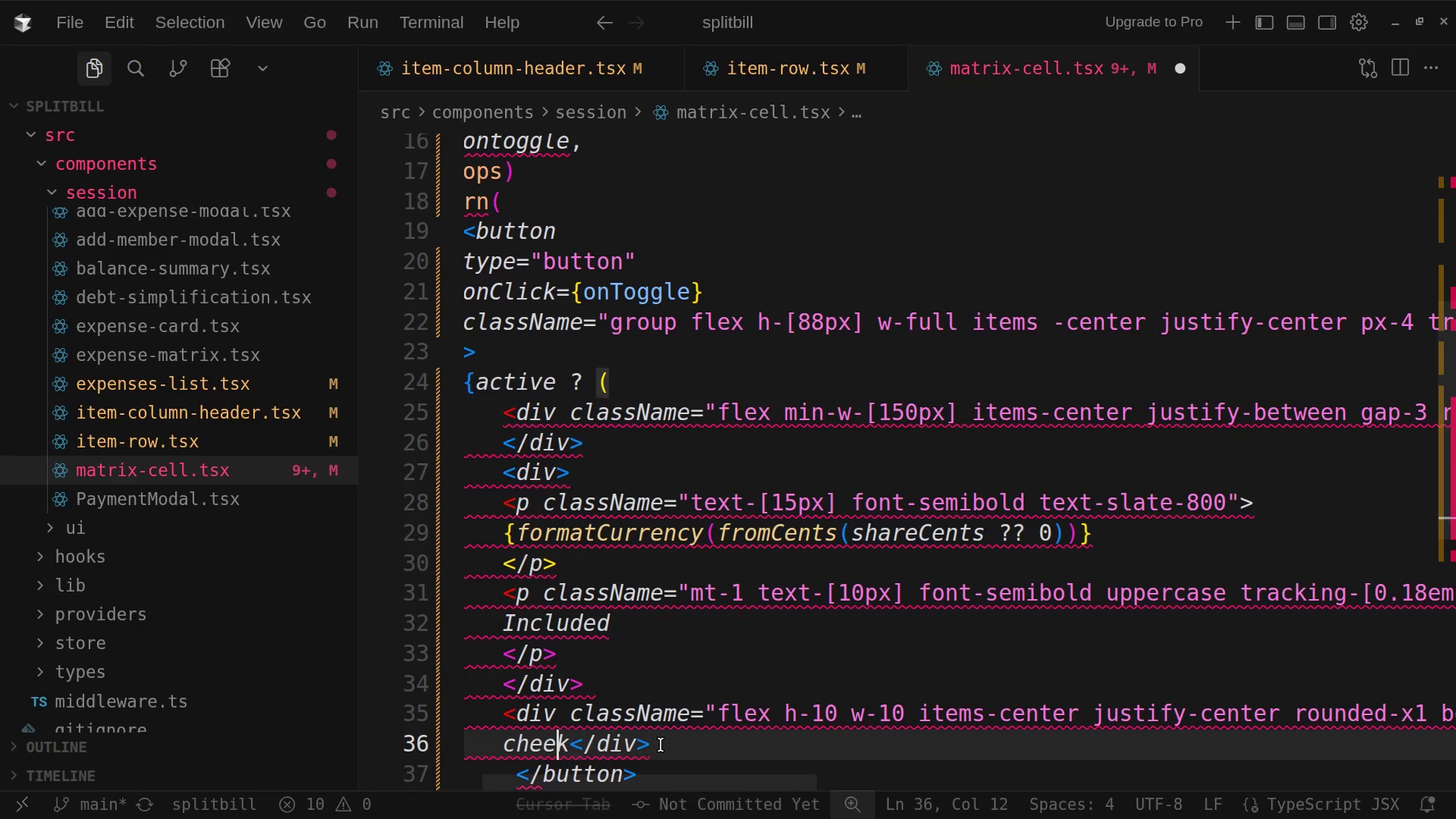 
key(ArrowLeft)
 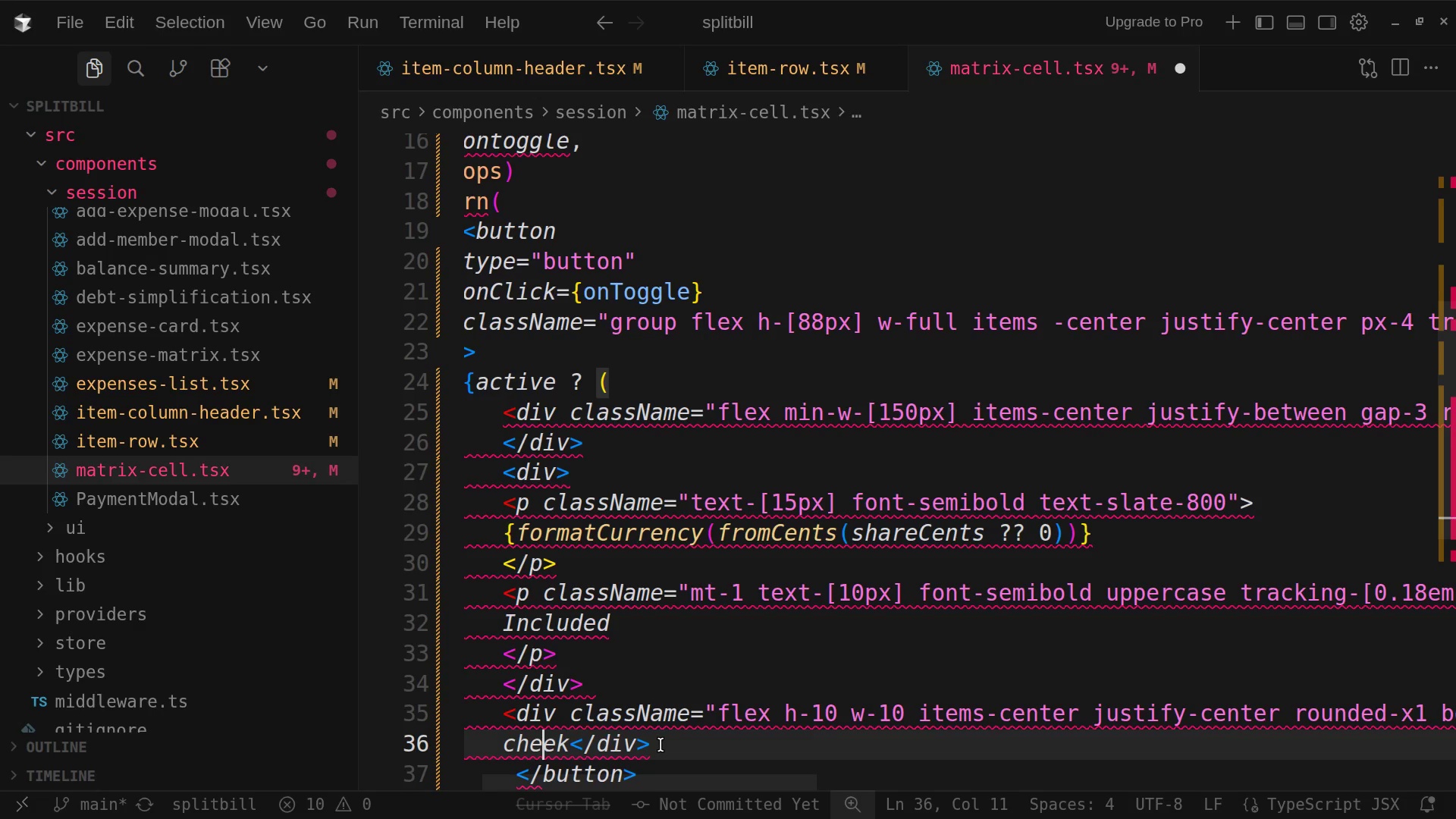 
key(ArrowLeft)
 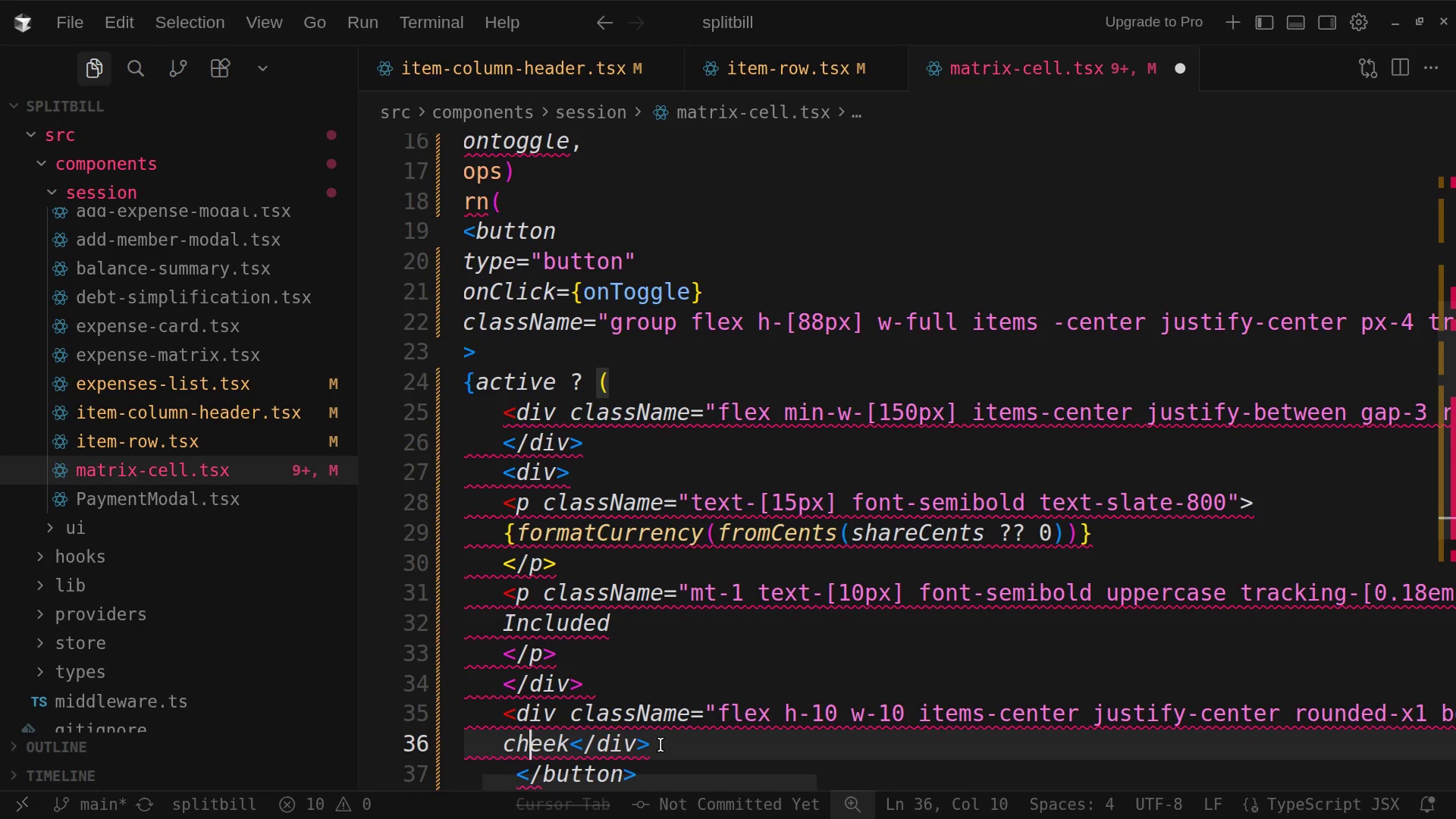 
key(ArrowLeft)
 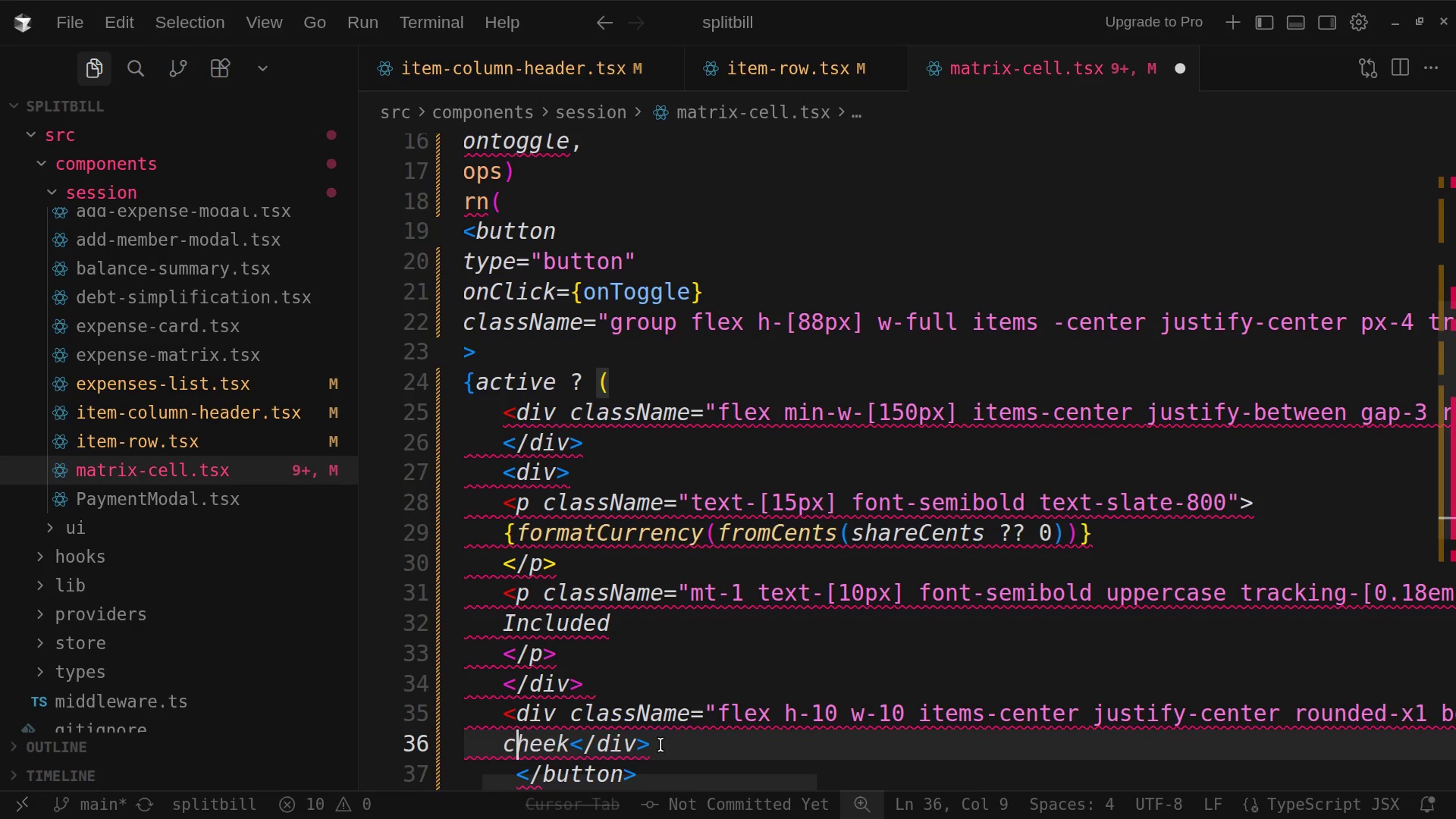 
key(ArrowLeft)
 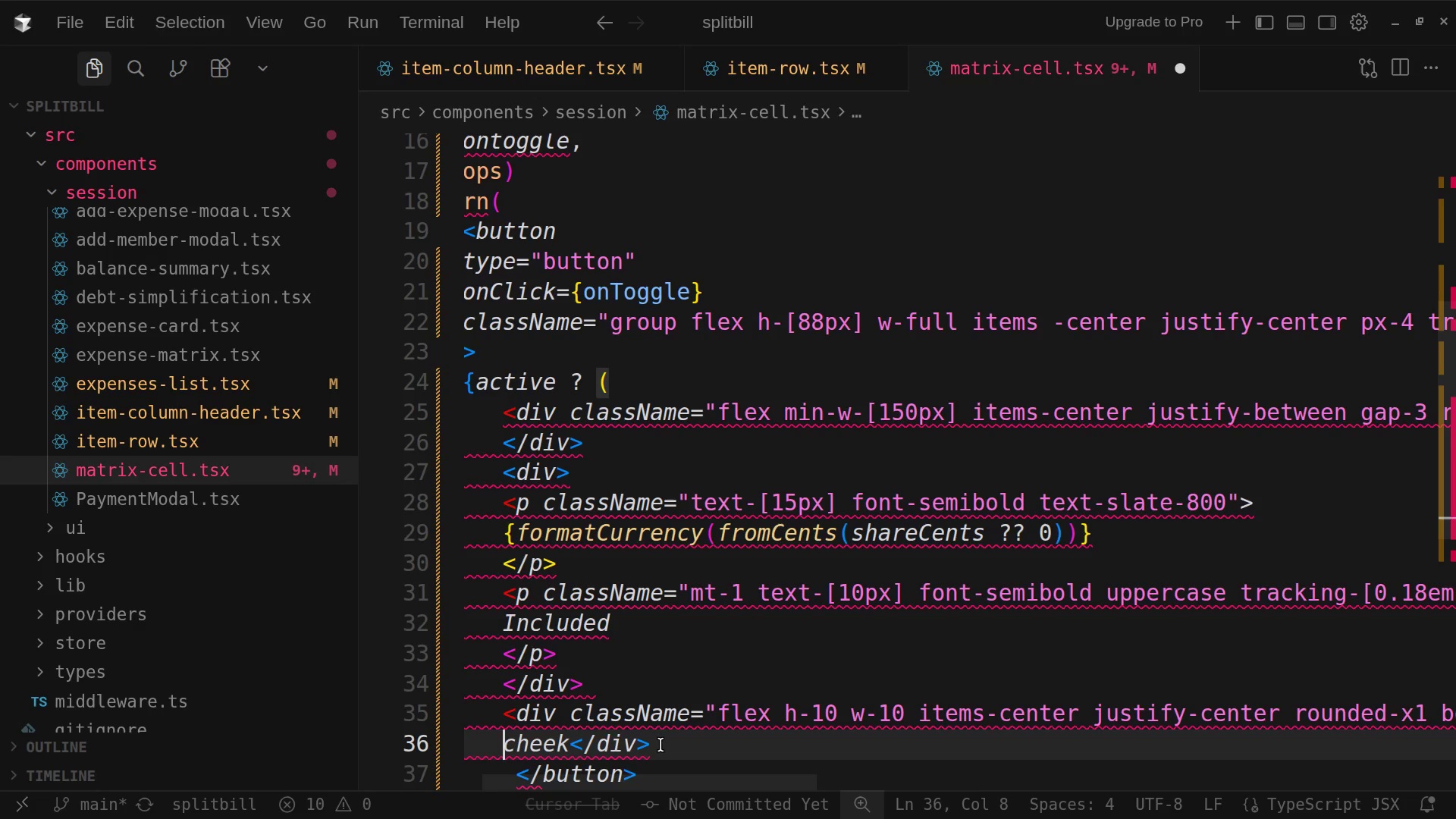 
key(Shift+Comma)
 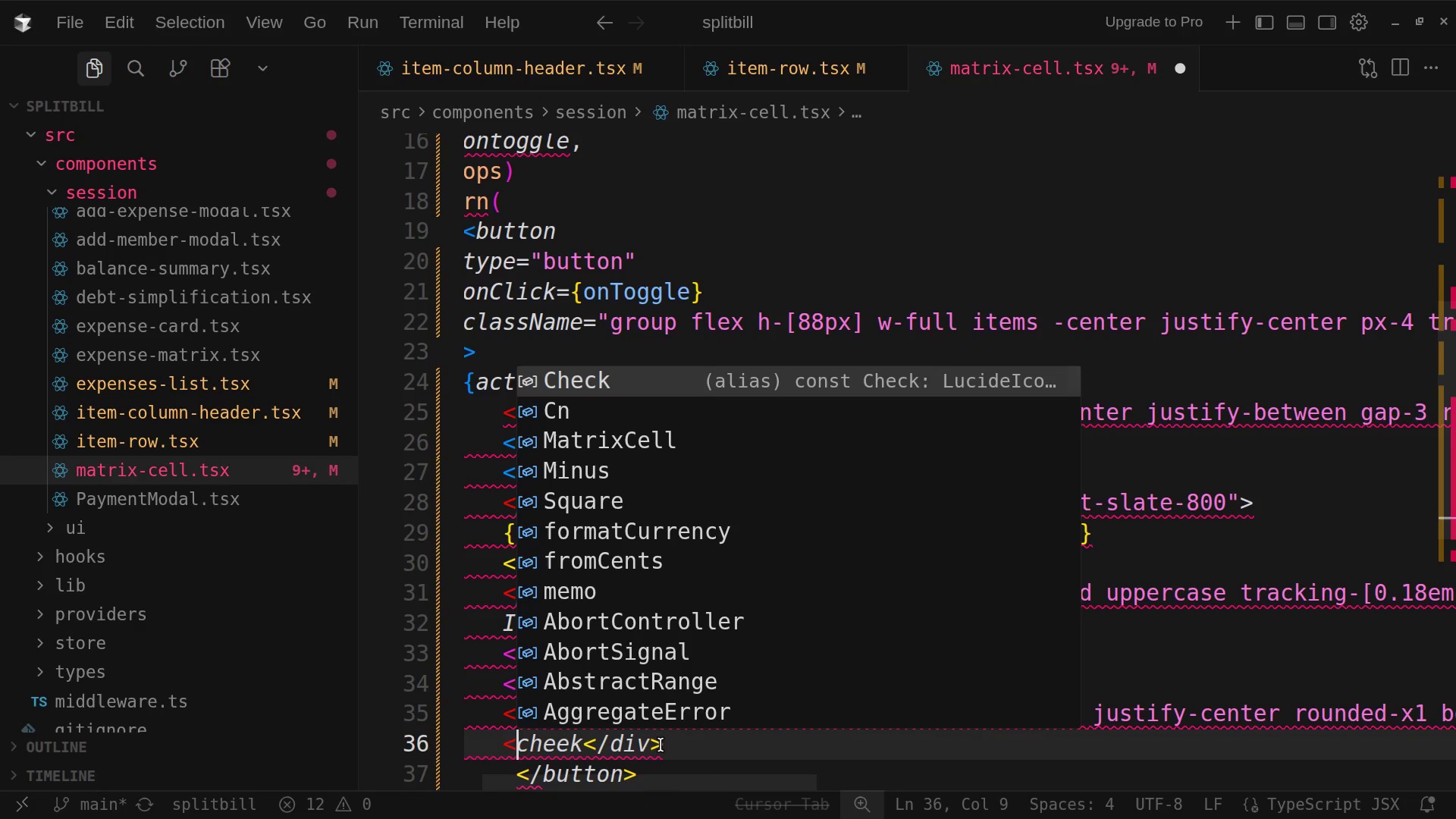 
key(ArrowRight)
 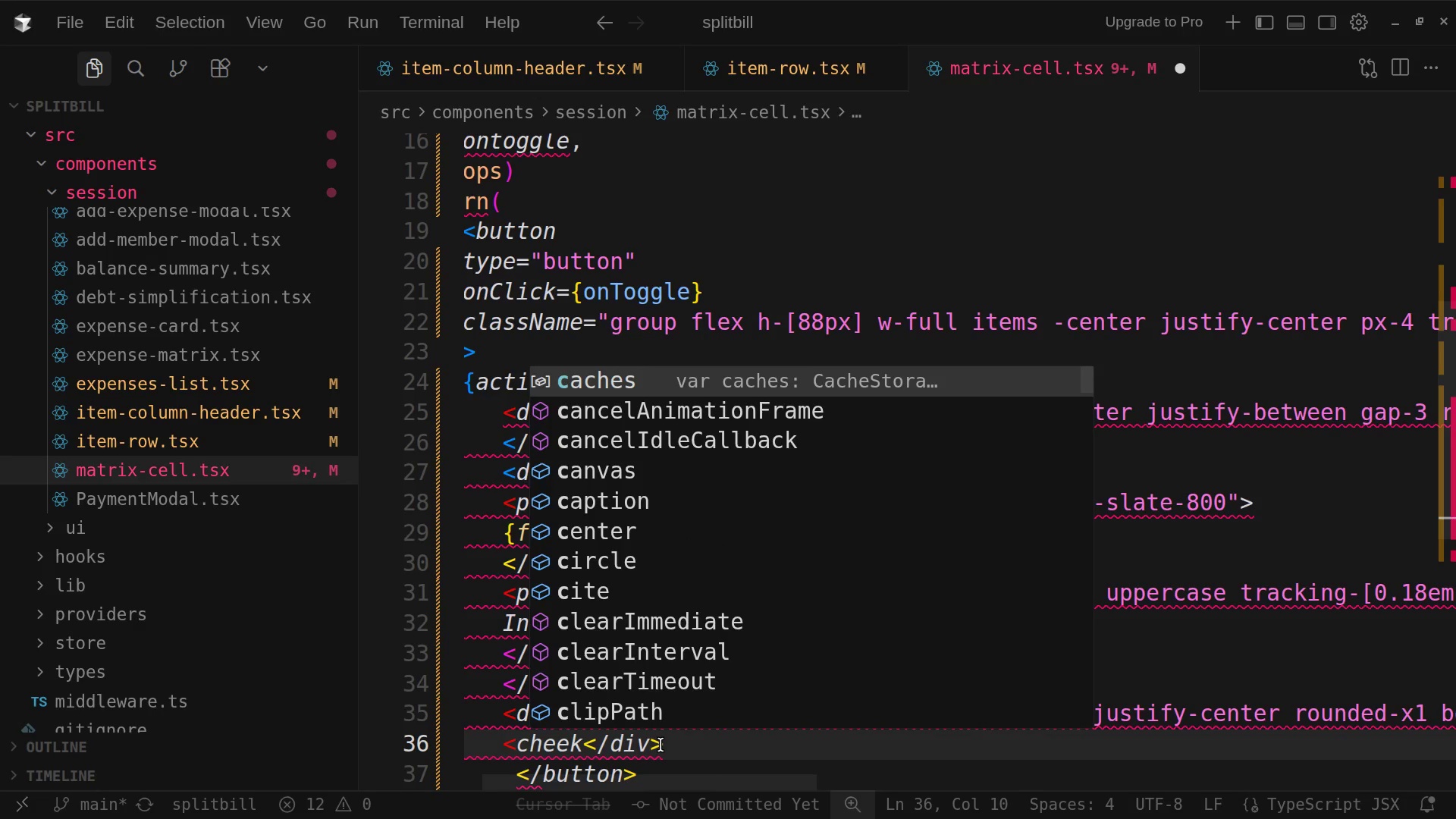 
key(ArrowRight)
 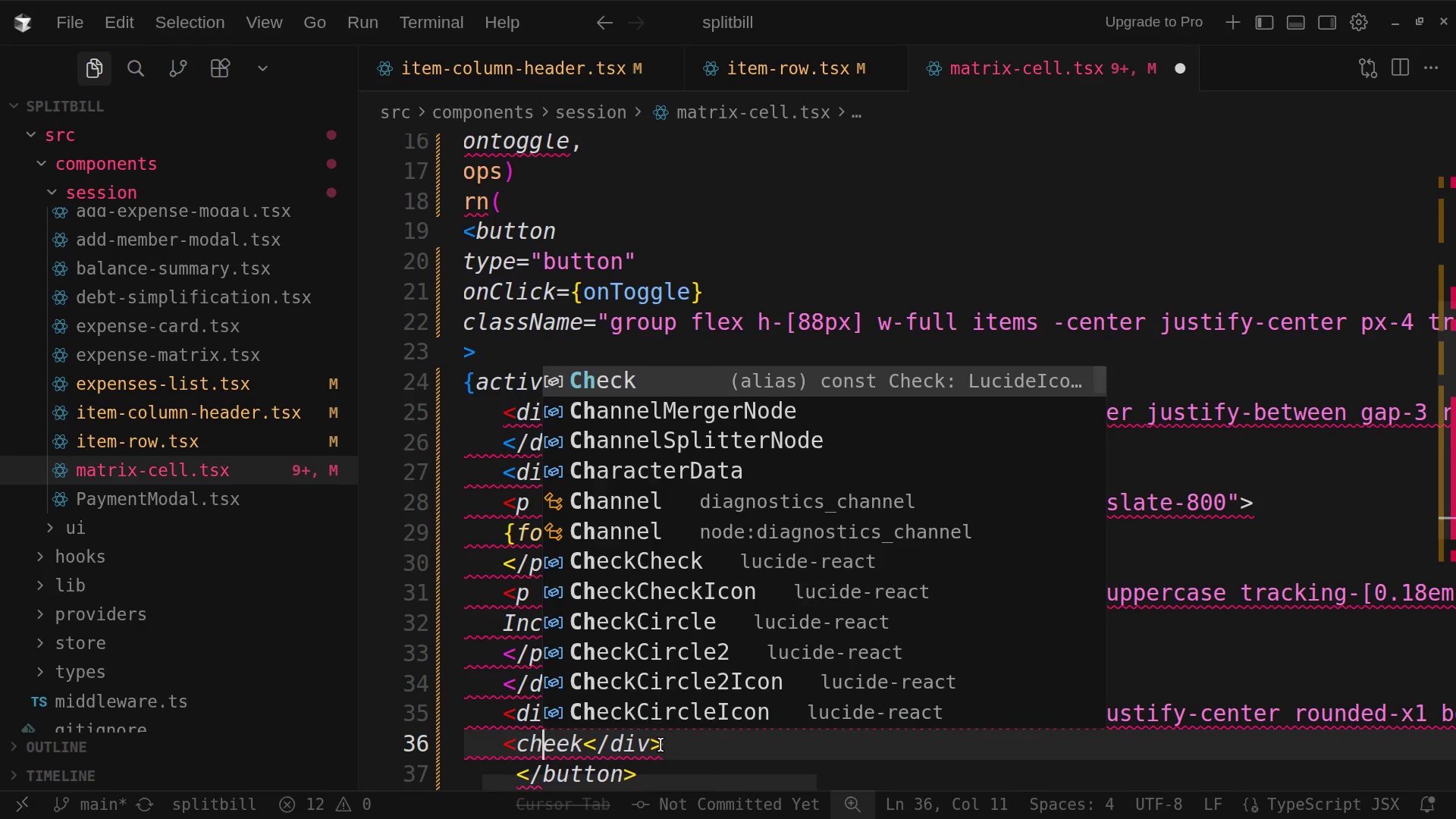 
key(ArrowRight)
 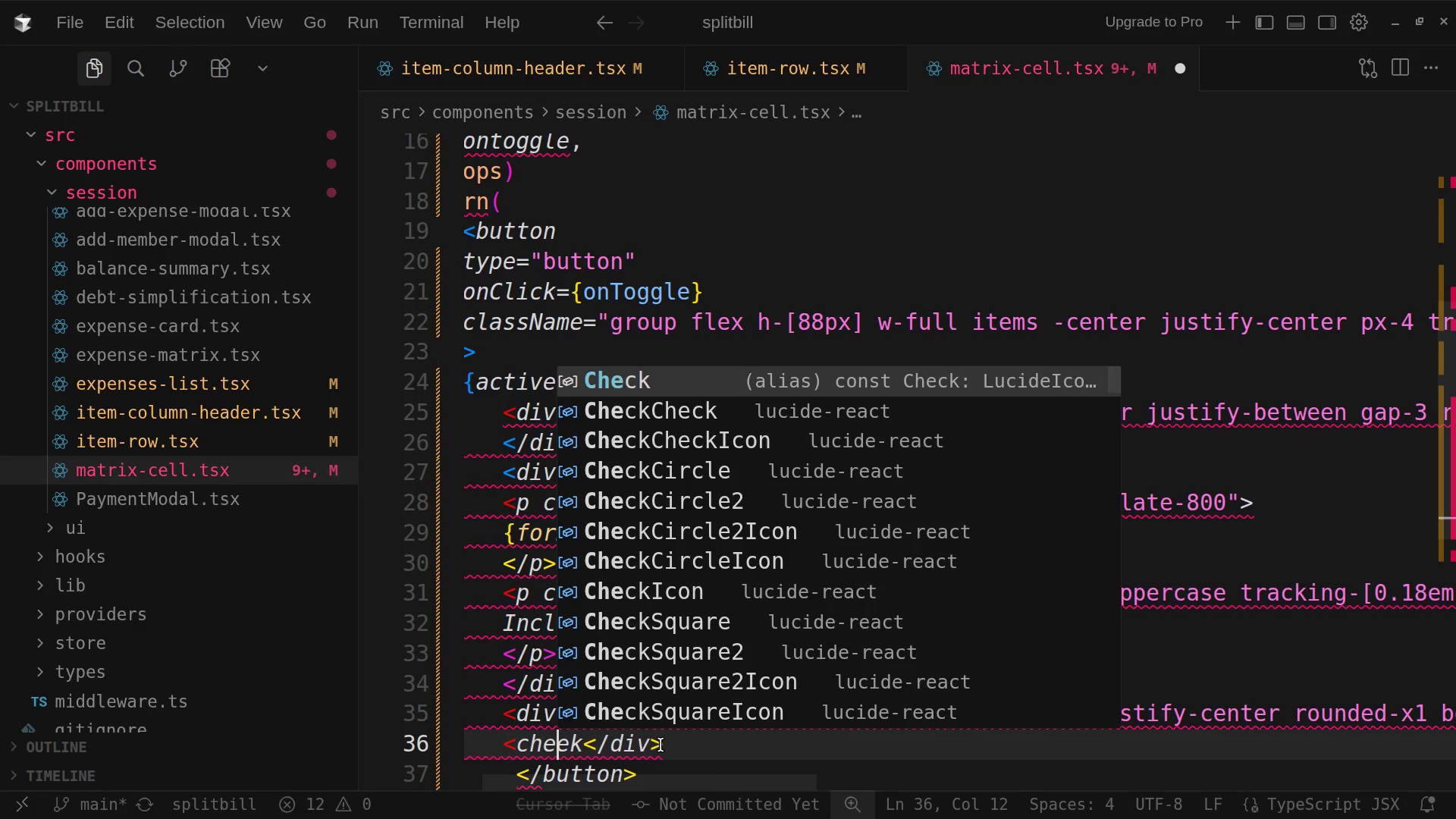 
key(ArrowRight)
 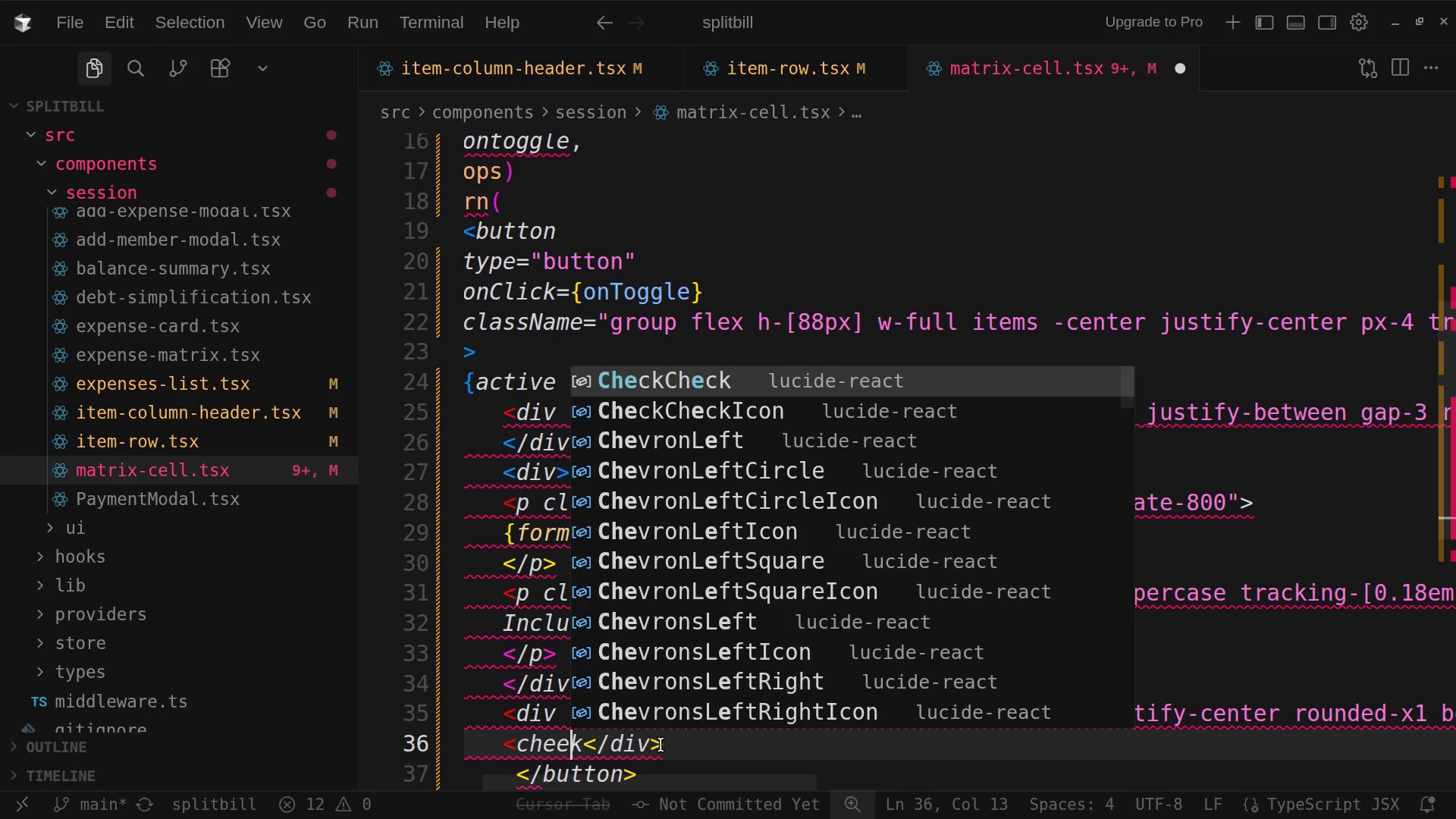 
key(ArrowRight)
 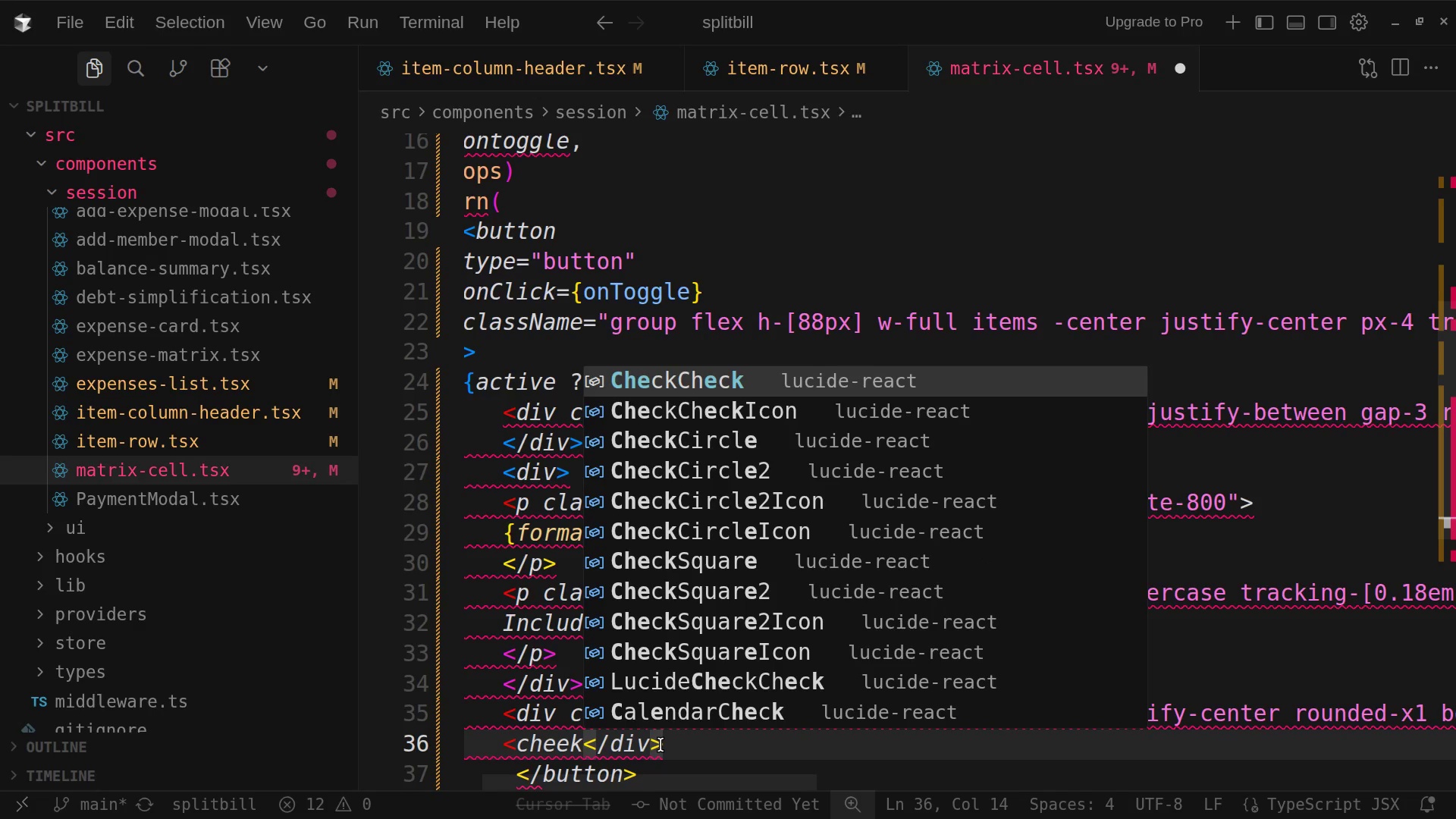 
type( className="h-5 w-5")
 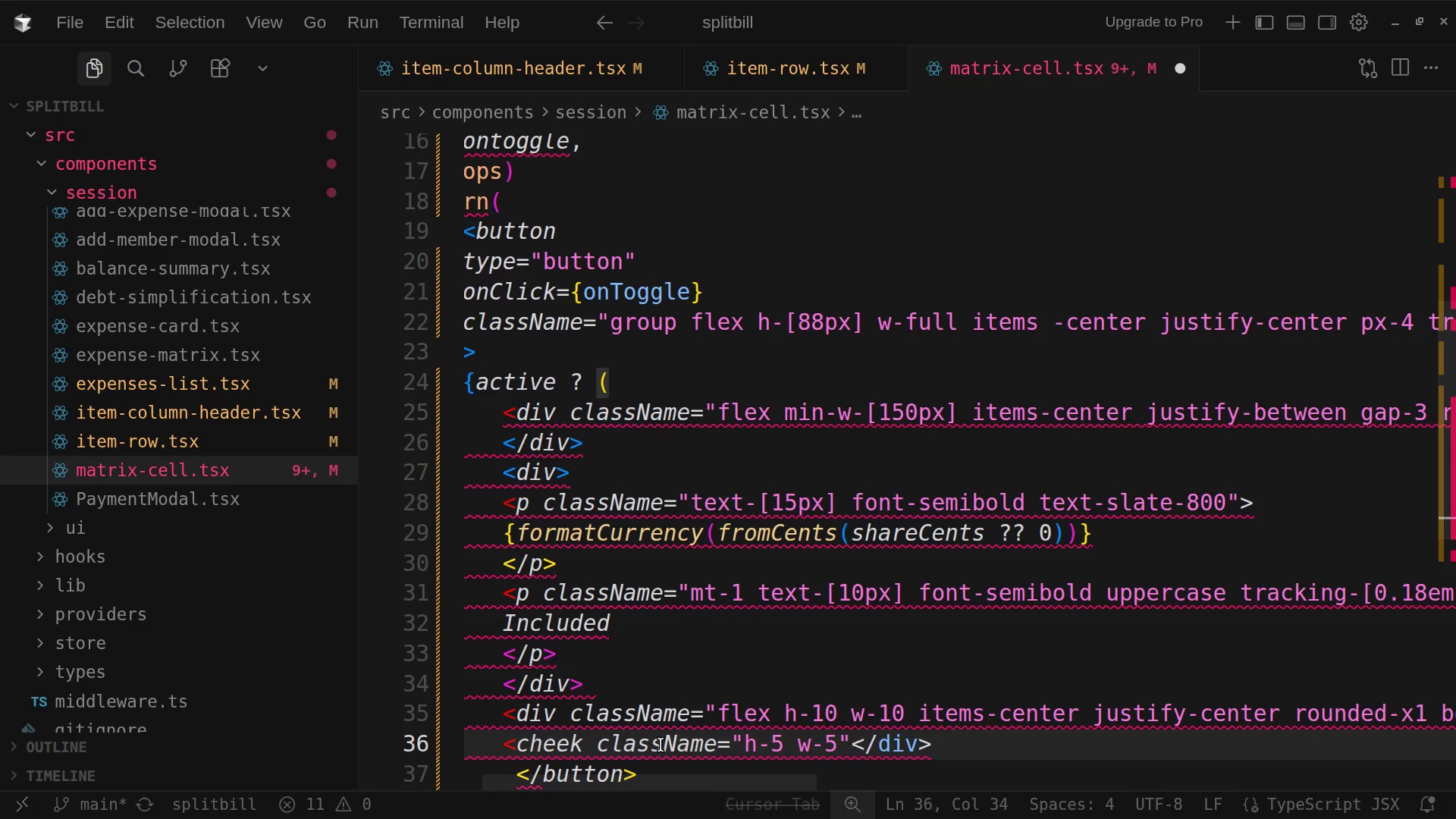 
key(Slash)
 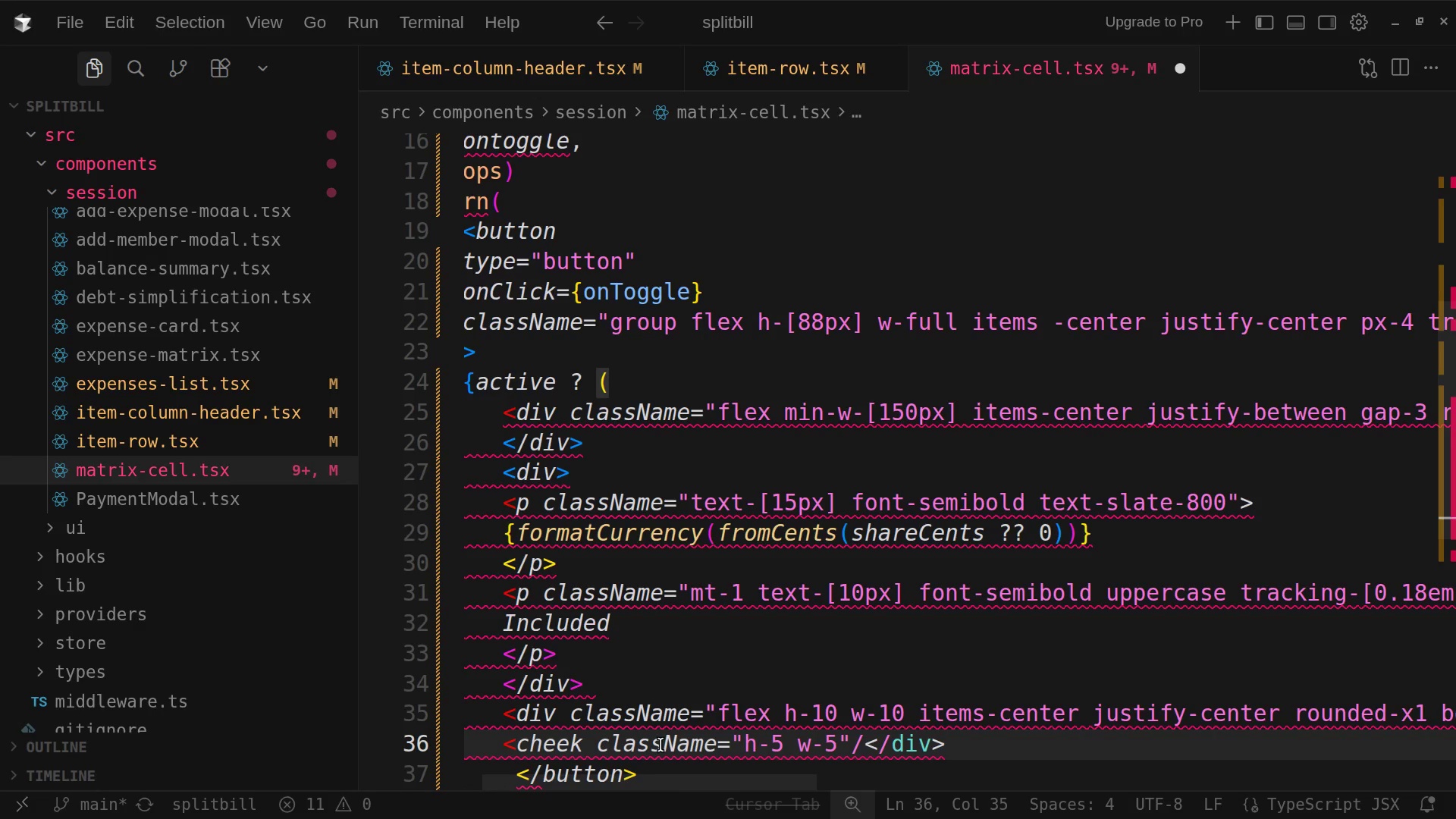 
key(Shift+Period)
 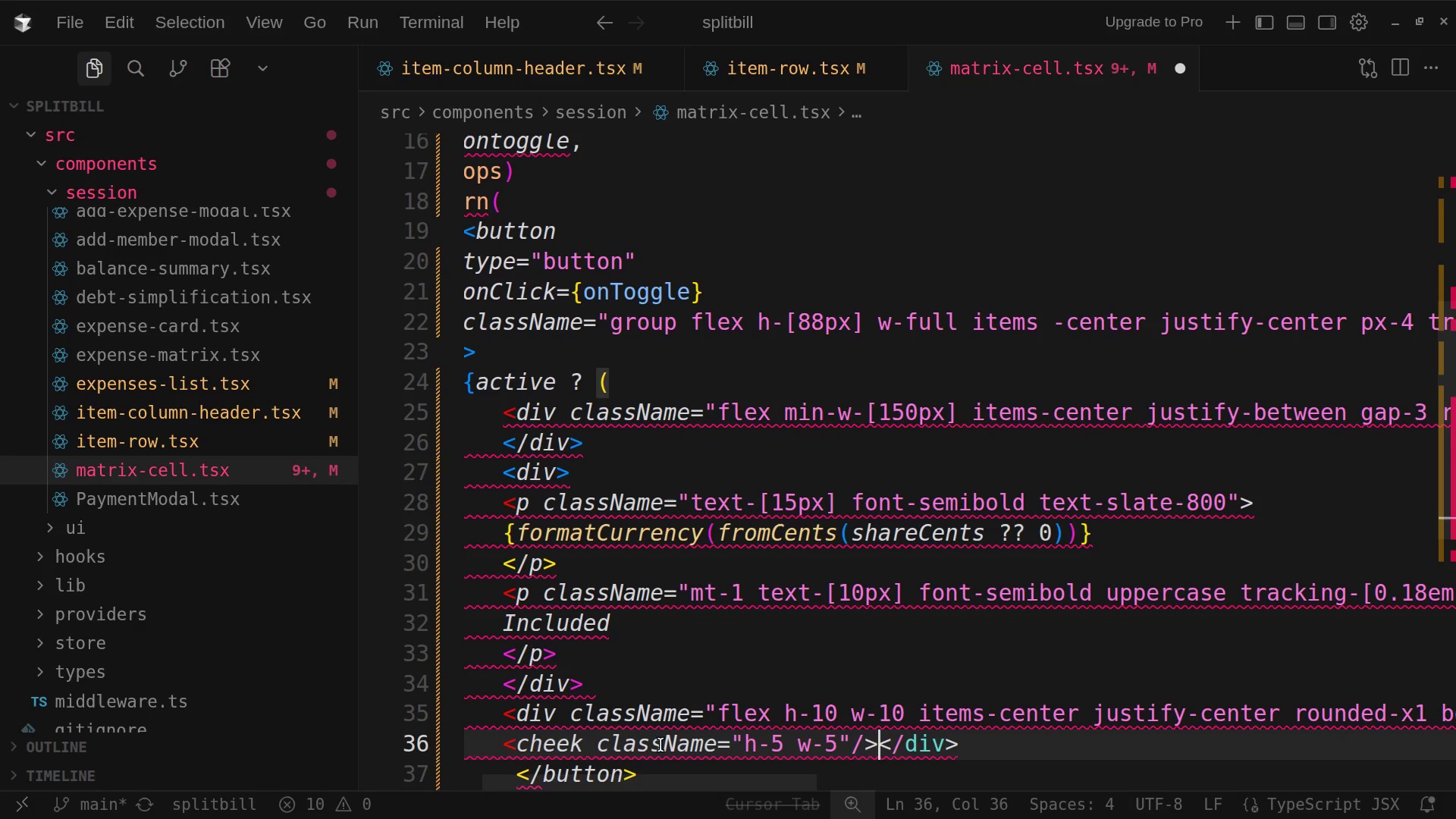 
key(Enter)
 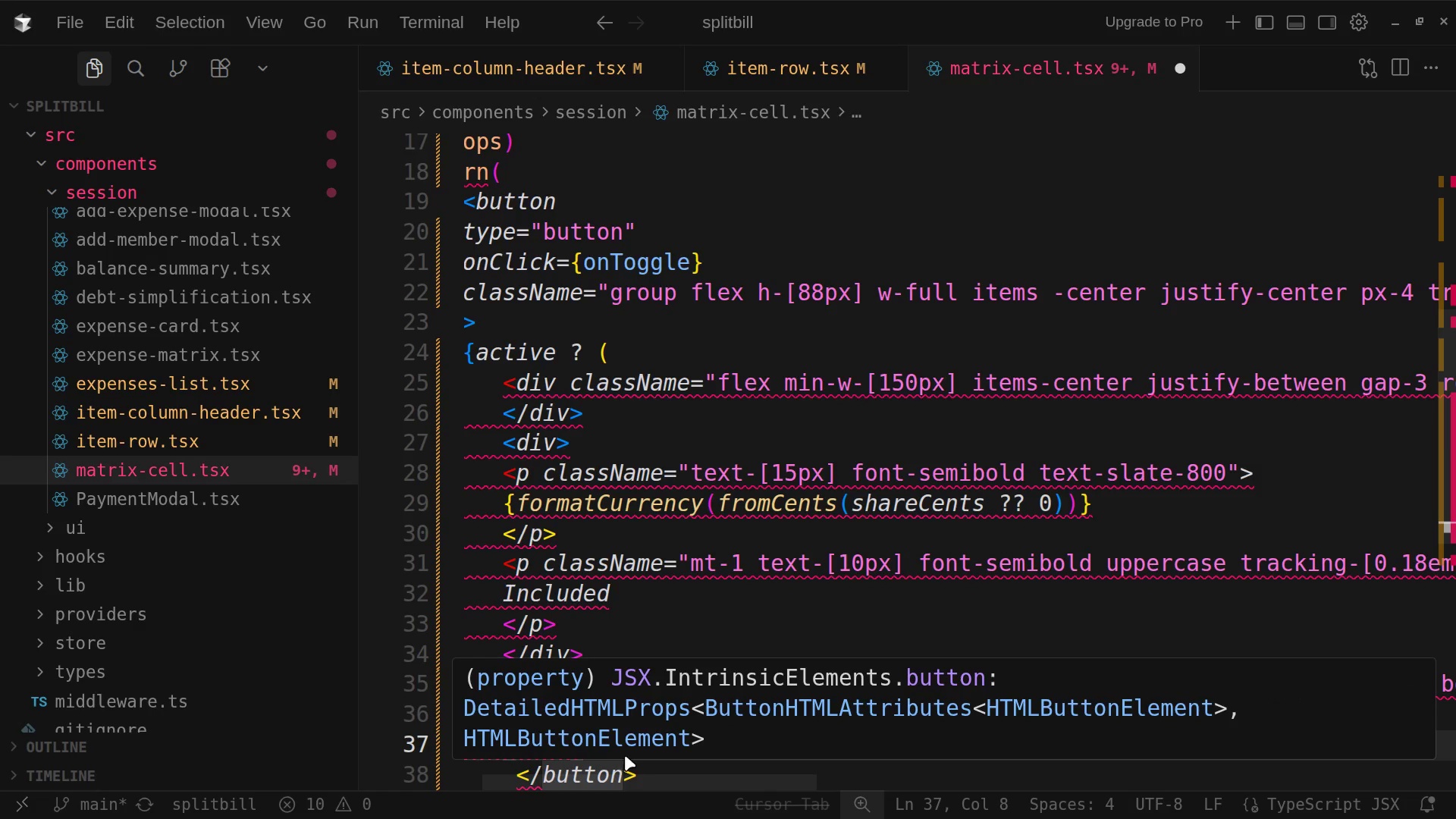 
wait(7.94)
 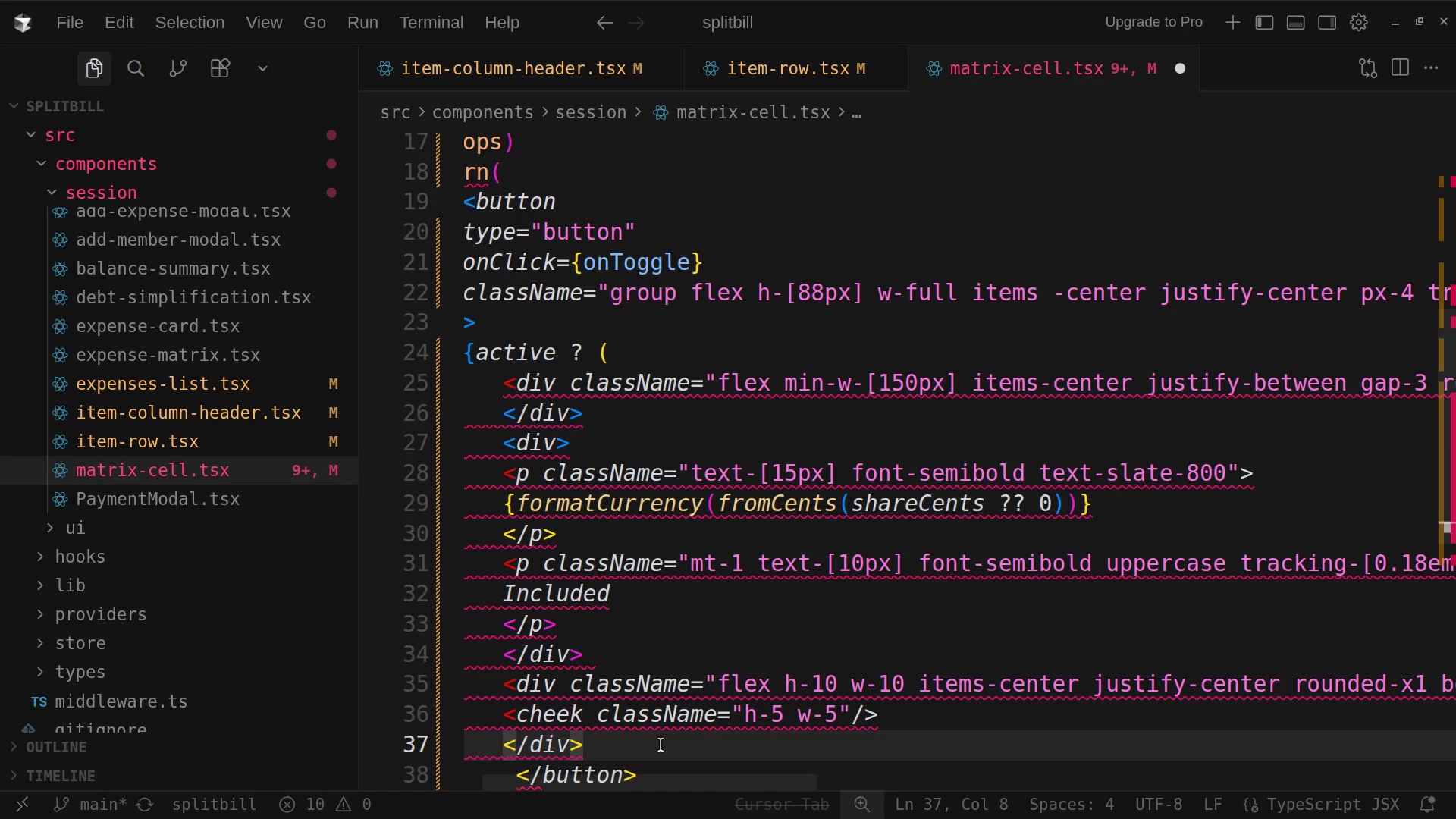 
left_click([600, 754])
 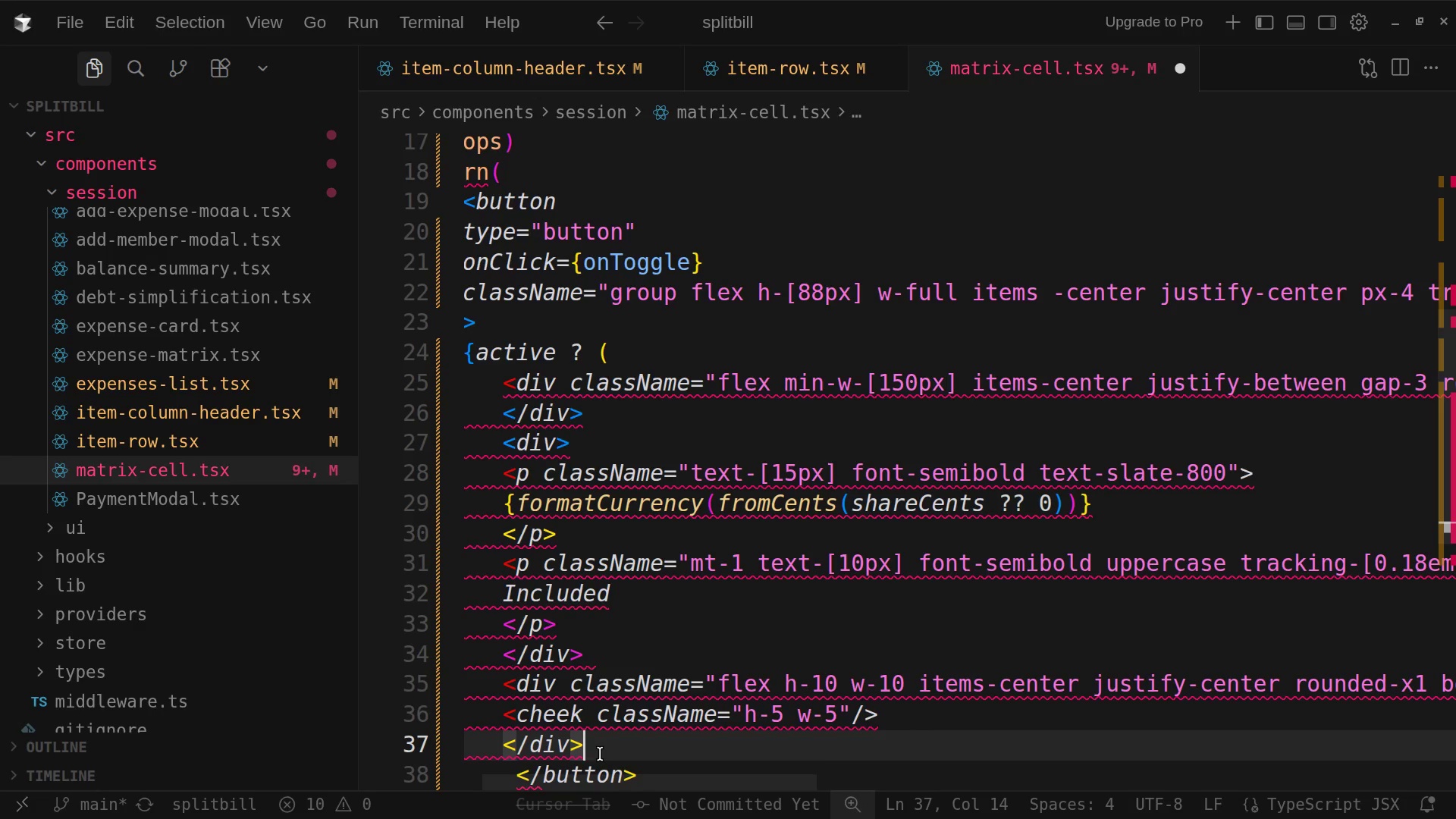 
wait(5.31)
 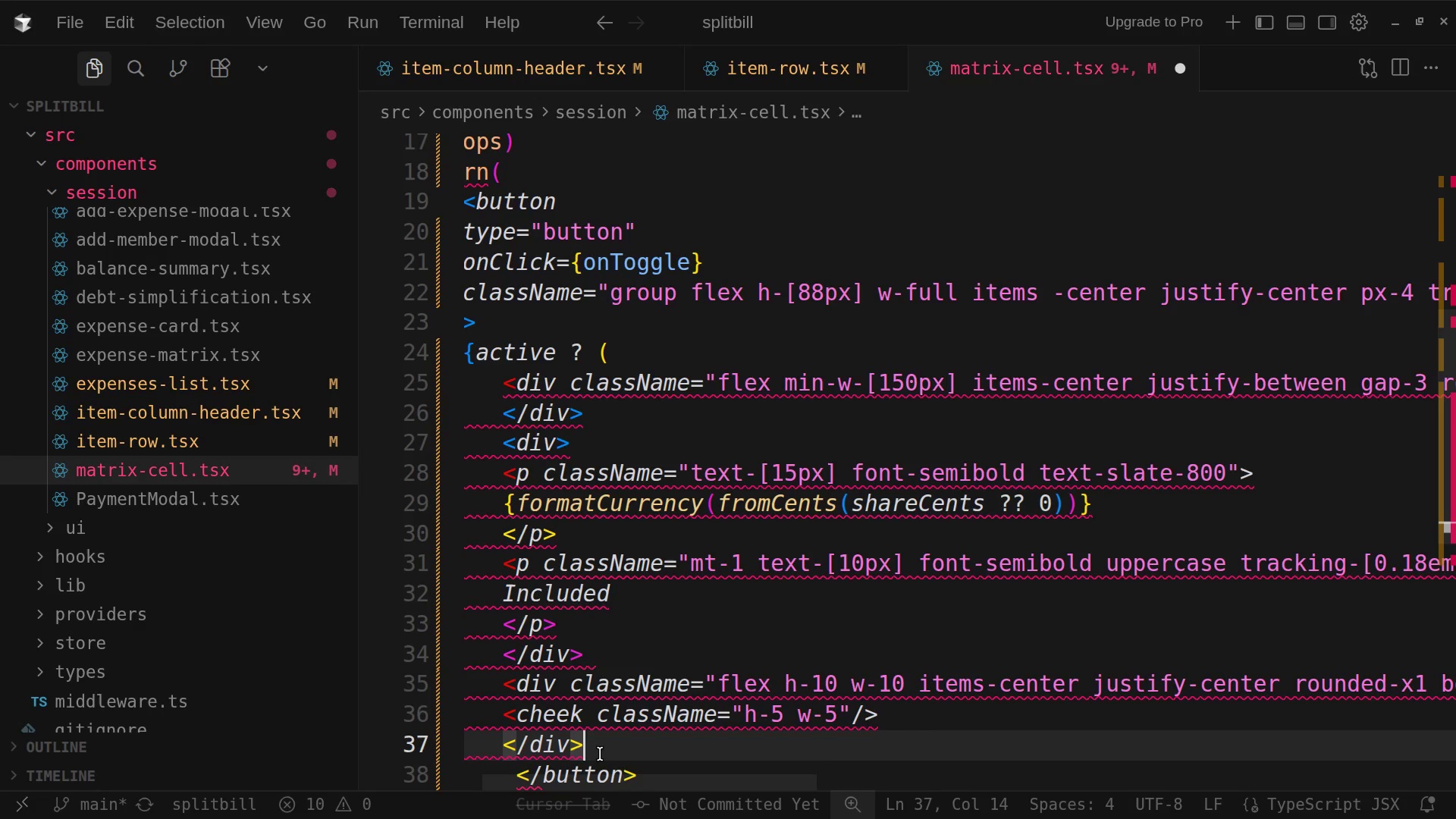 
key(Enter)
 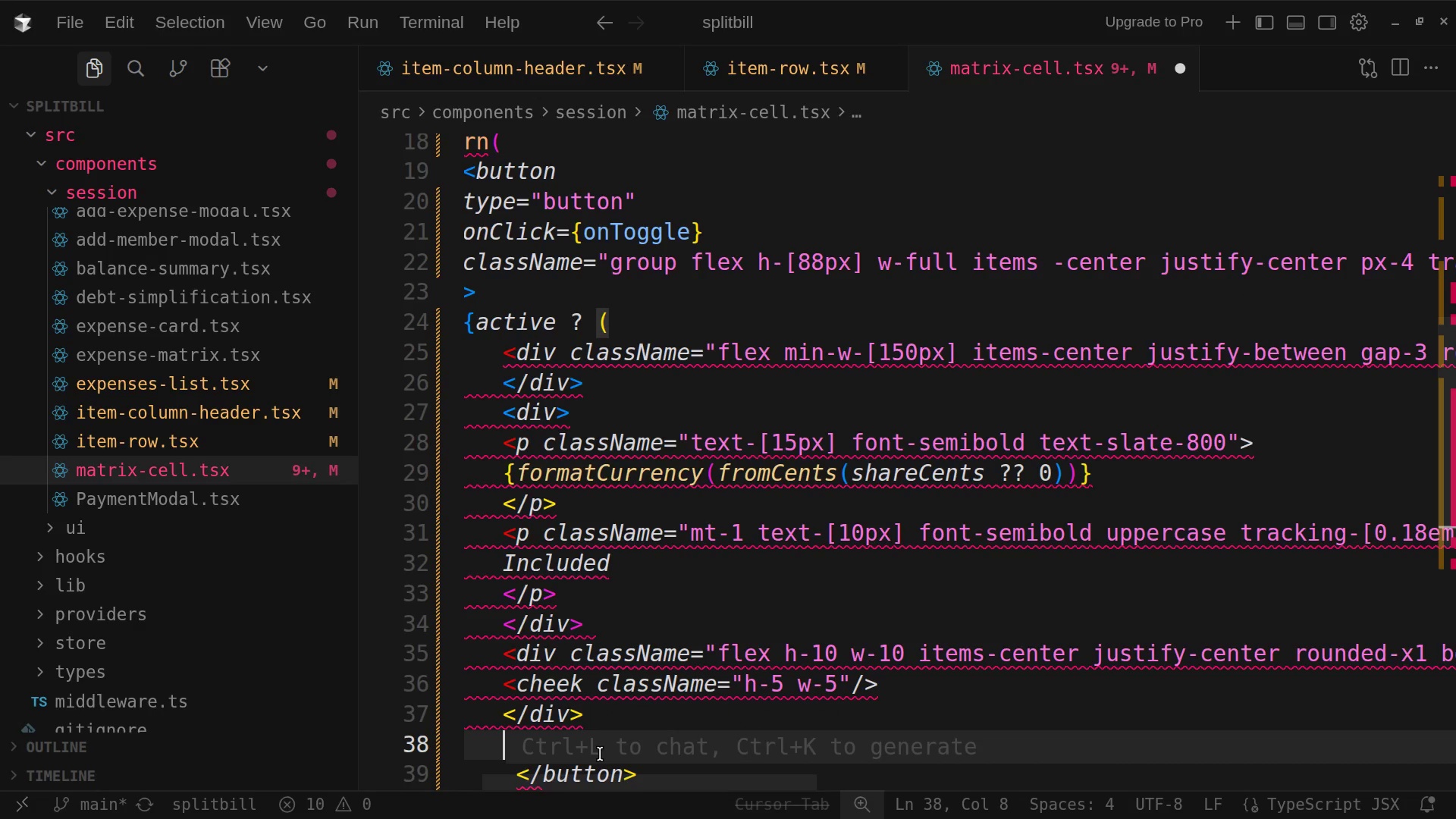 
type(</div>)
 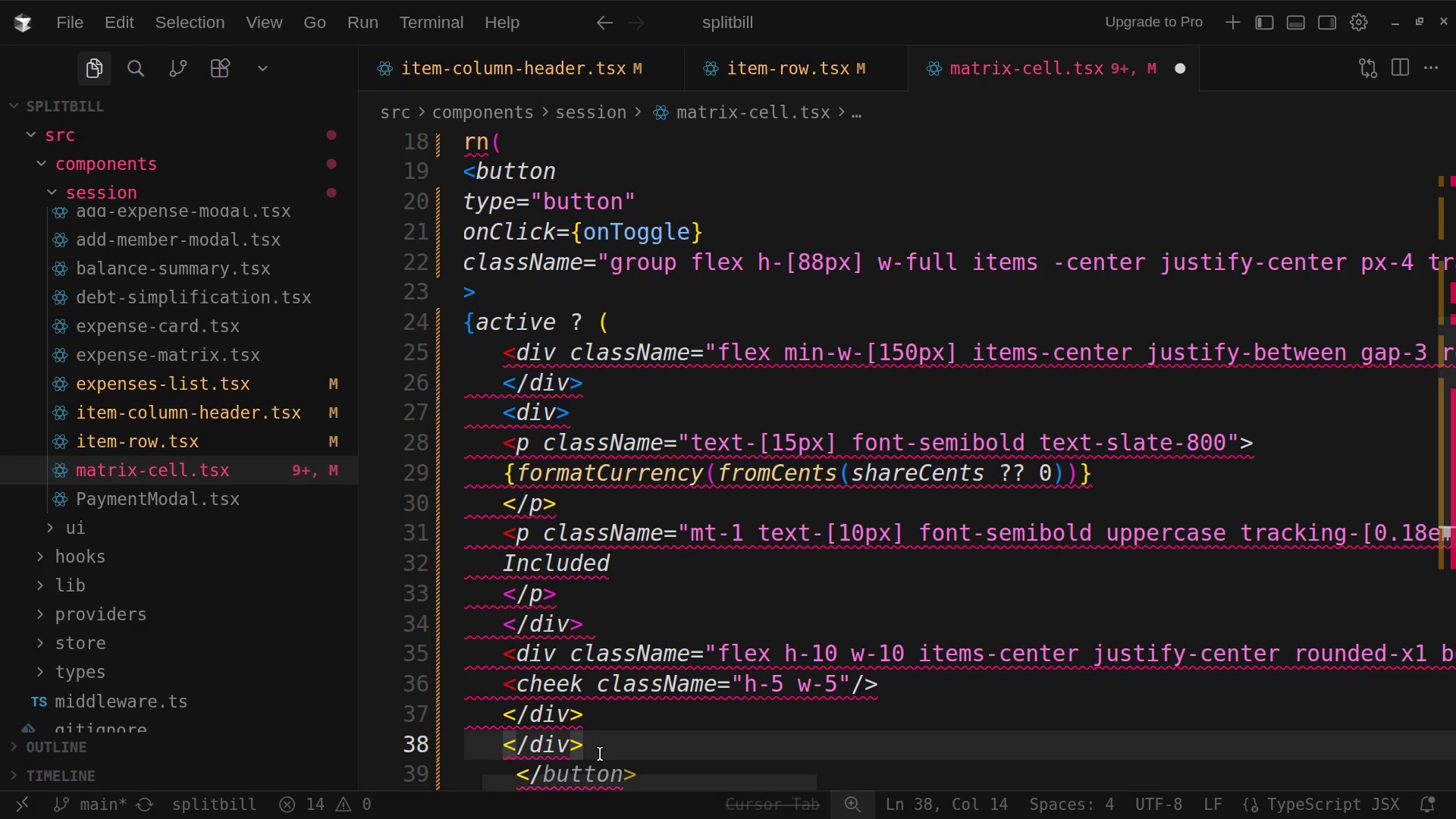 
wait(6.18)
 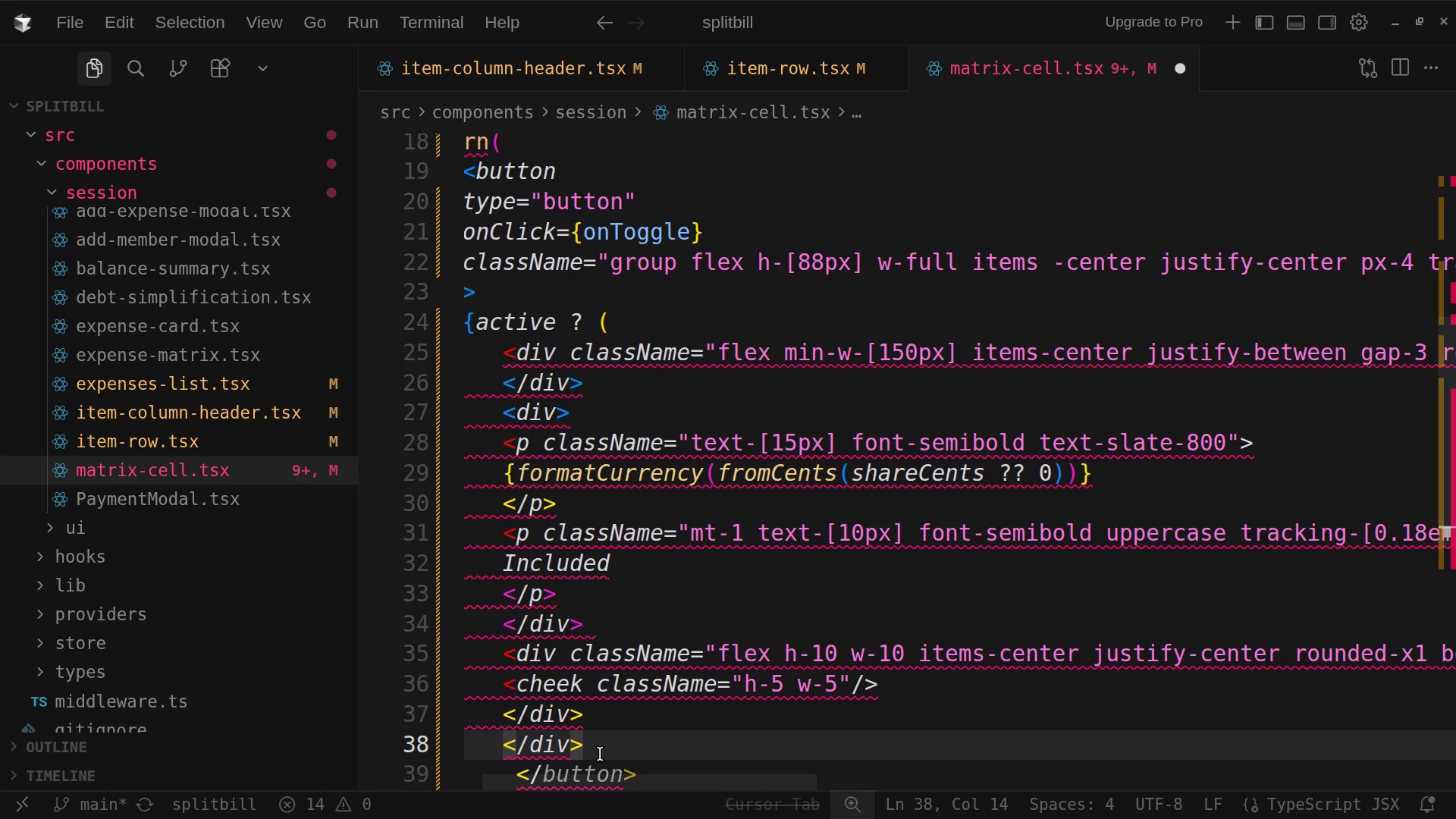 
key(Enter)
 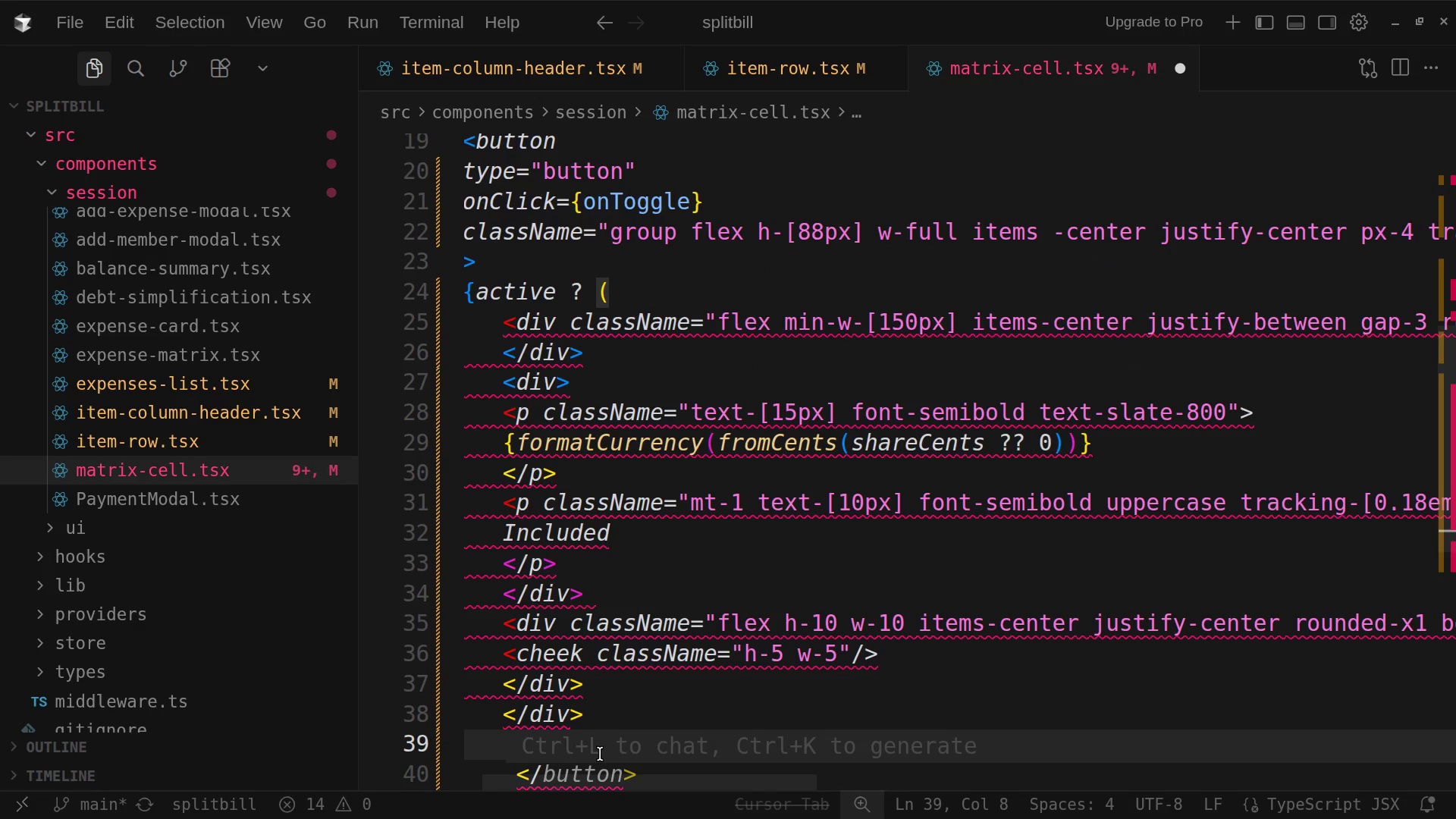 
key(Shift+0)
 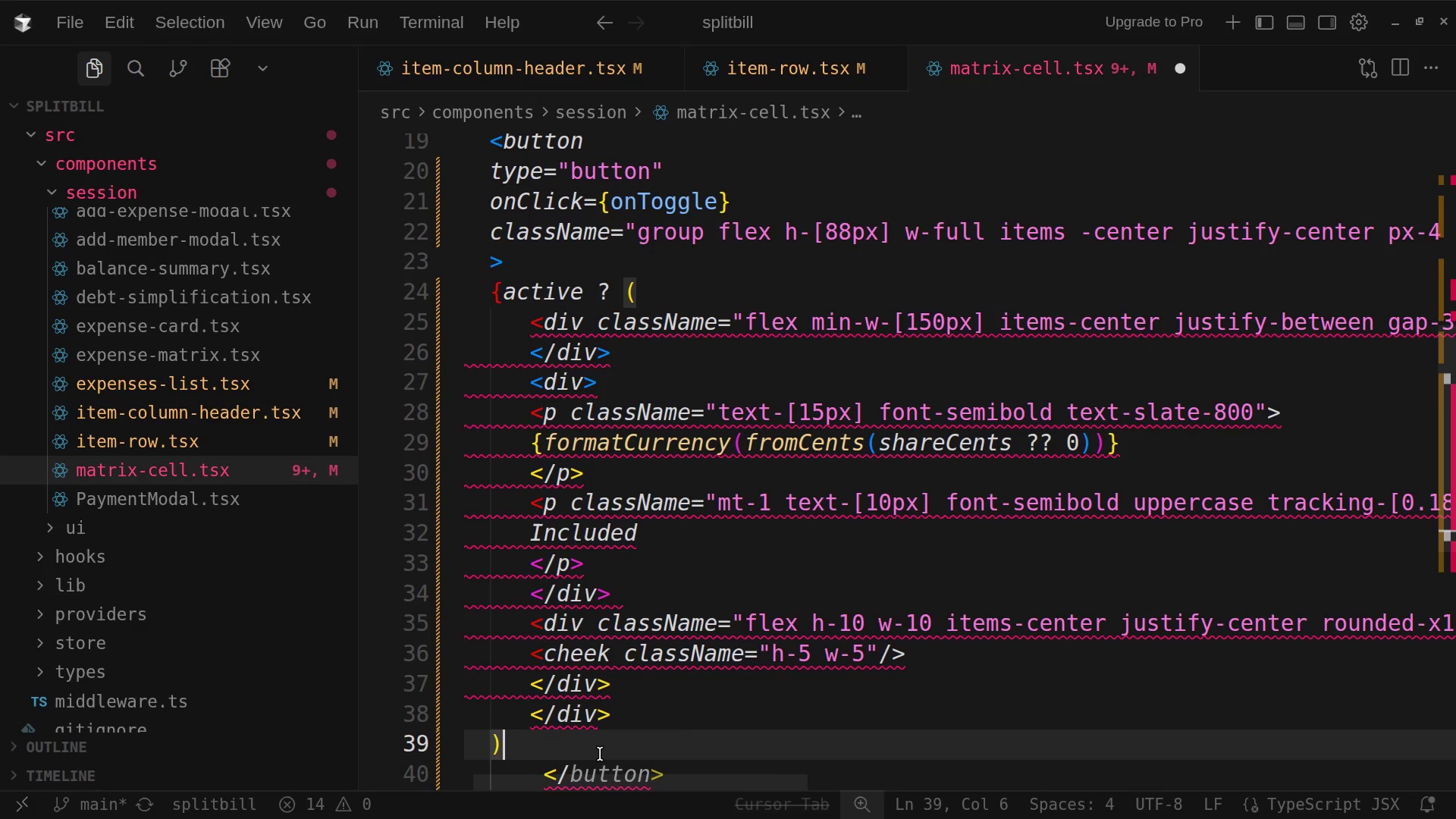 
key(Shift+Semicolon)
 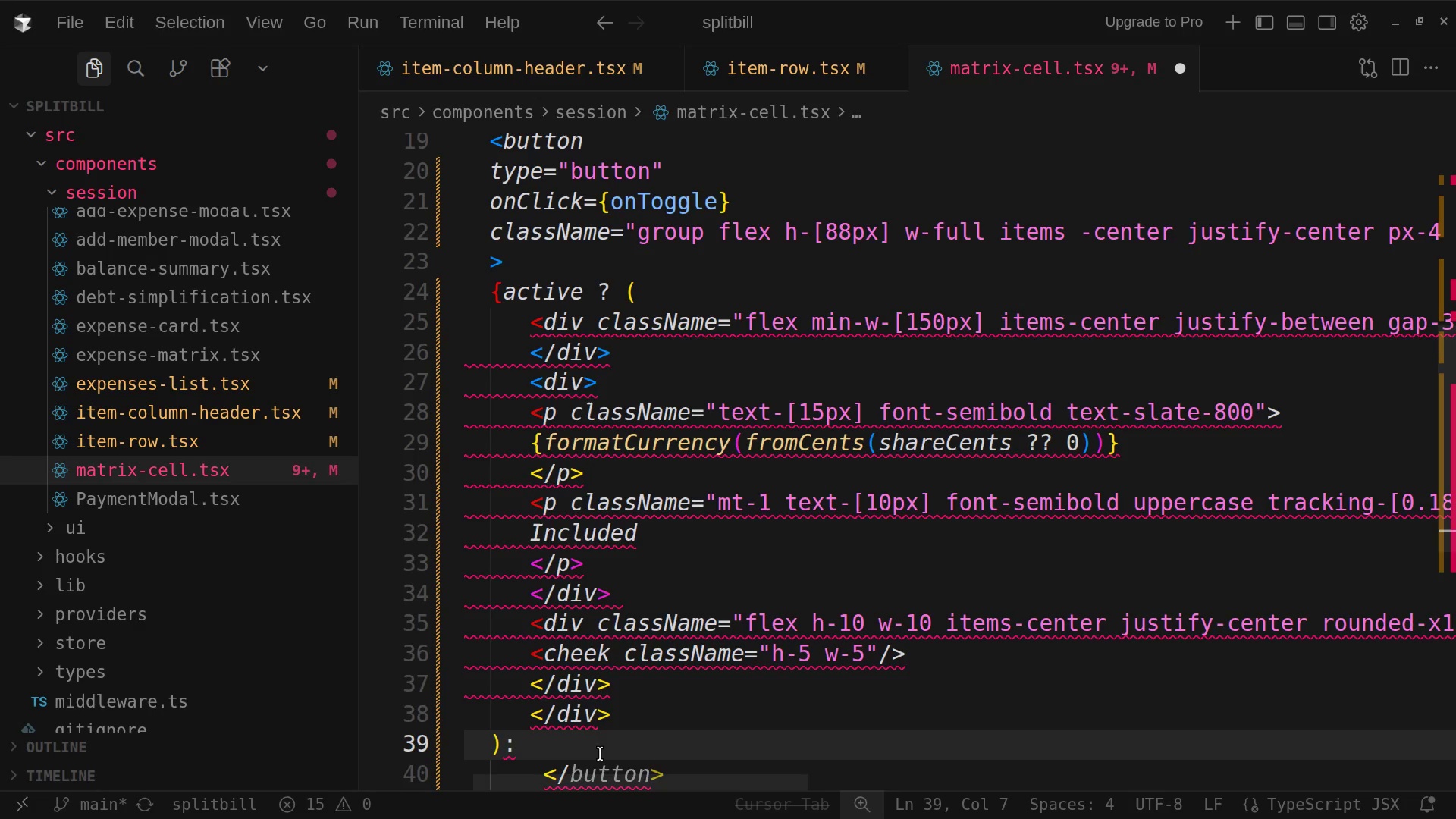 
key(Shift+9)
 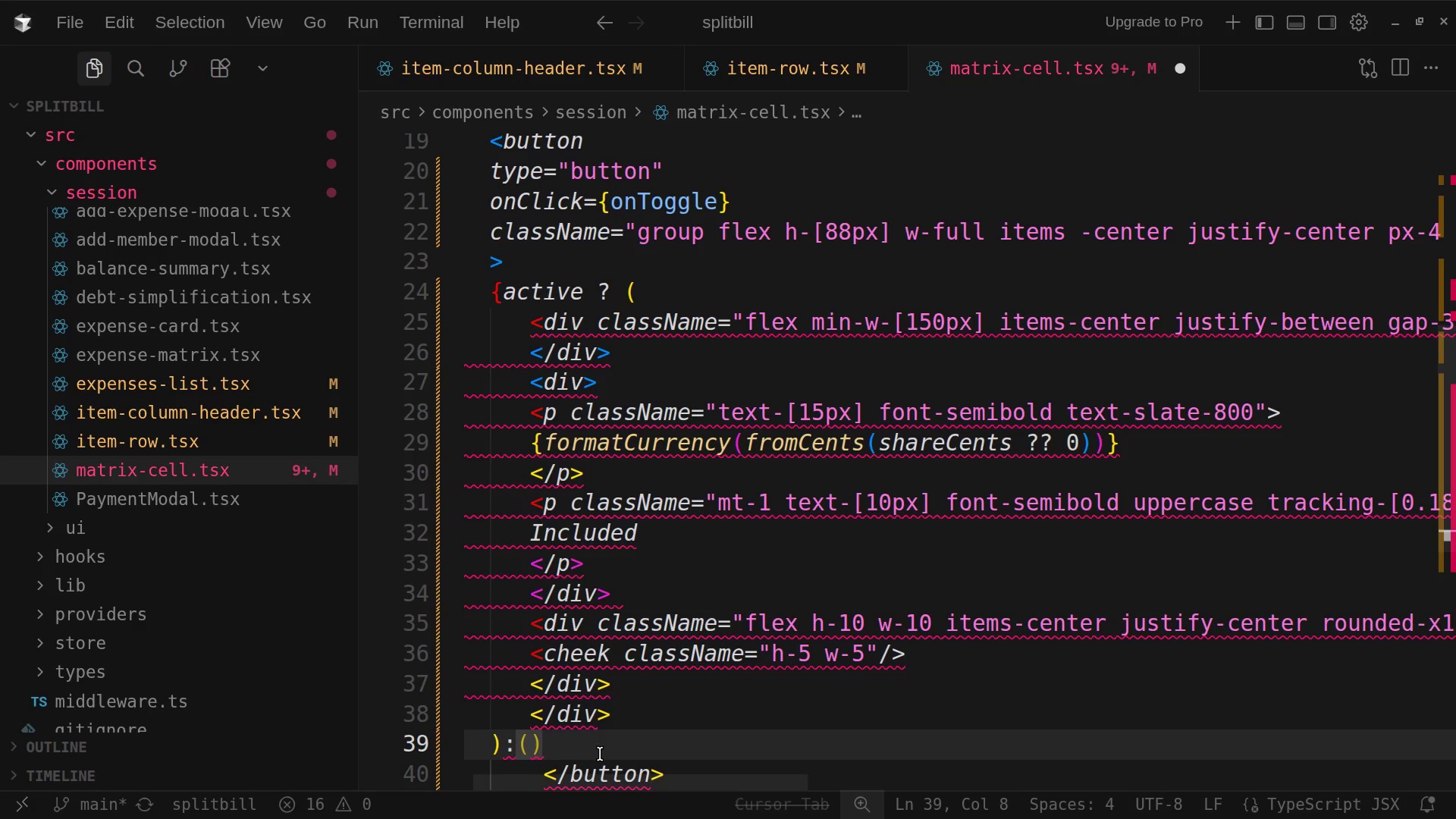 
key(Enter)
 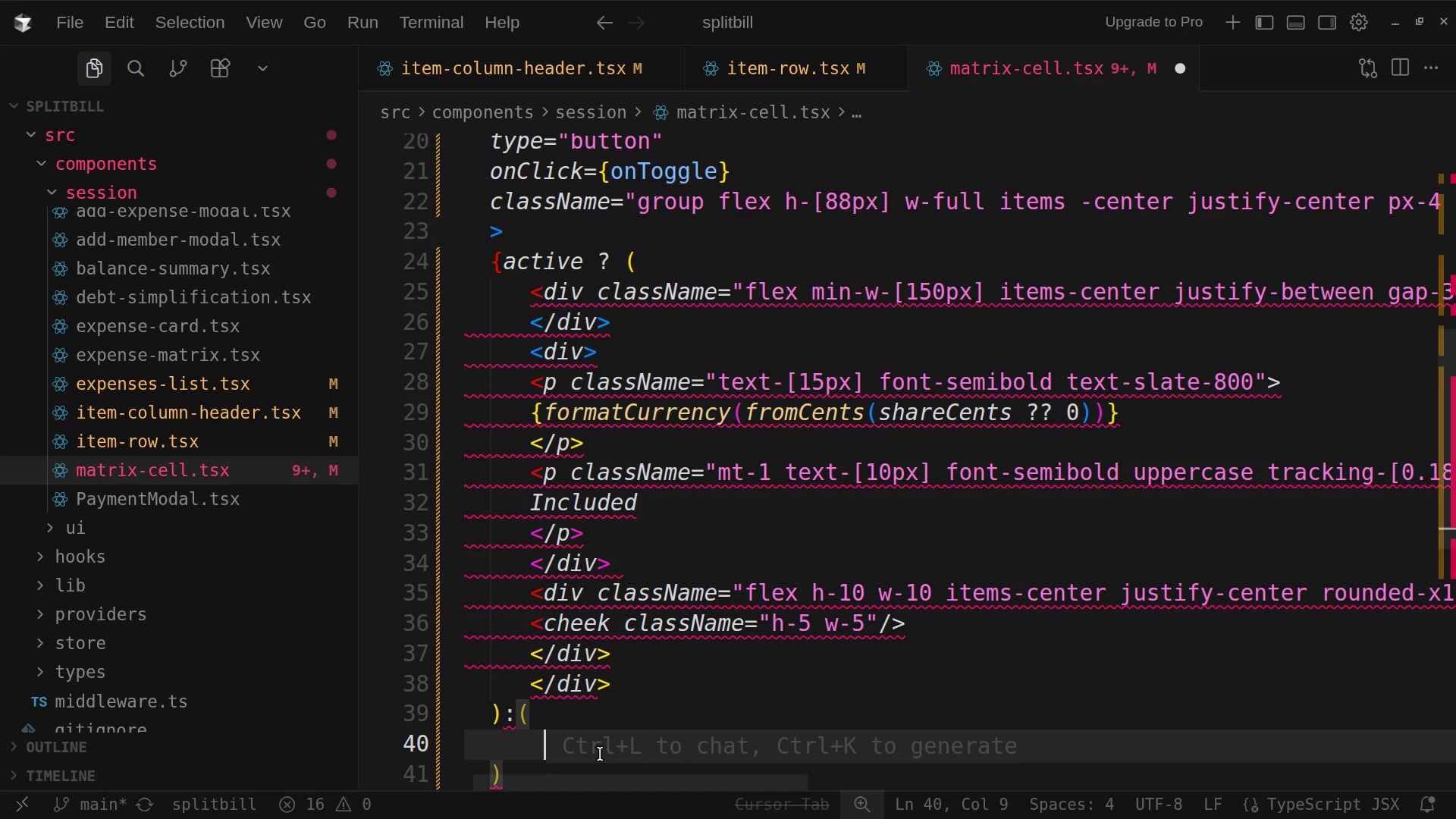 
type(<dive)
key(Backspace)
key(Backspace)
type(v)
 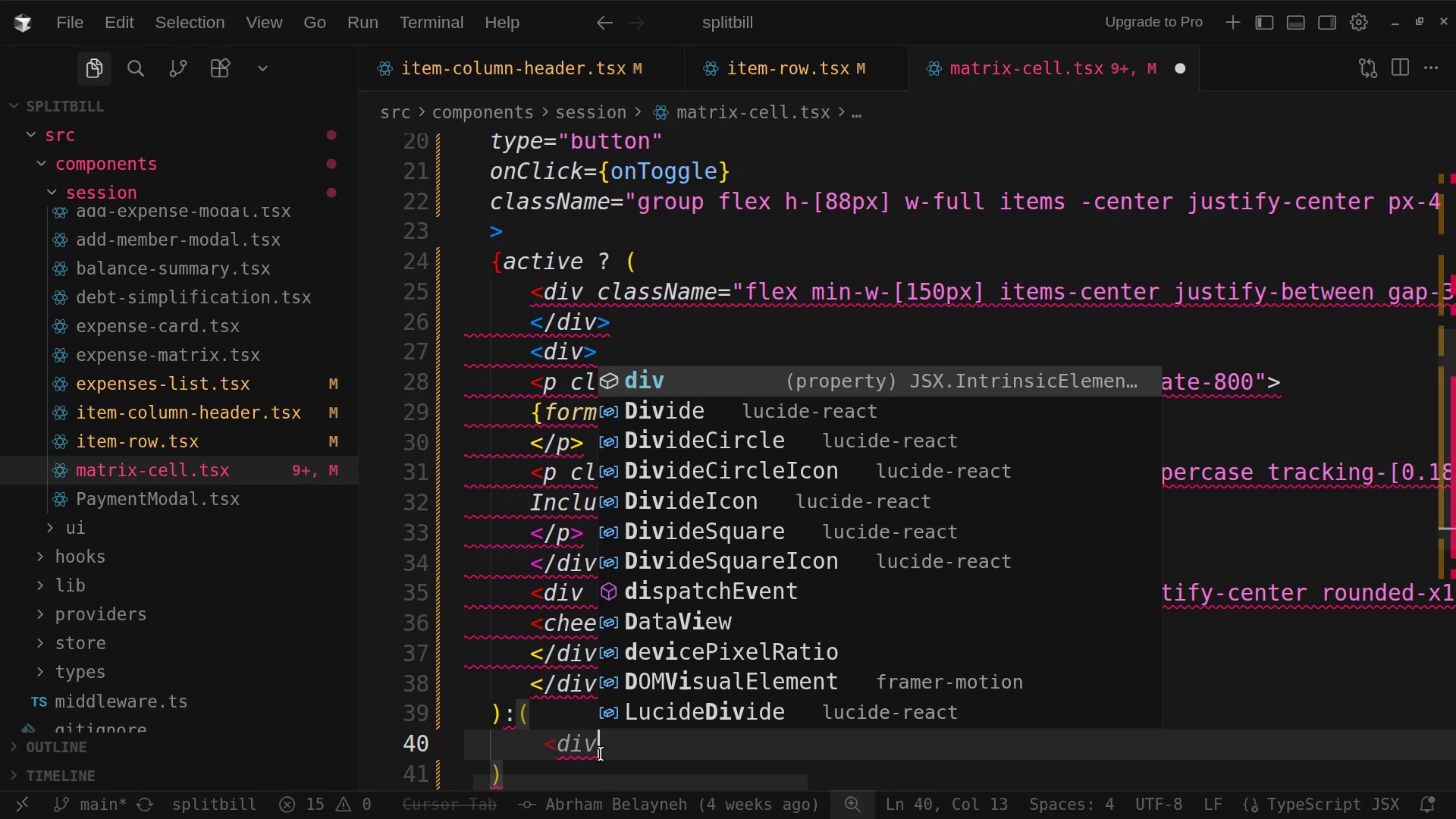 
wait(6.62)
 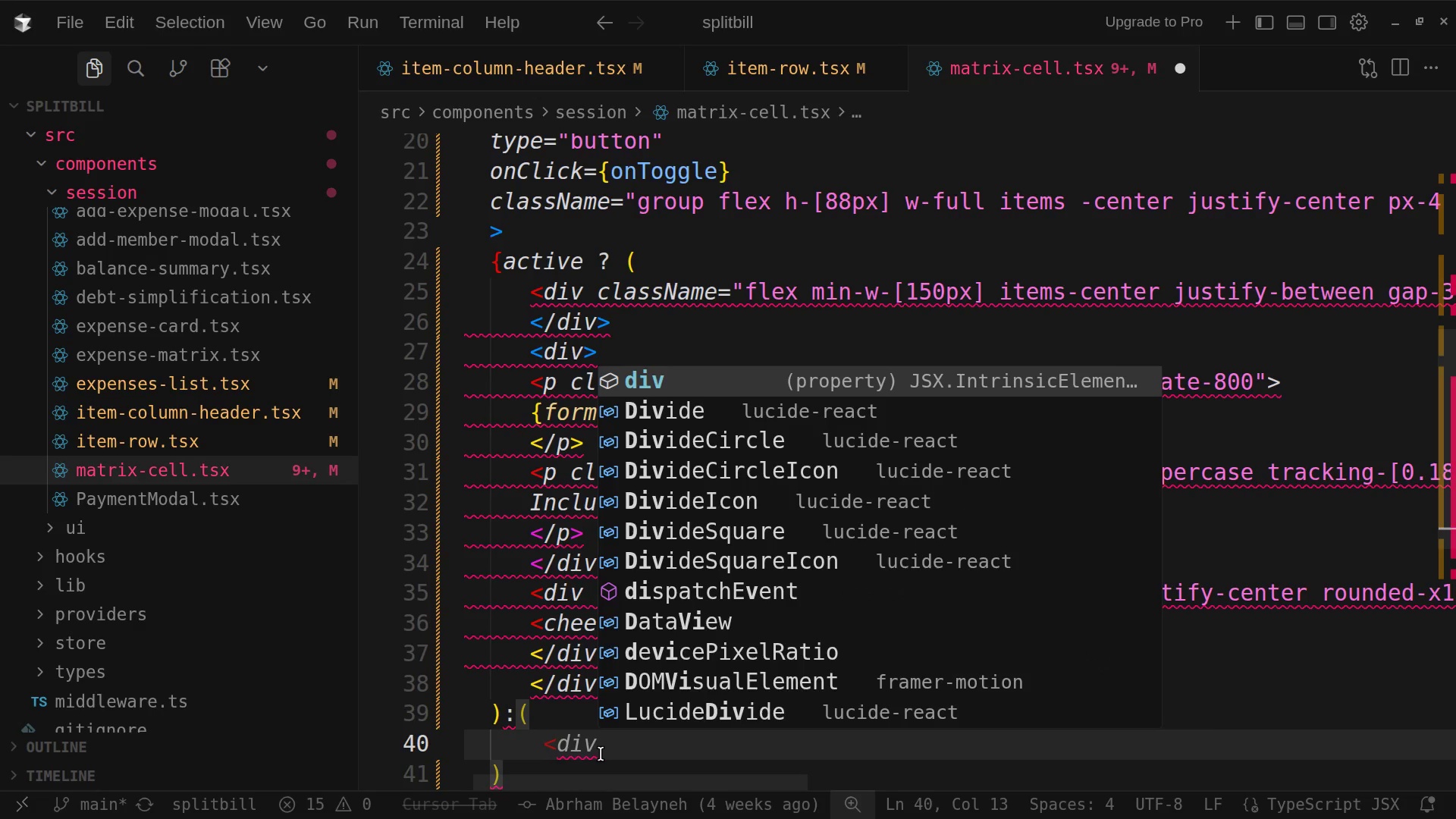 
key(Enter)
 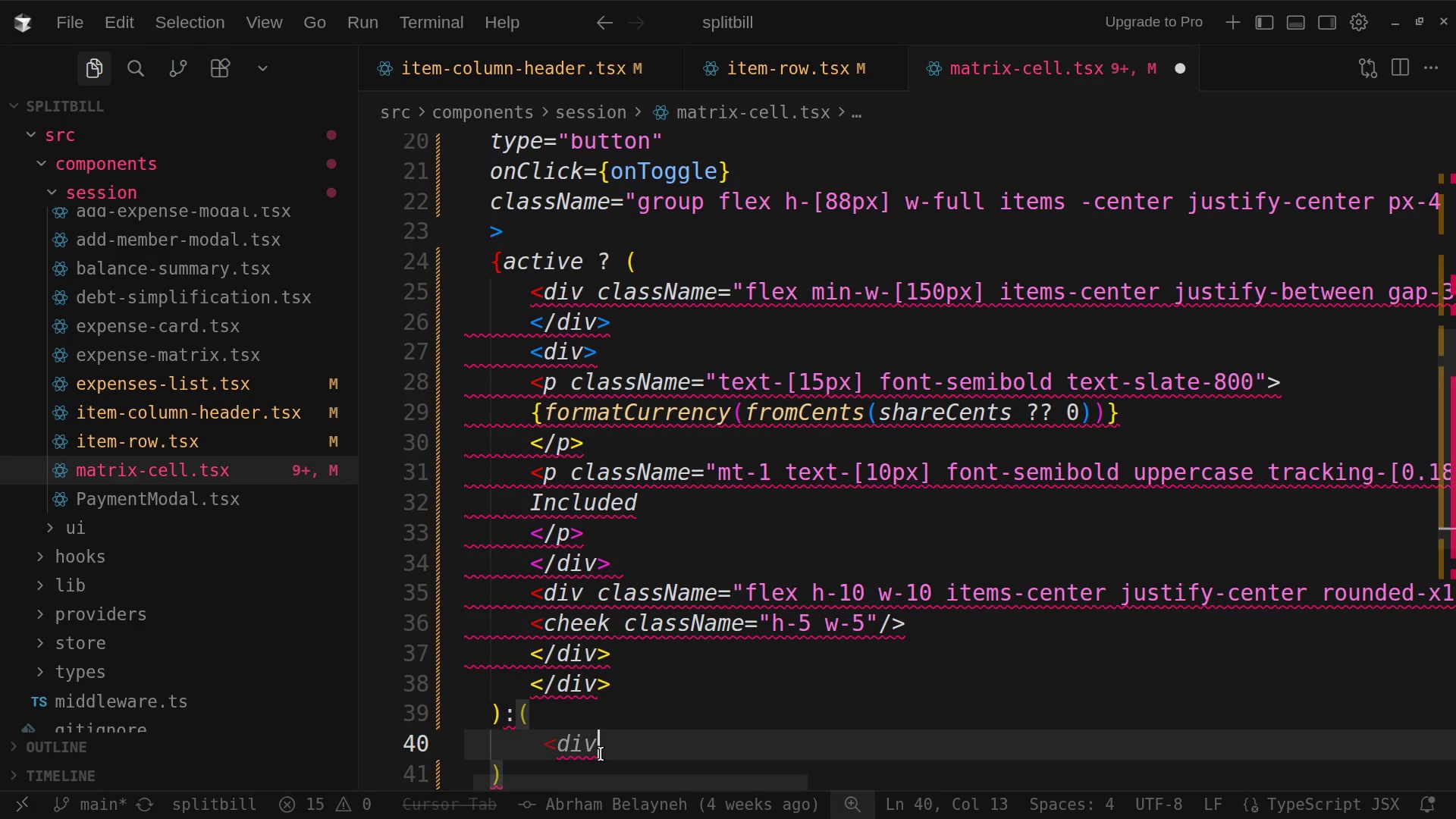 
type(class )
 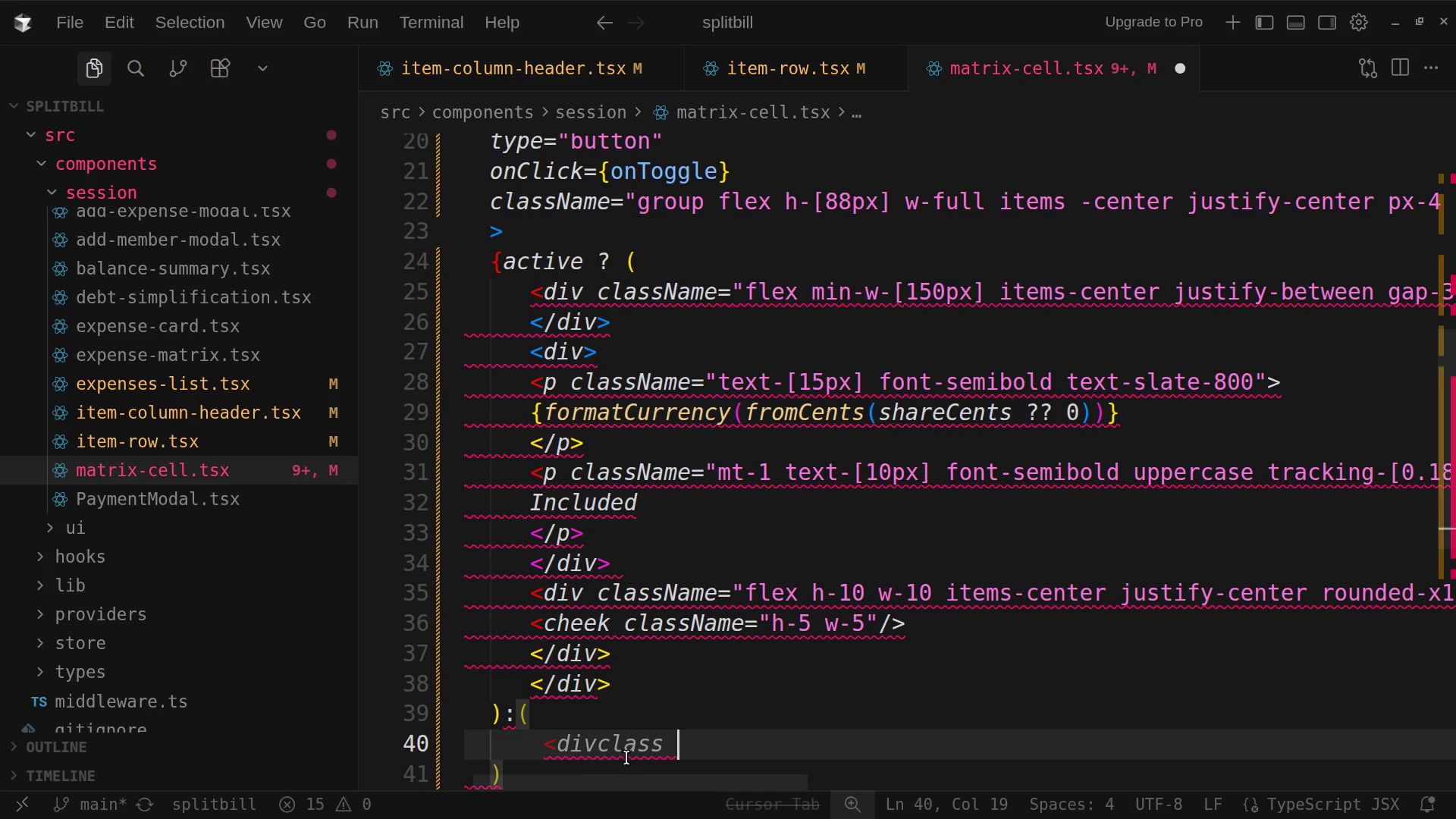 
mouse_move([613, 764])
 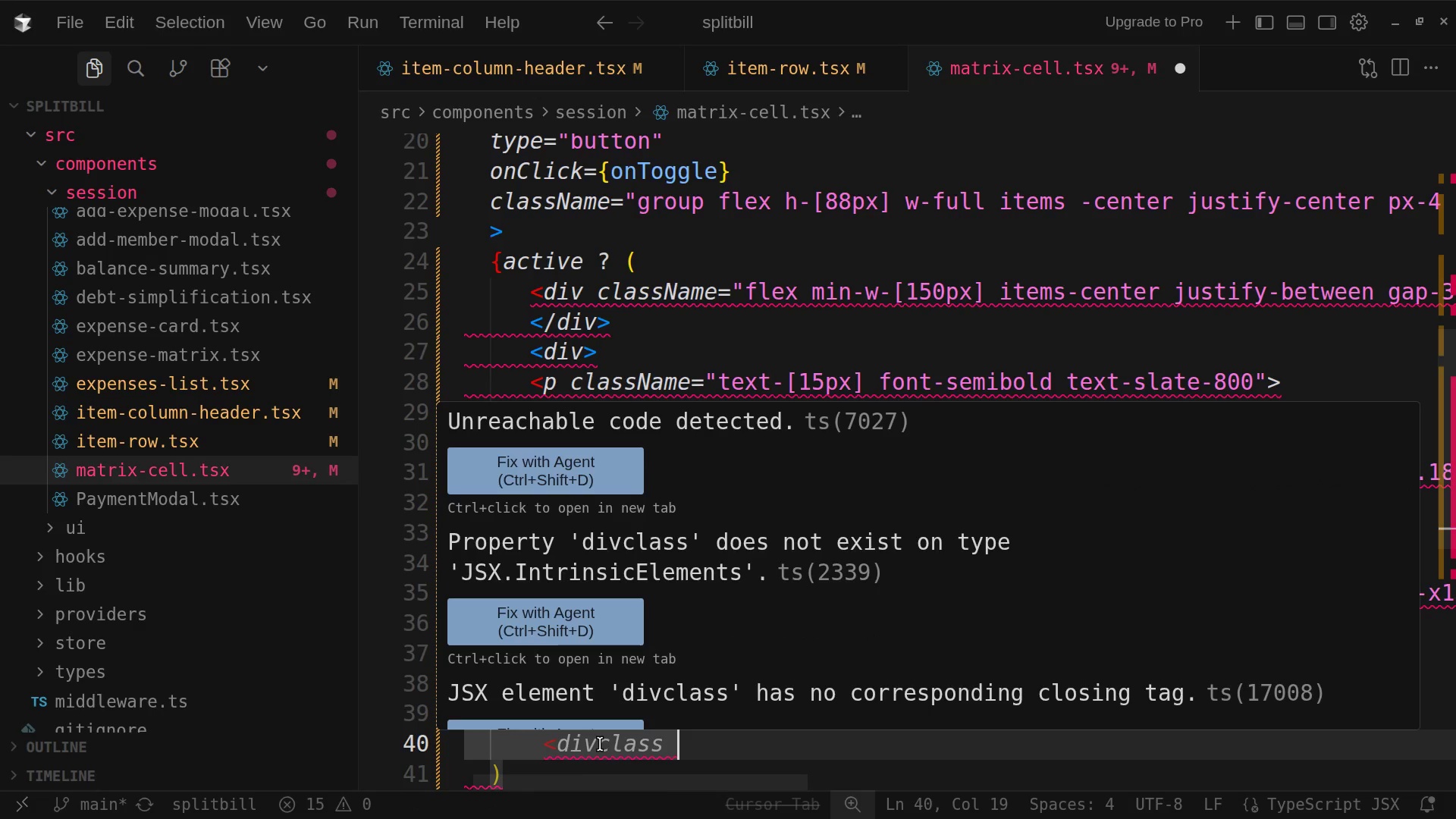 
left_click([600, 744])
 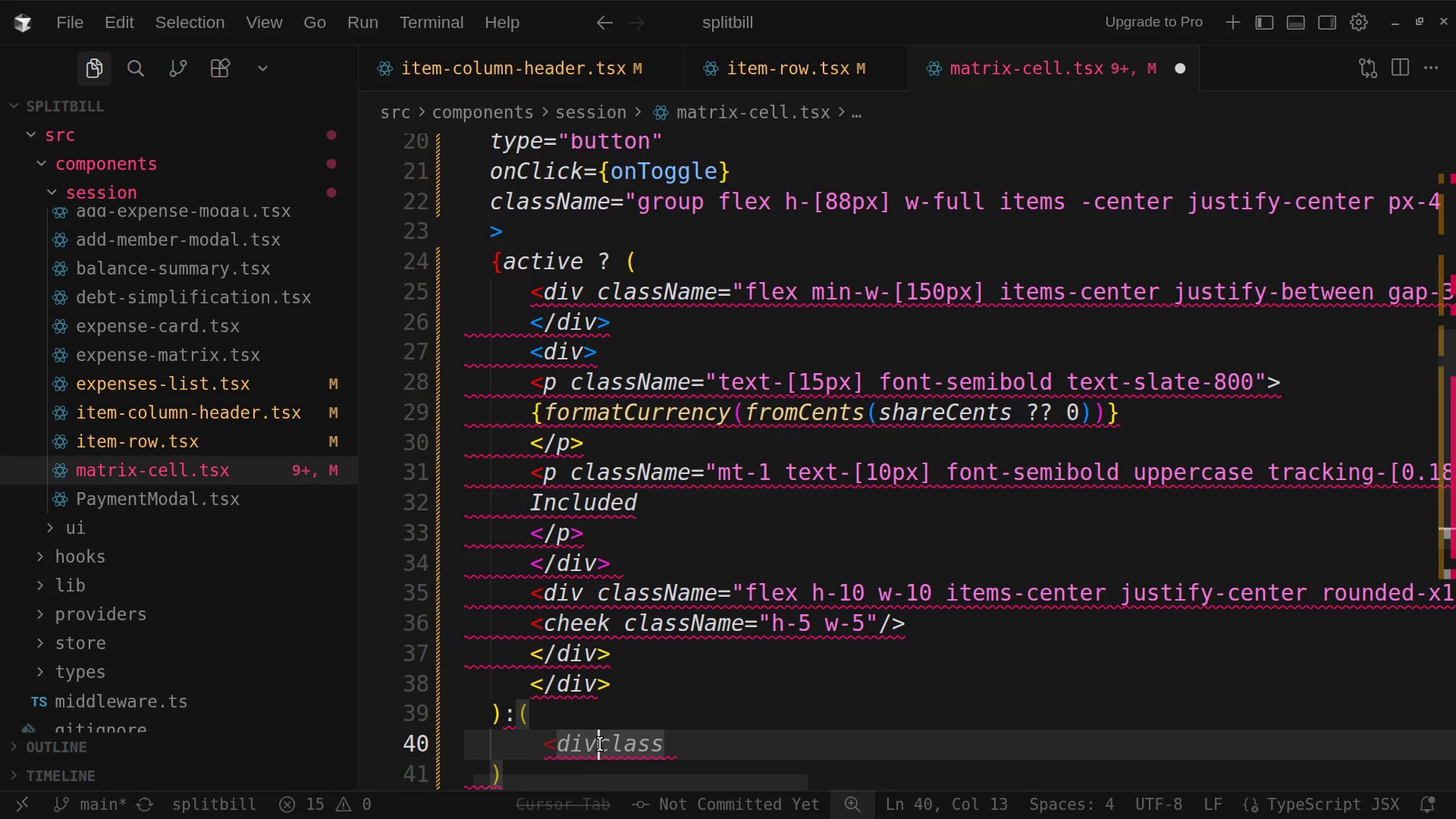 
key(Space)
 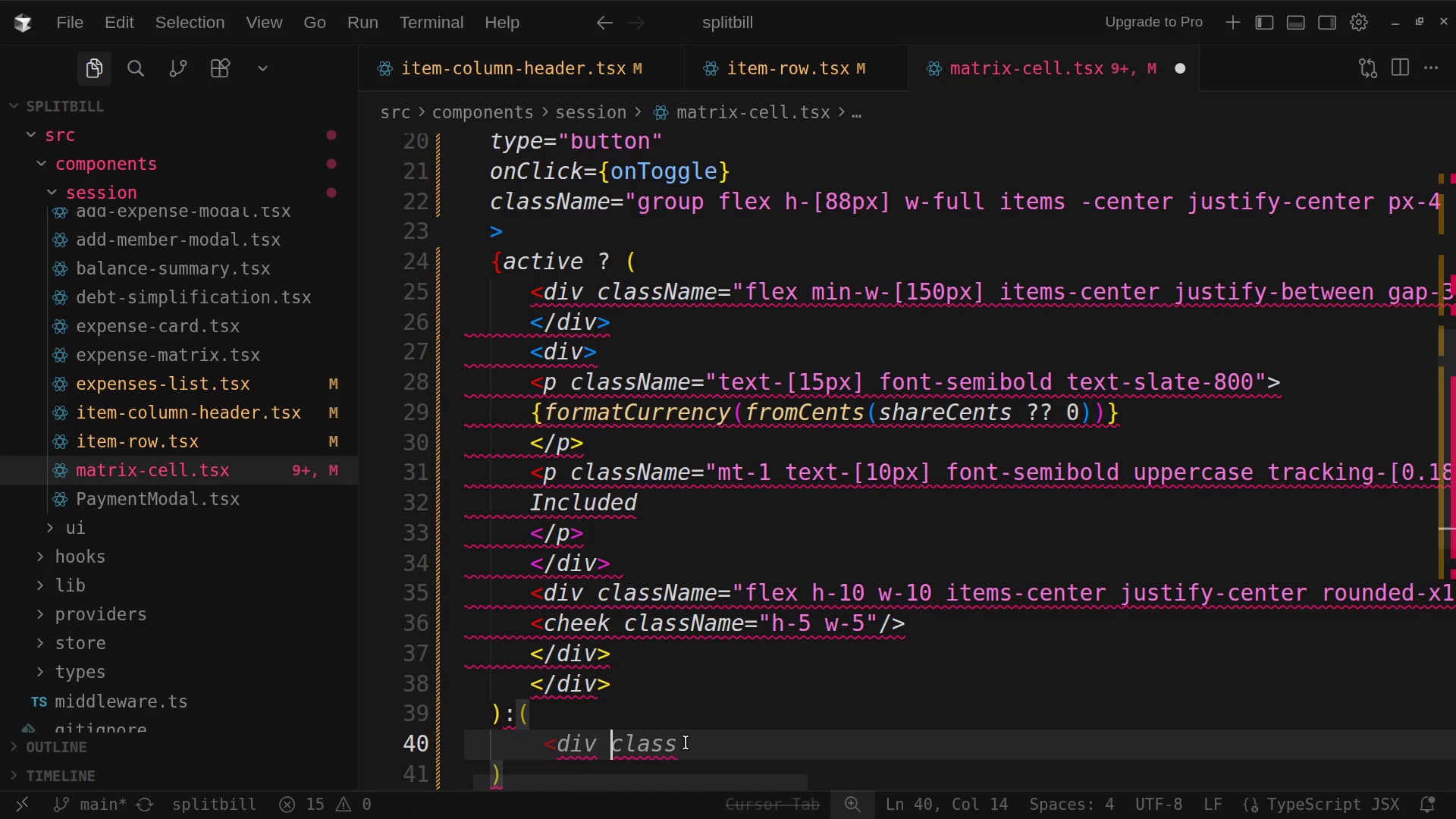 
left_click([687, 742])
 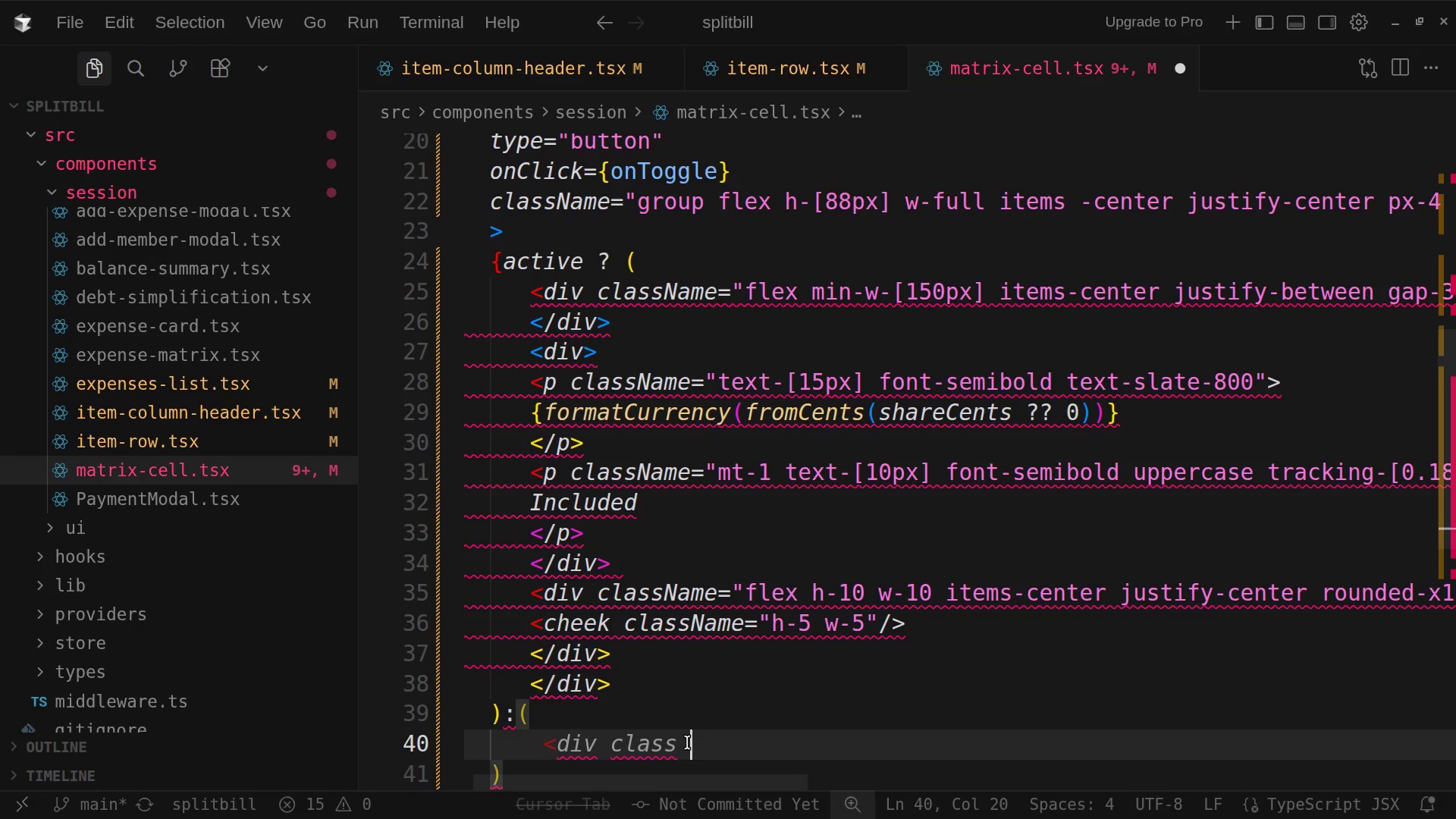 
type(name)
 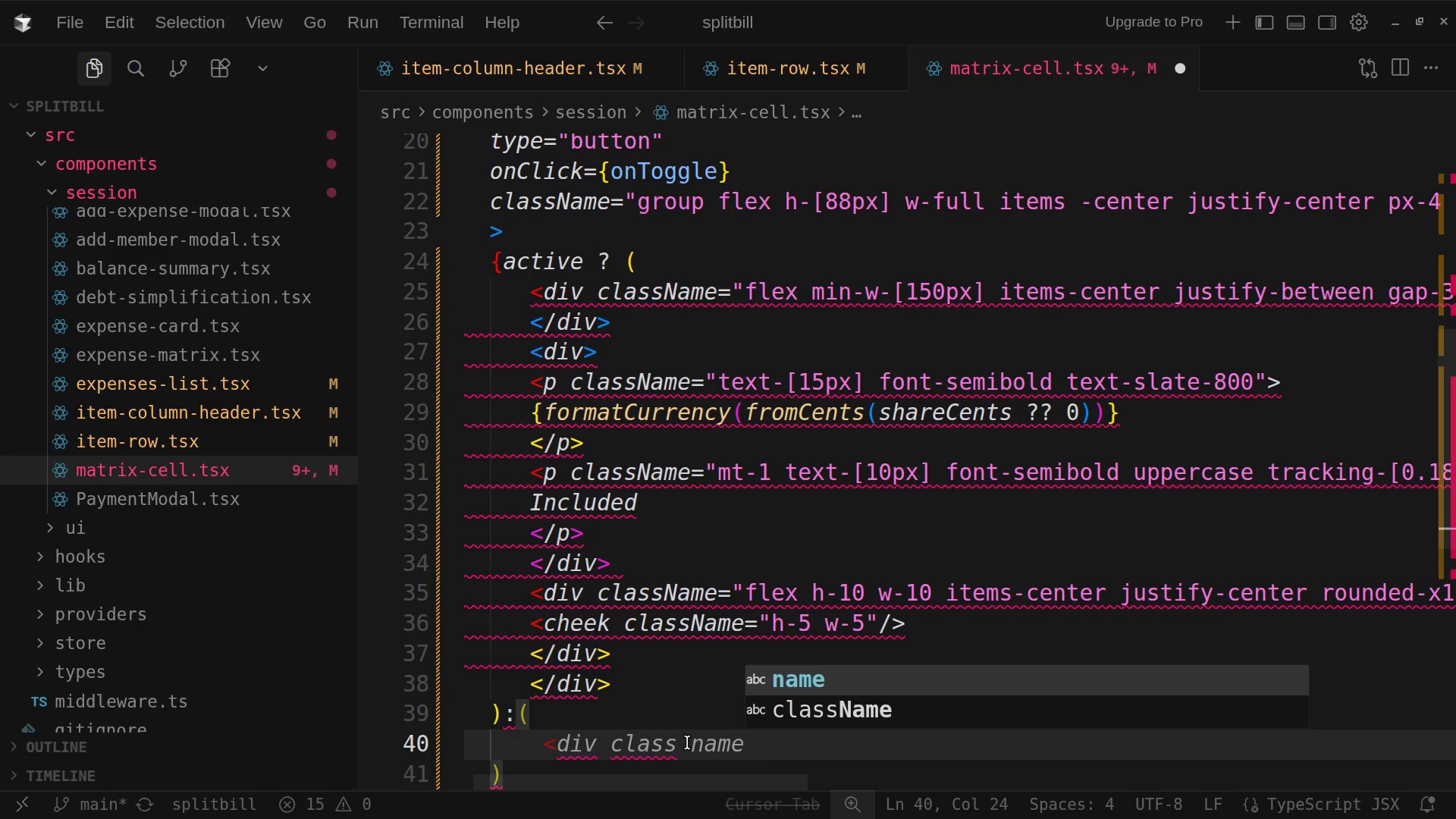 
key(Backspace)
key(Backspace)
key(Backspace)
key(Backspace)
key(Backspace)
key(Backspace)
type(sName=)
 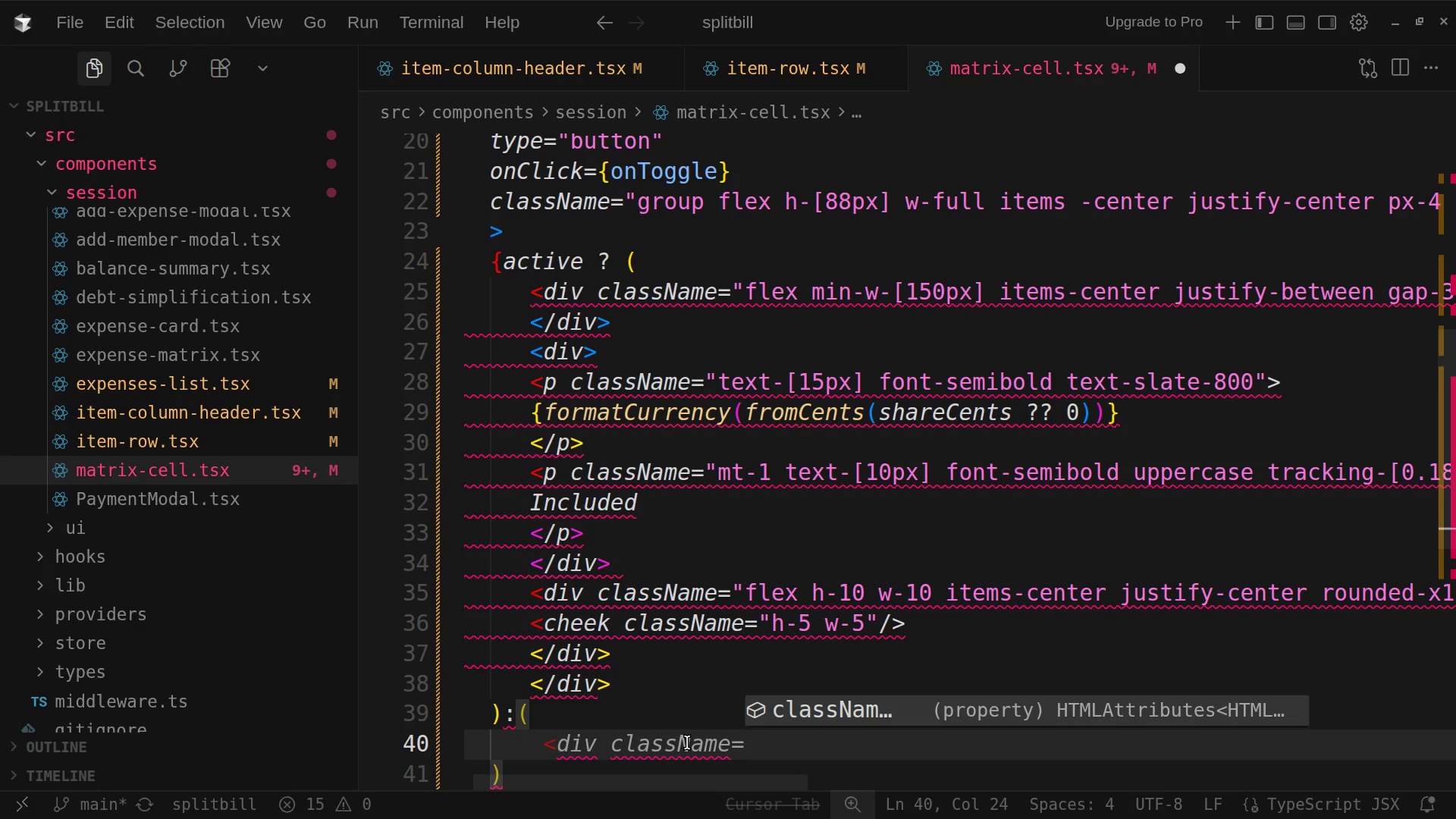 
key(Shift+BracketLeft)
 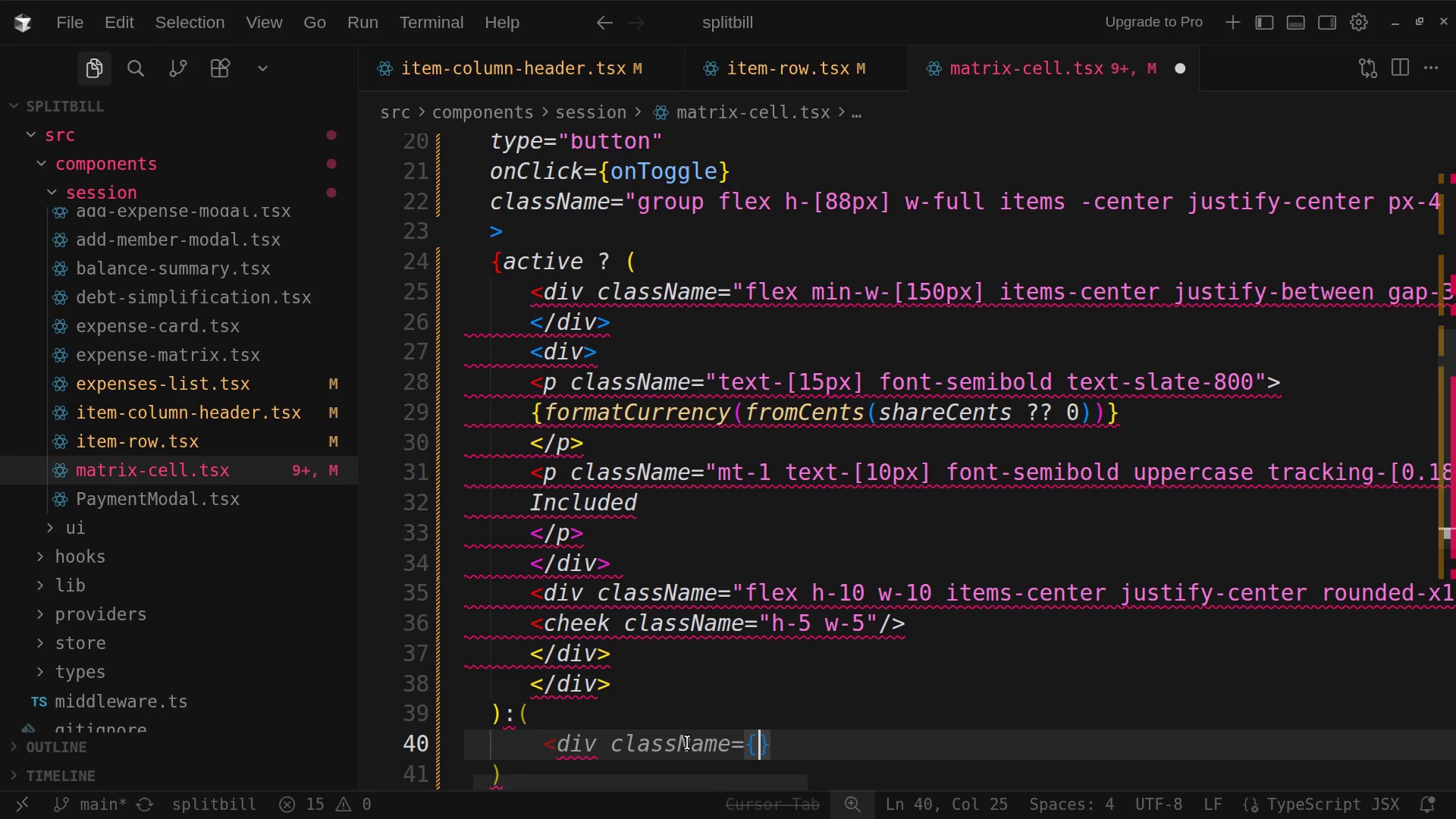 
type(Cn()
 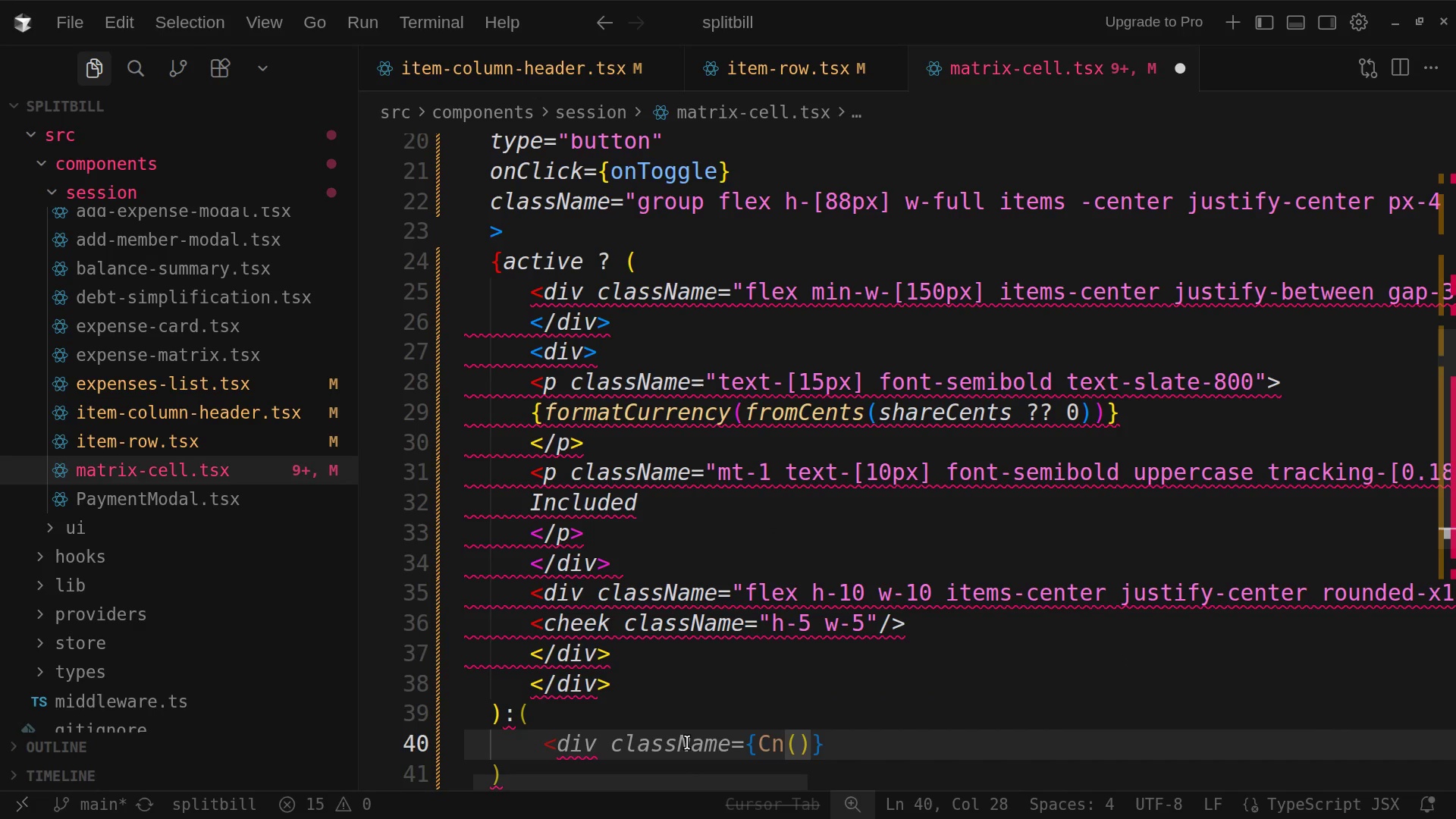 
wait(6.04)
 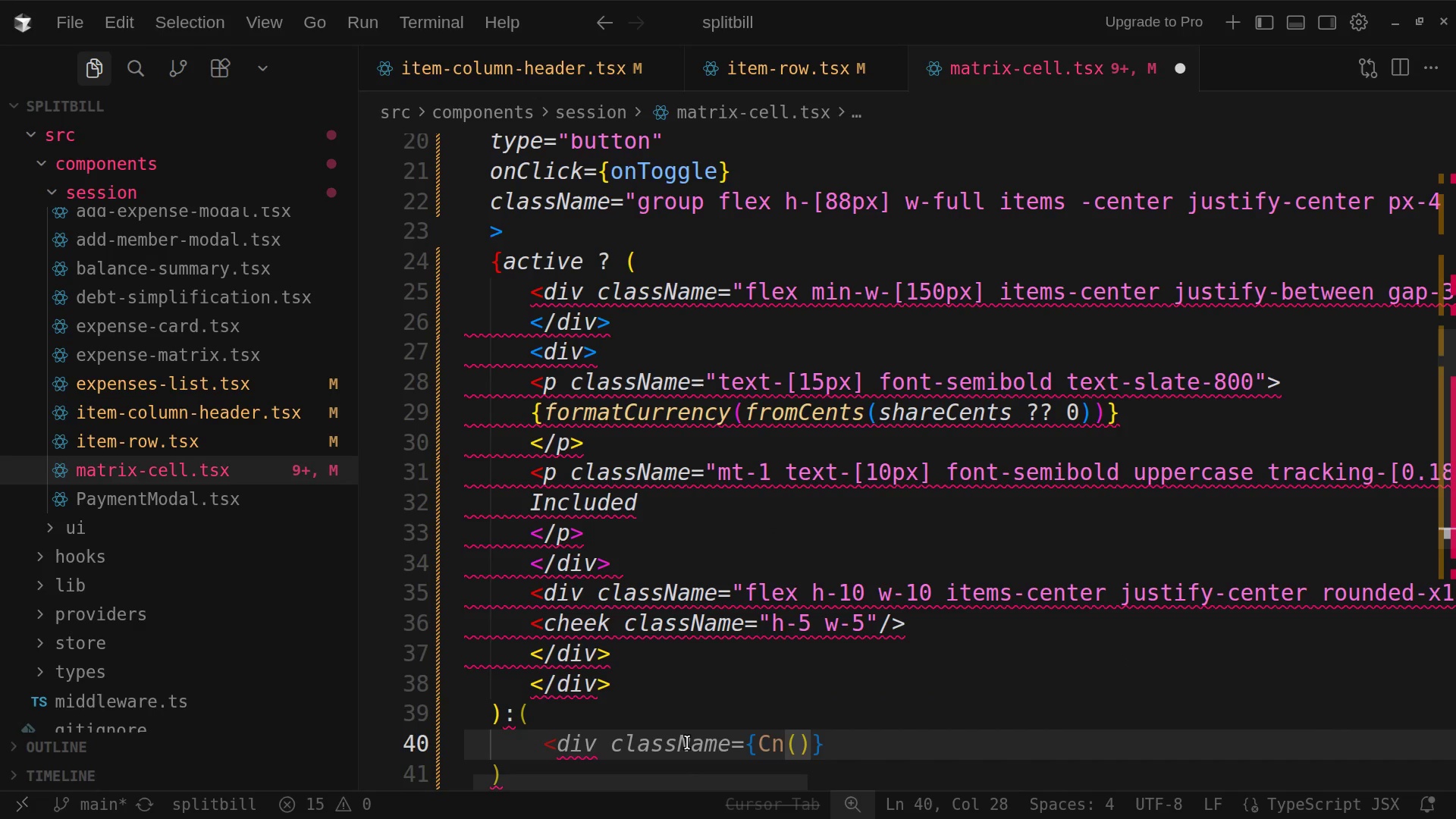 
key(Enter)
 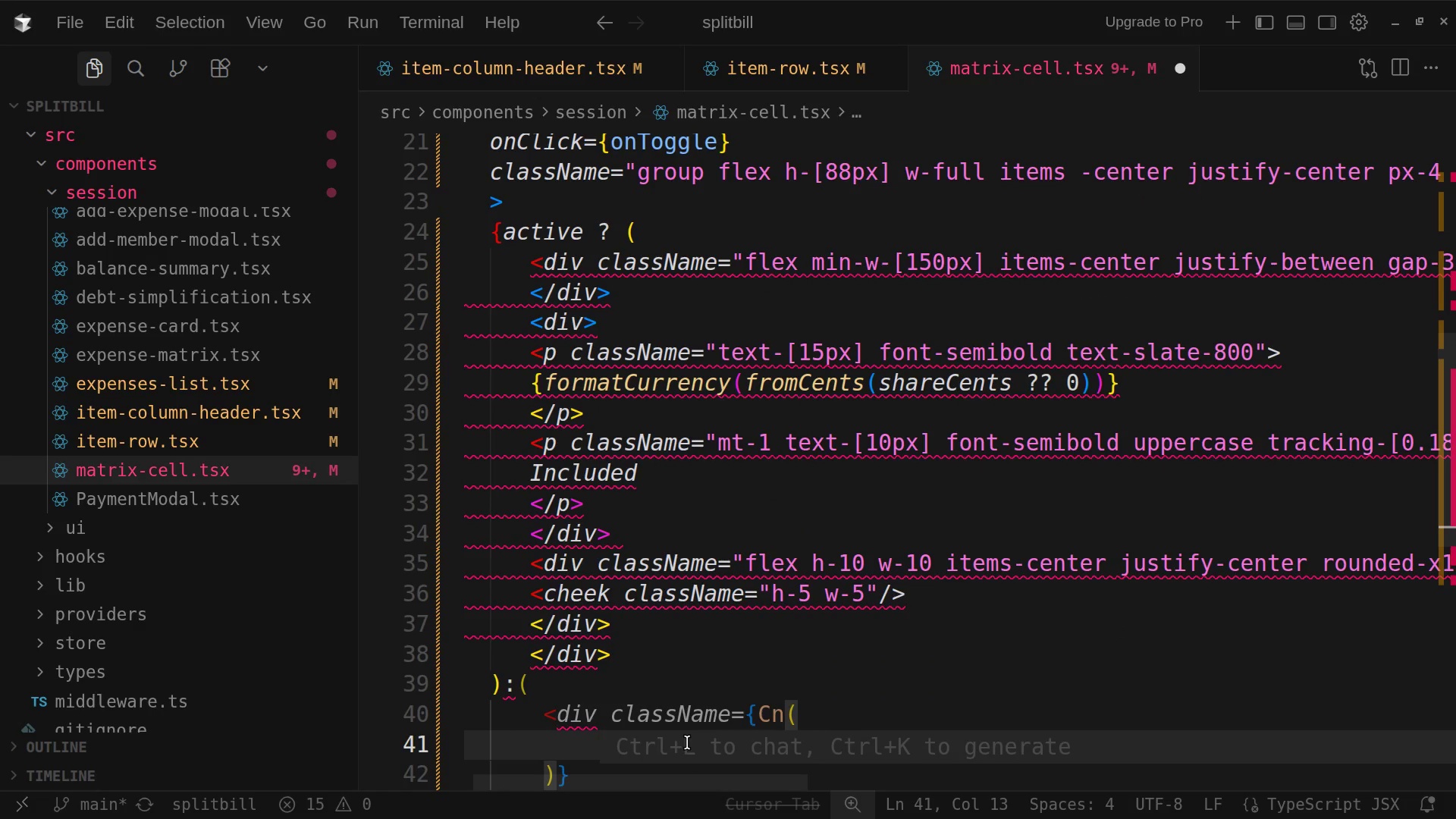 
type("flex min-w[)
 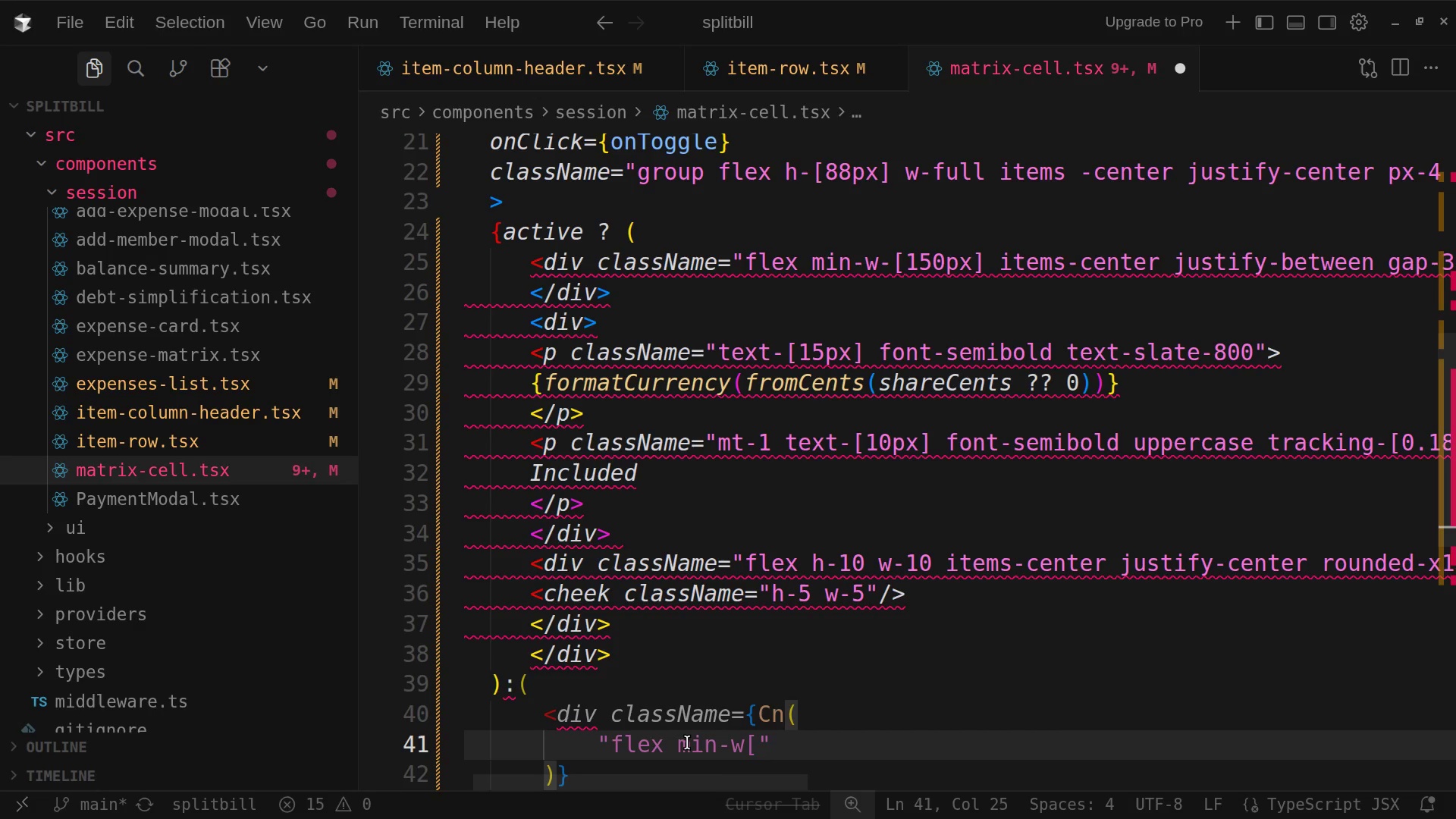 
wait(5.08)
 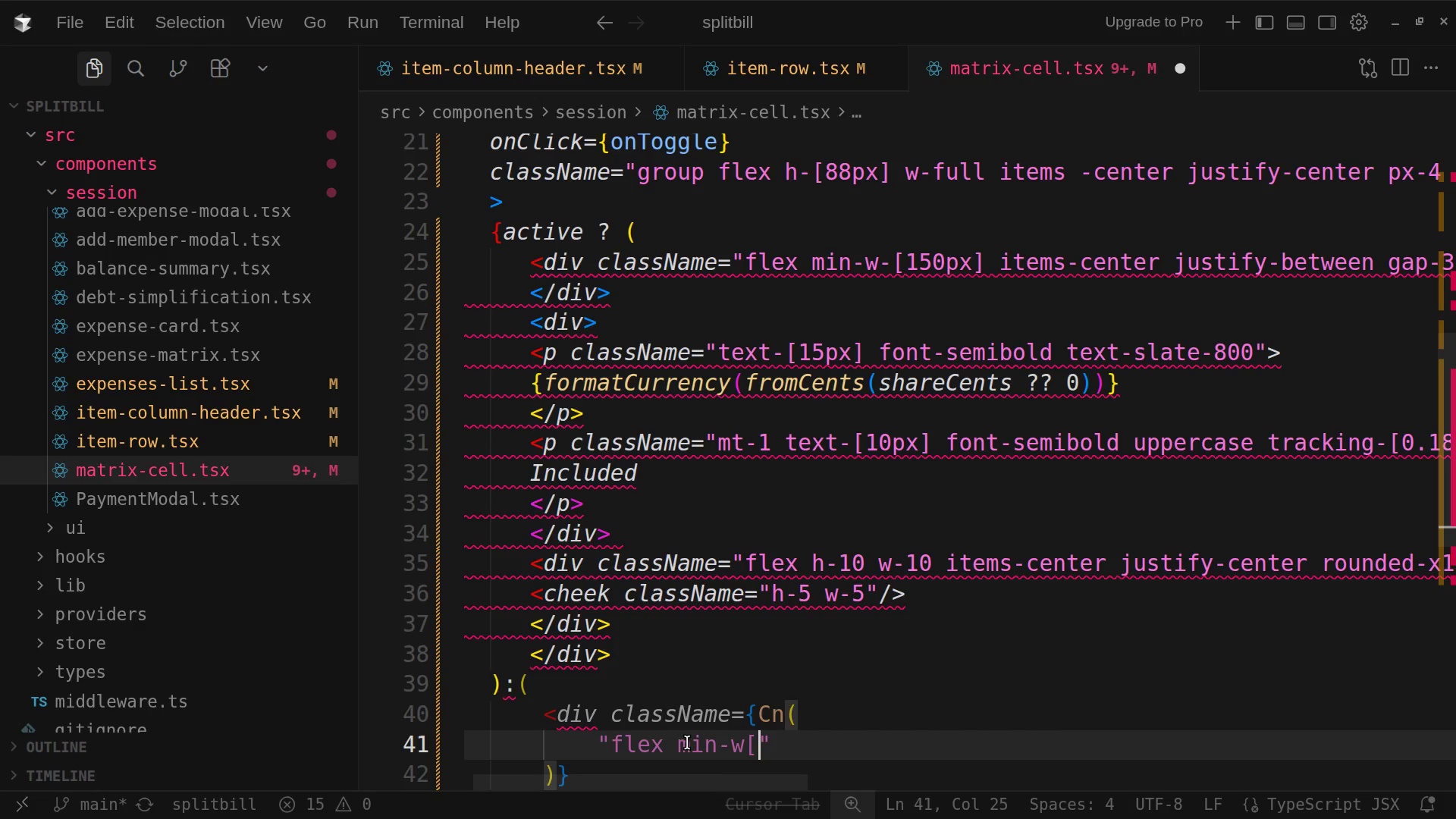 
key(Backspace)
type(-[150)
 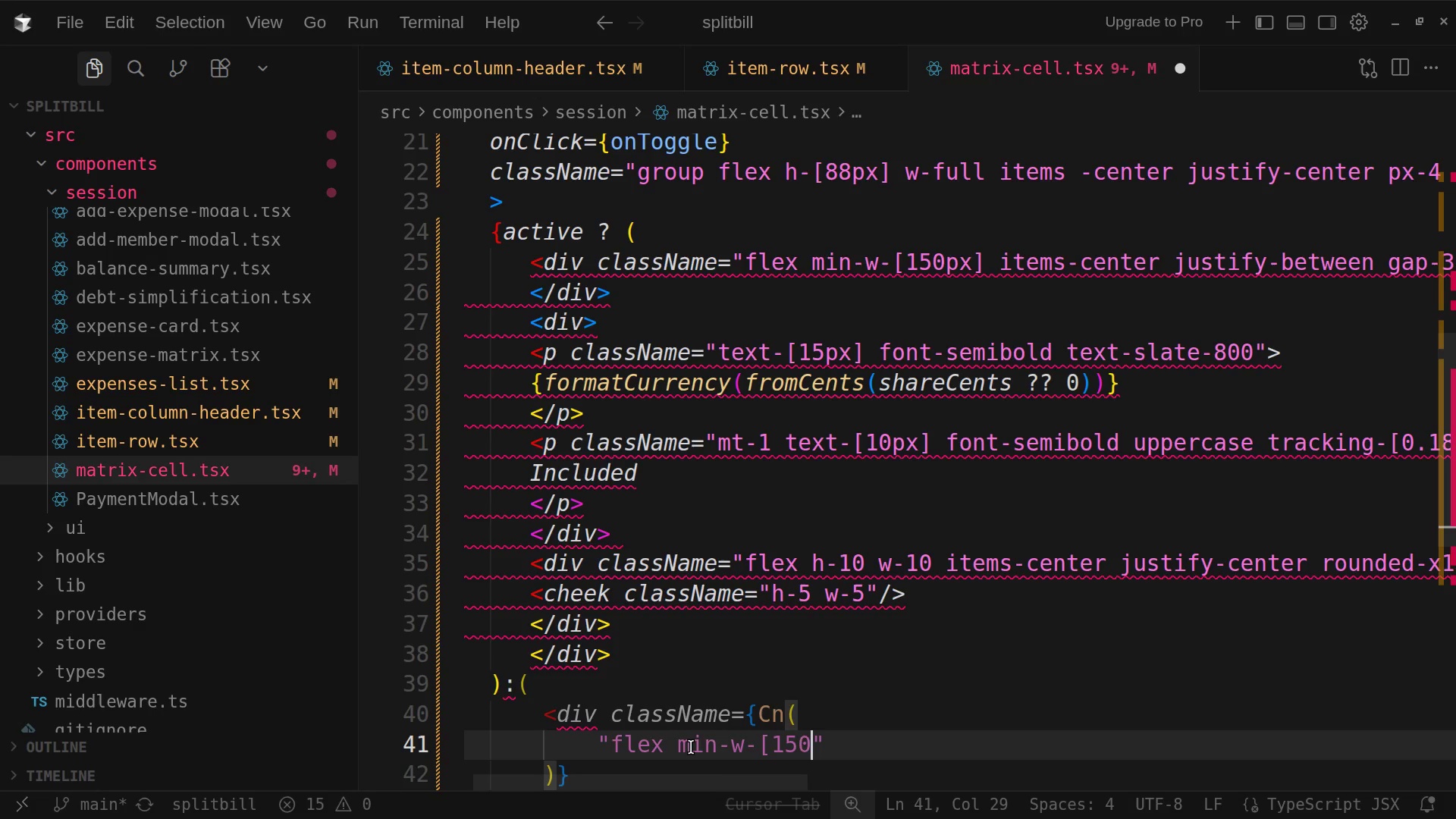 
type(px)
 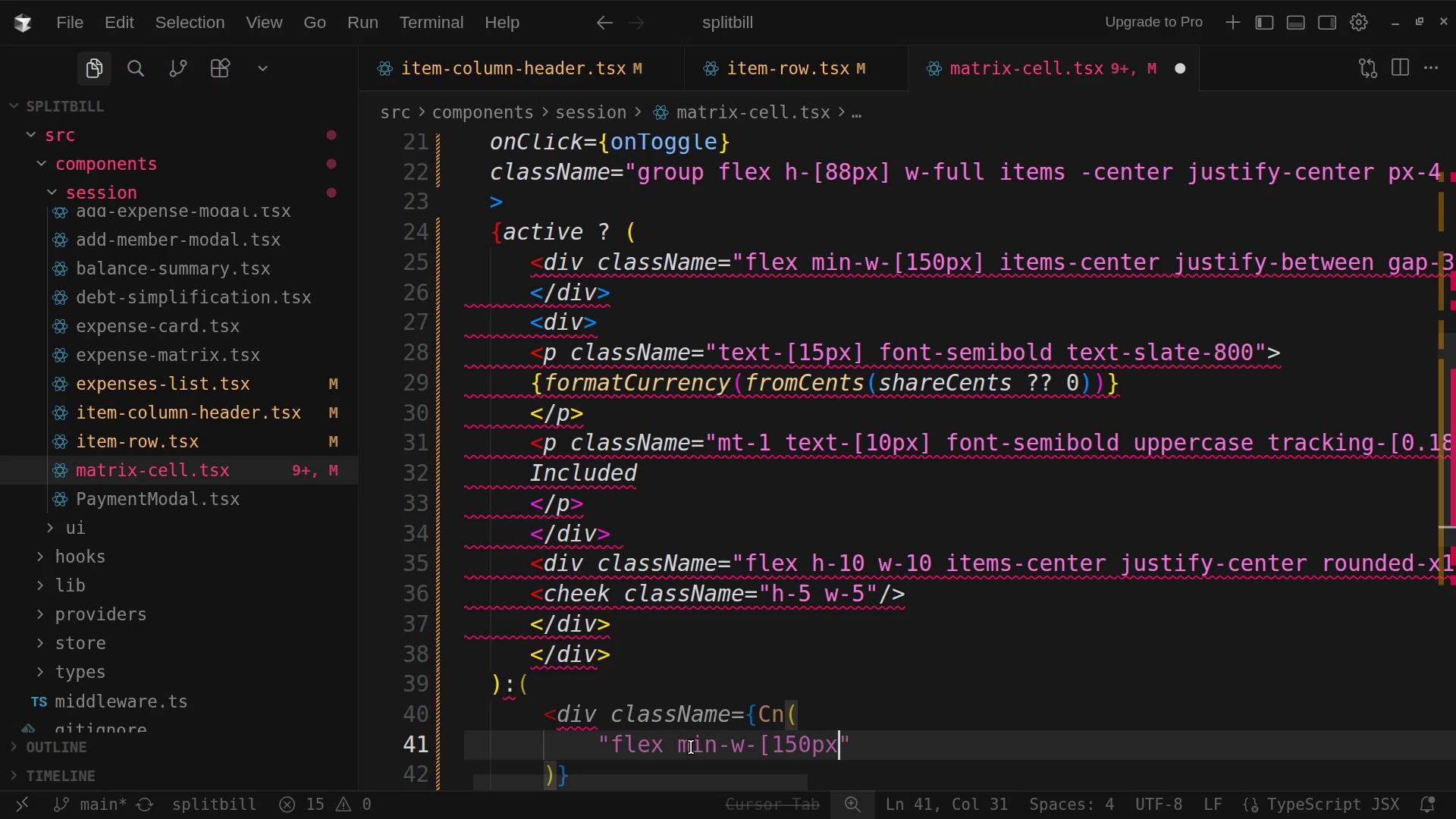 
hold_key(key=ShiftRight, duration=0.58)
 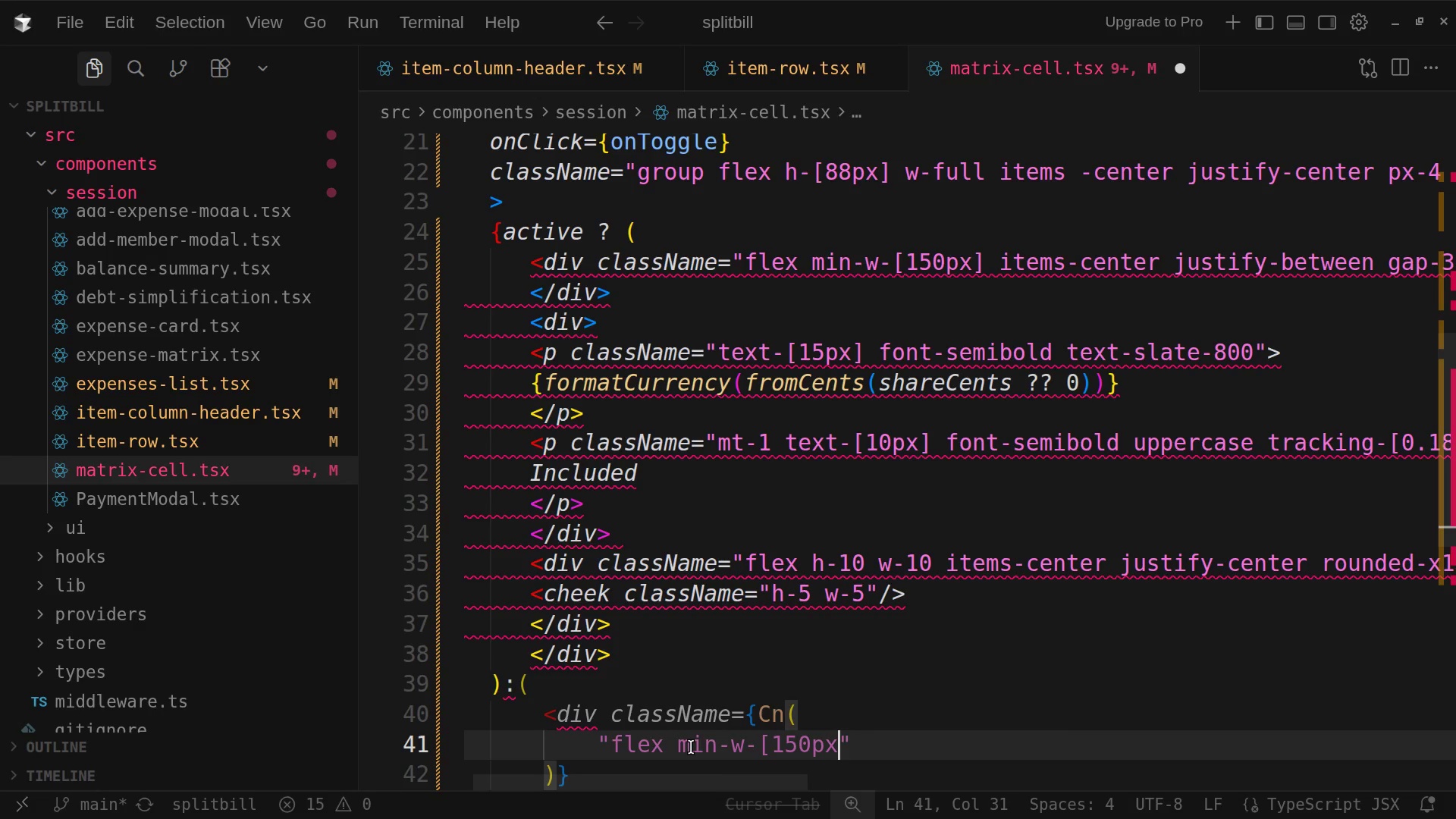 
key(BracketRight)
 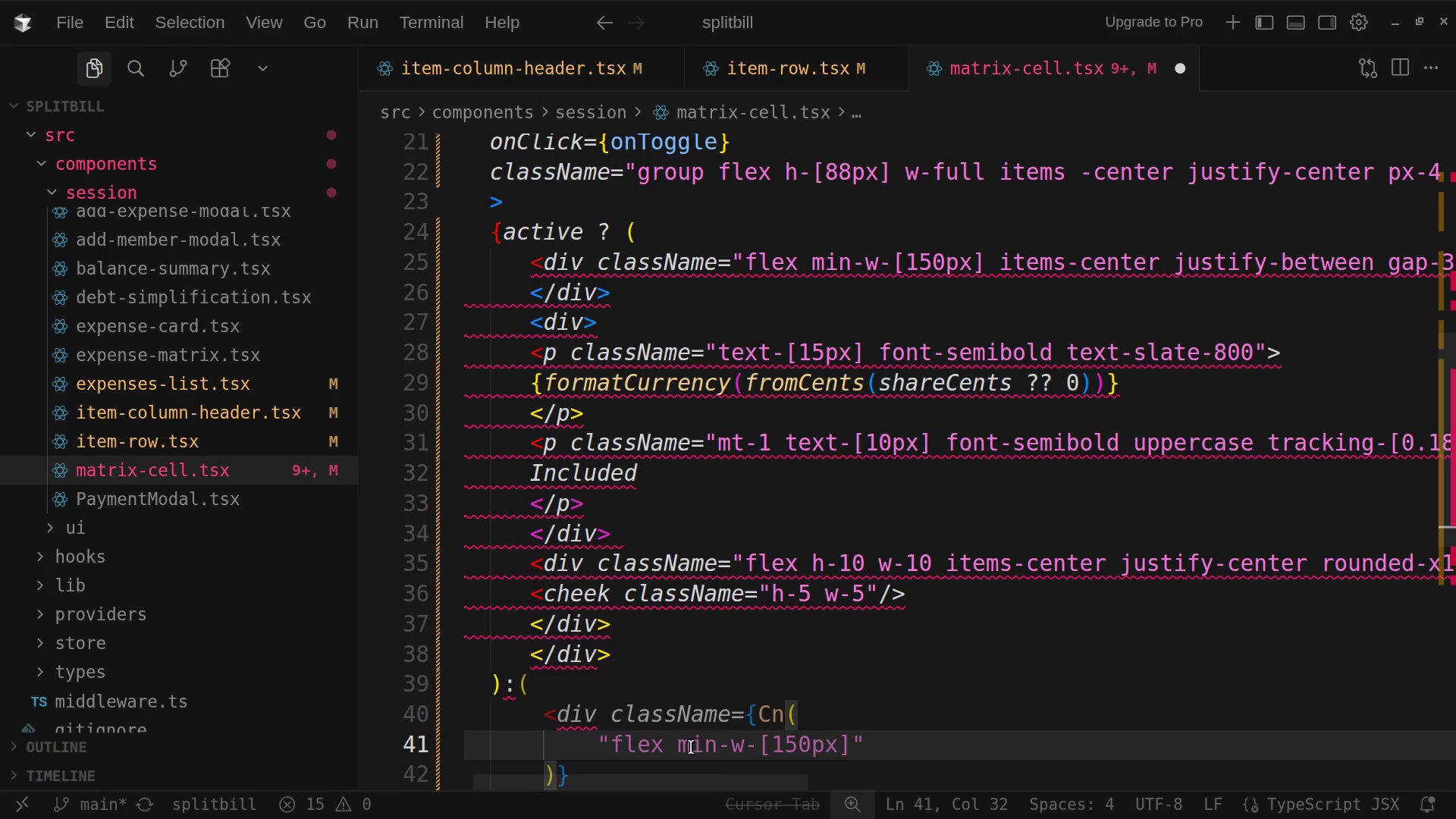 
type( items-cents)
 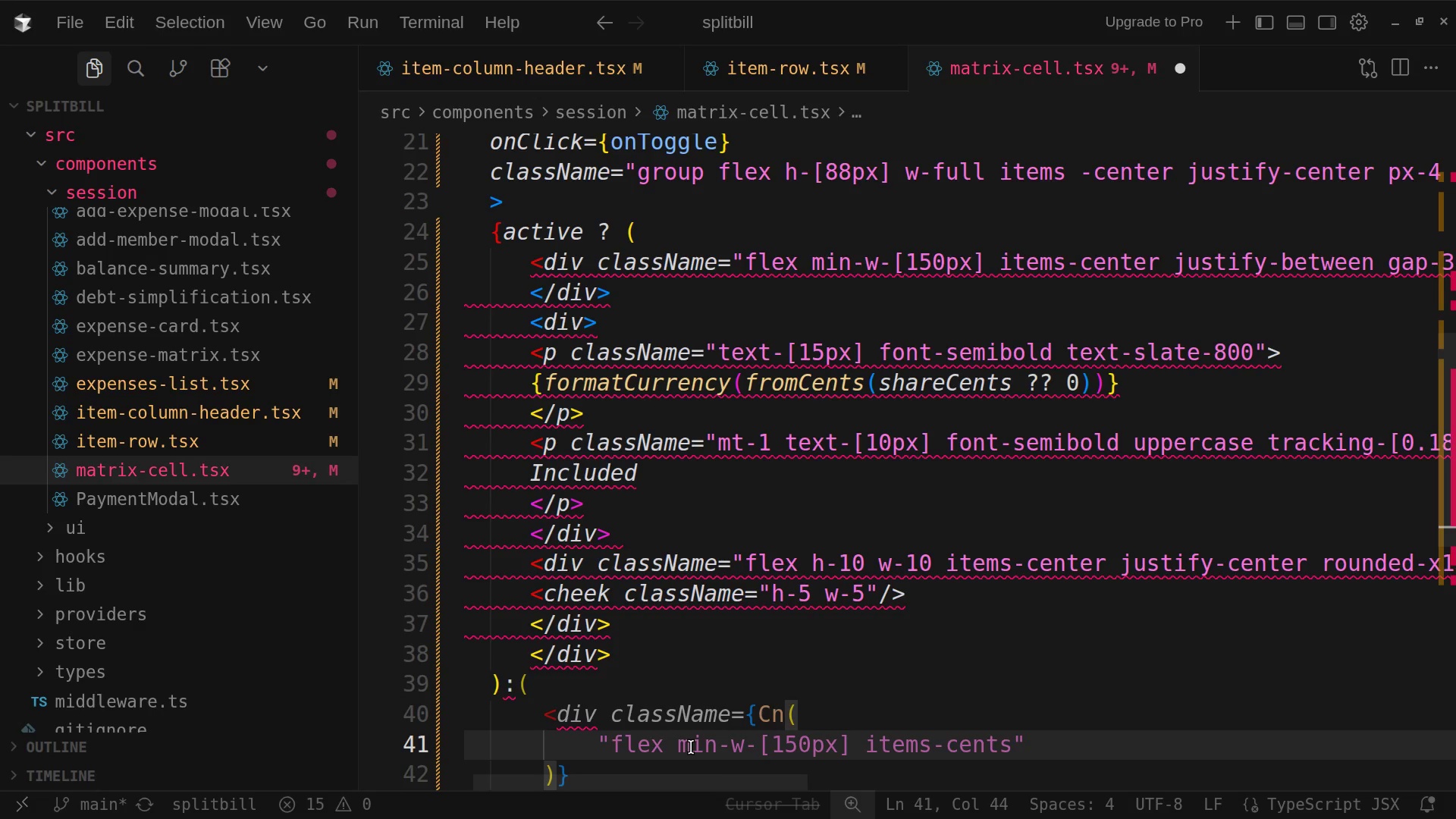 
key(Backspace)
type(er)
 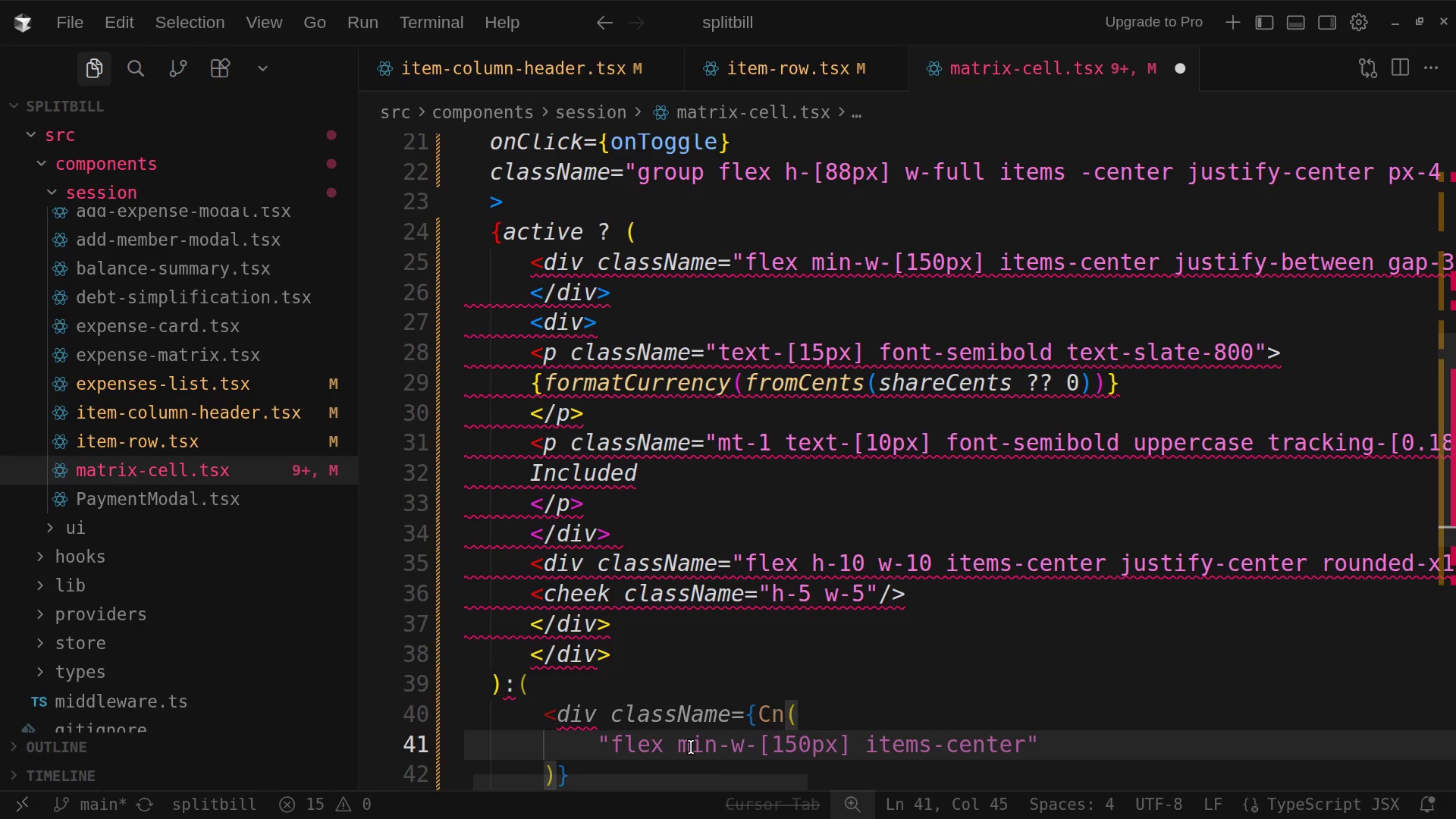 
type( justify-between )
 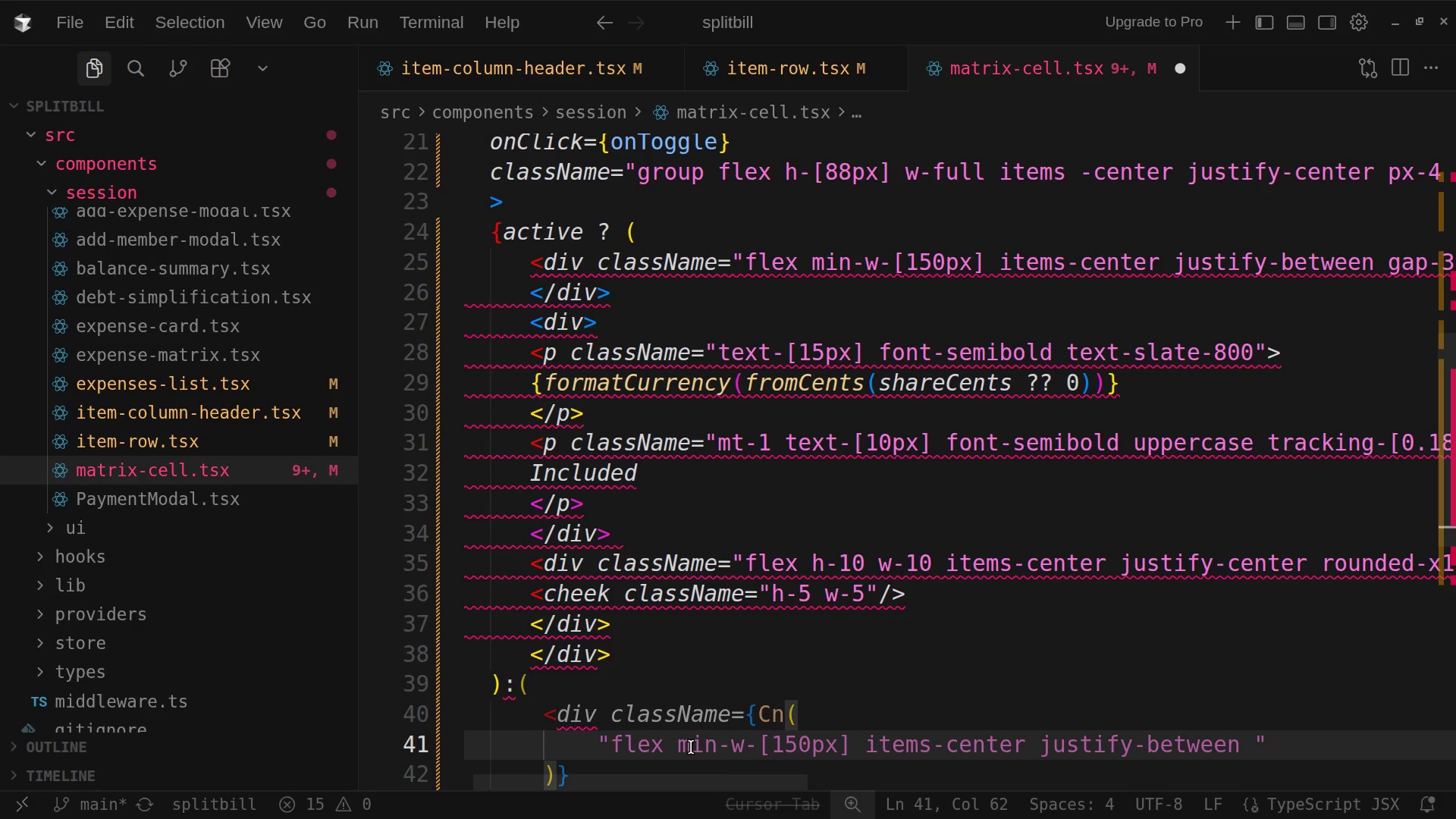 
type(gap-2 rounded-2x1 bour)
key(Backspace)
key(Backspace)
type(rder)
 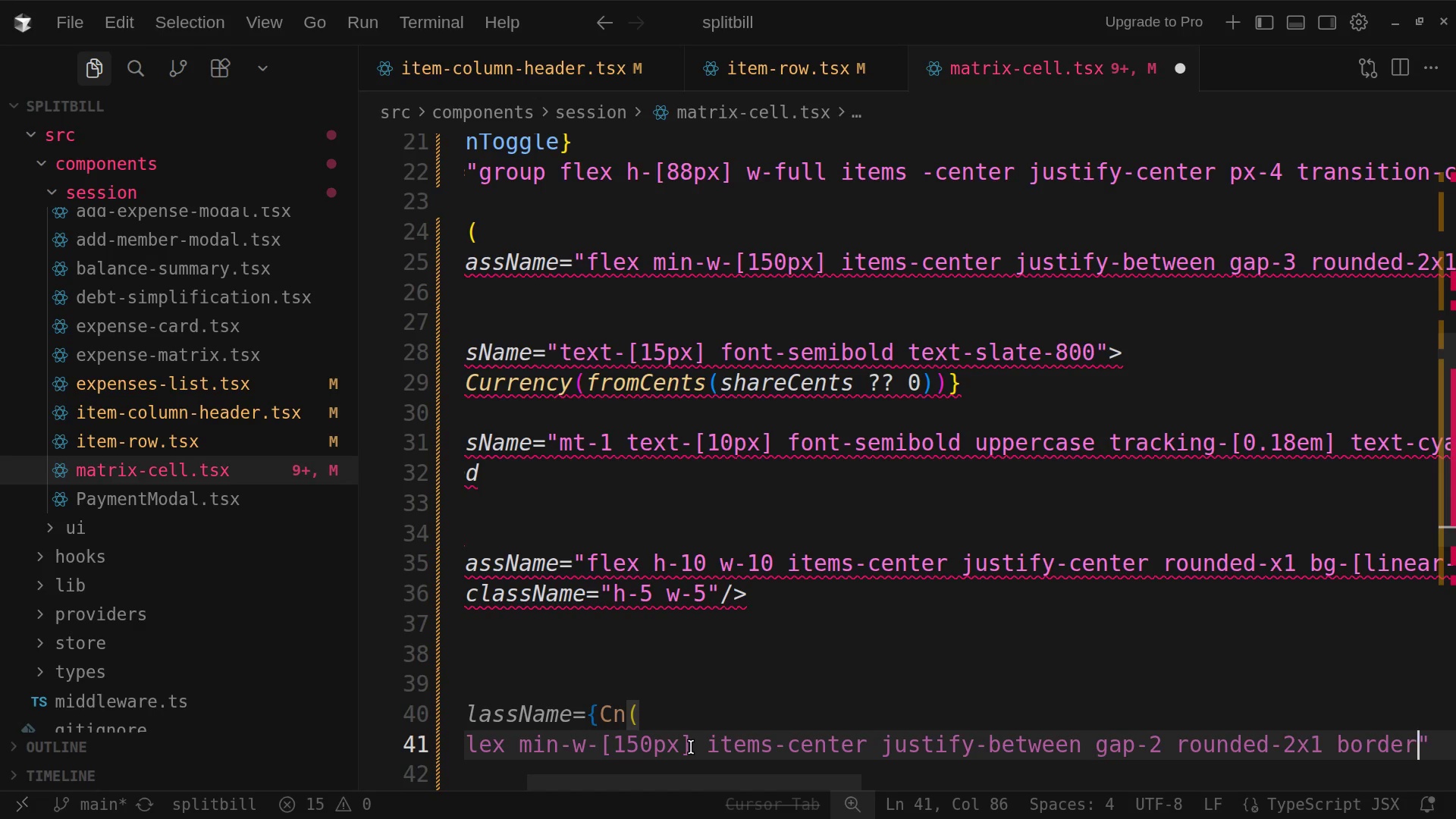 
wait(5.25)
 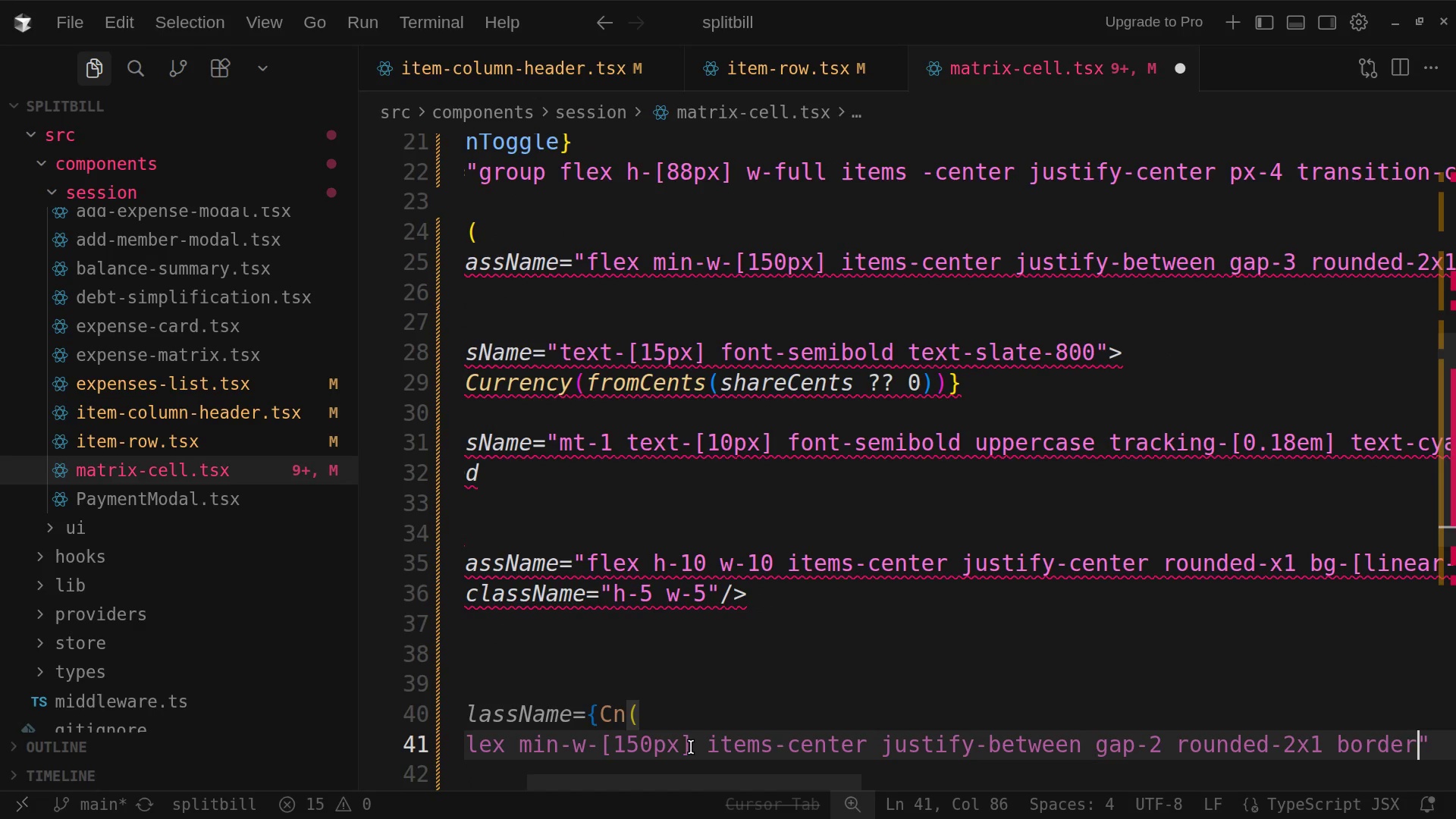 
type( border-)
 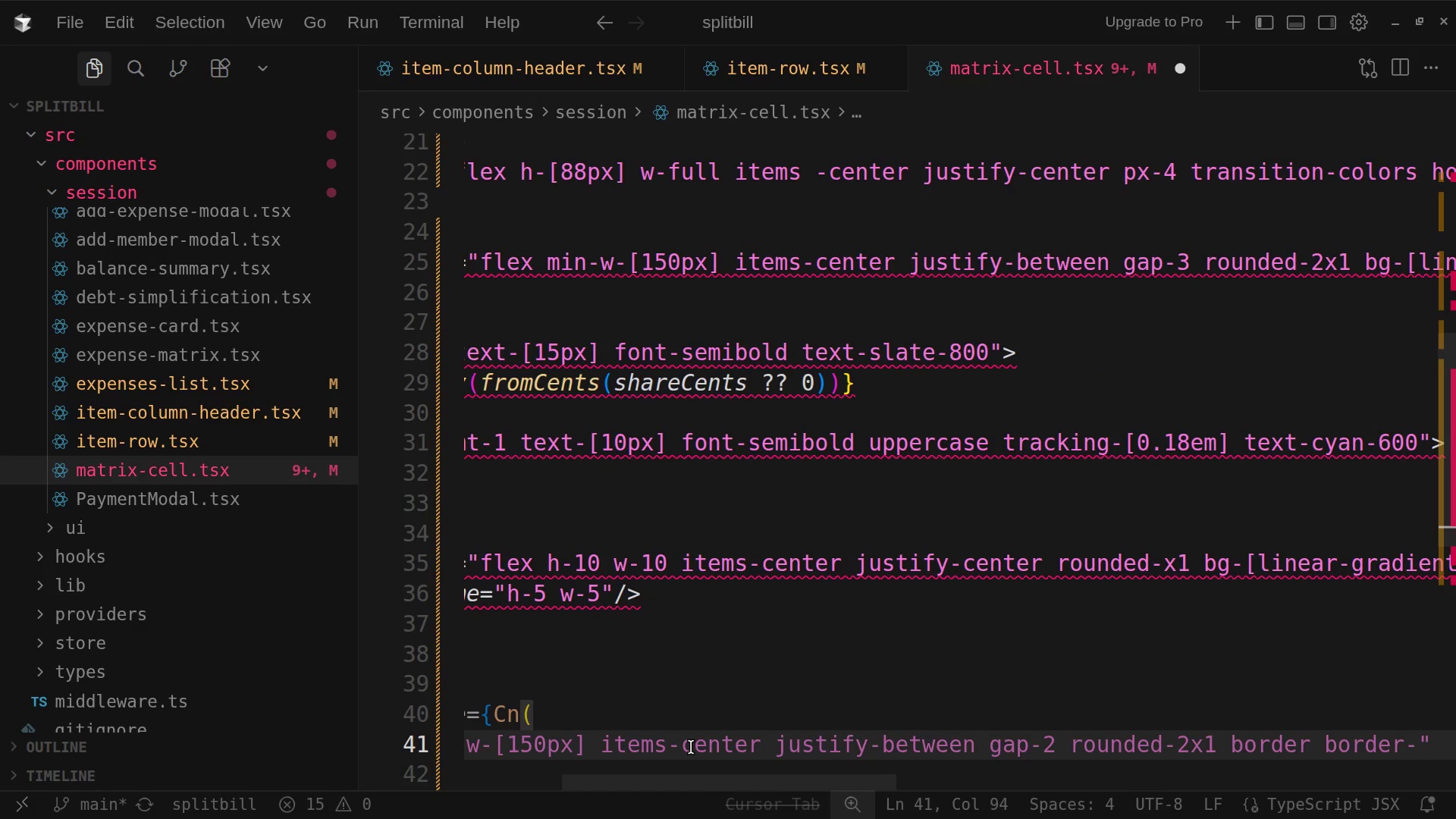 
wait(5.06)
 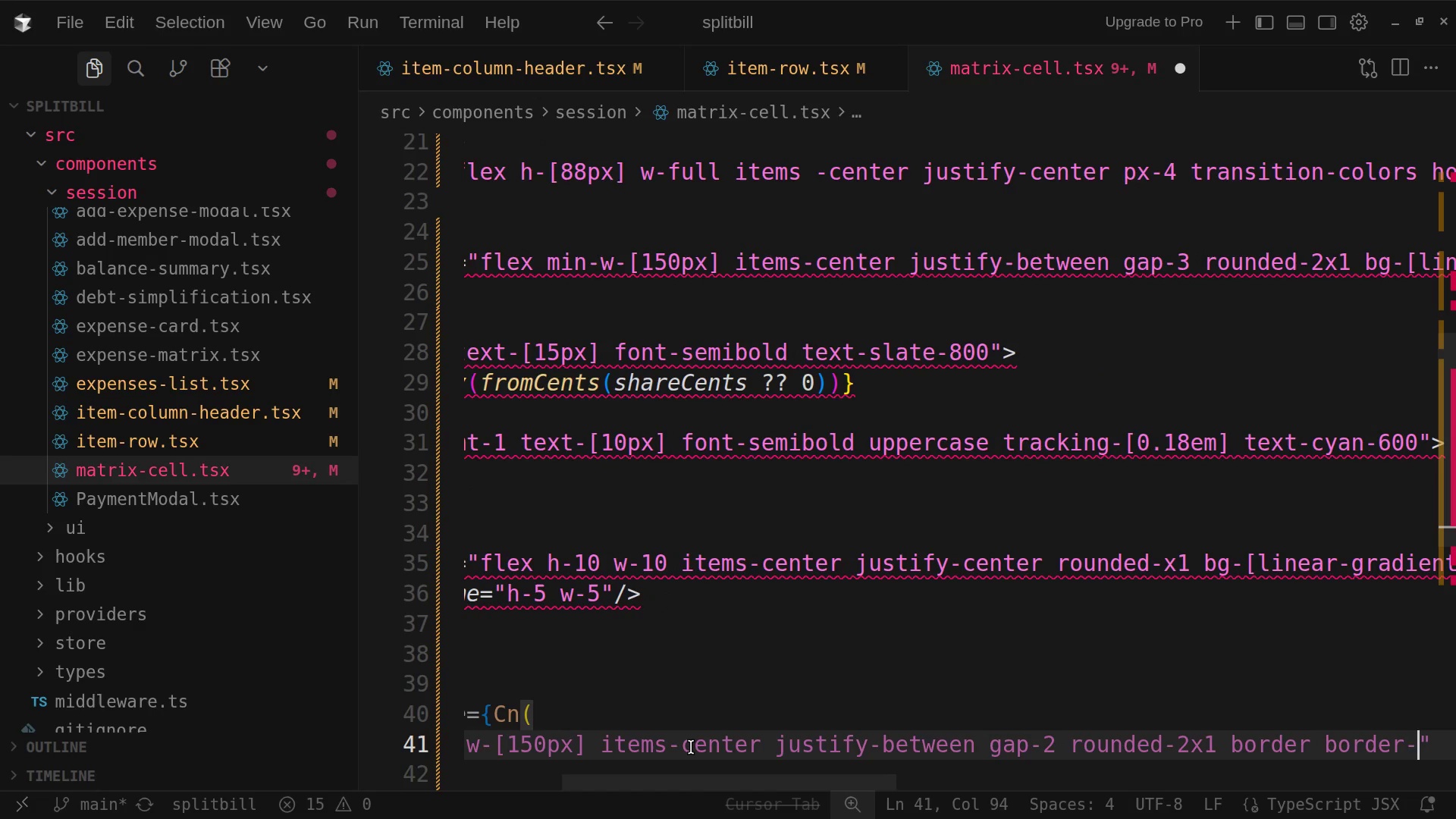 
type(dash bor)
 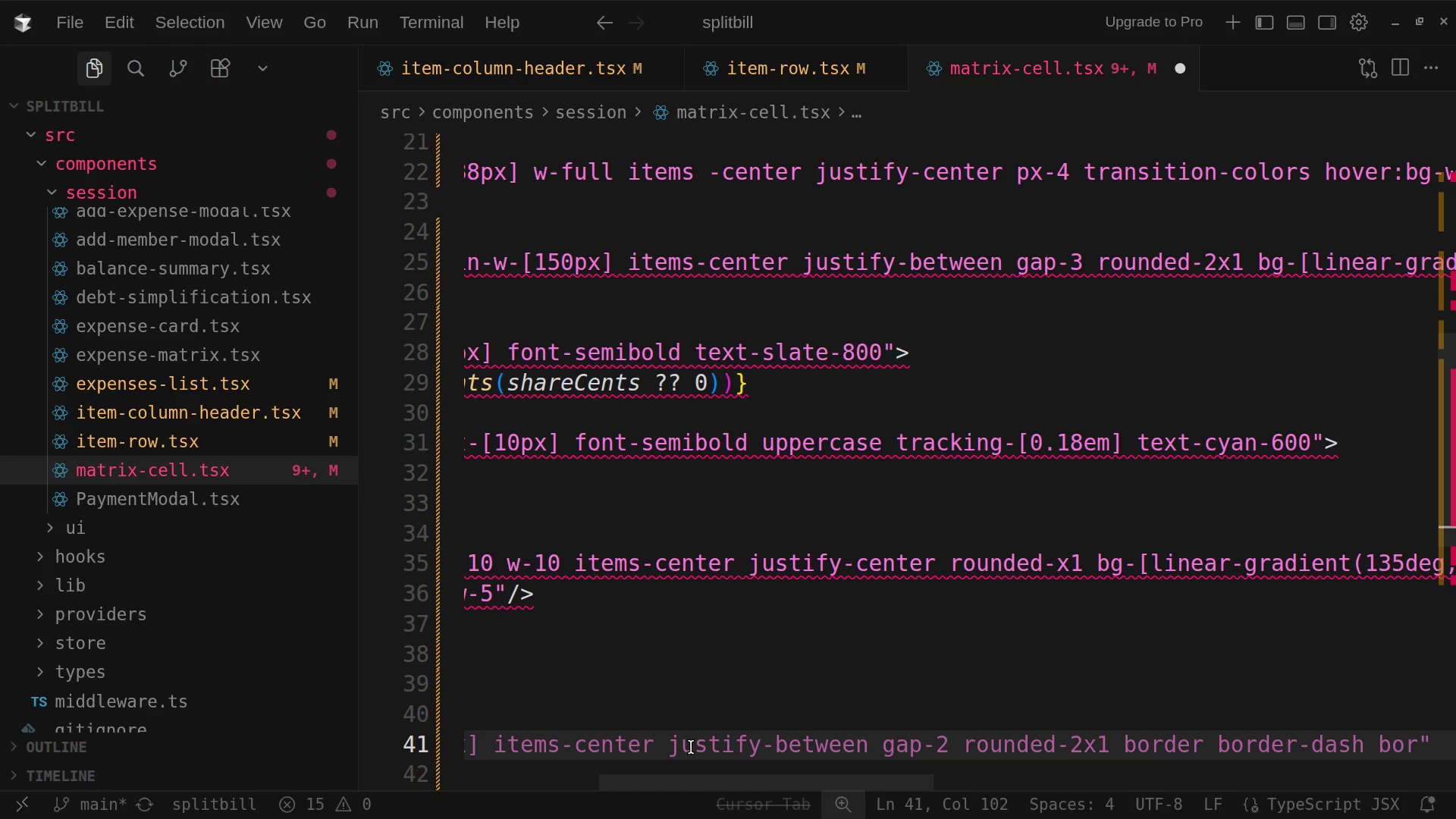 
wait(7.43)
 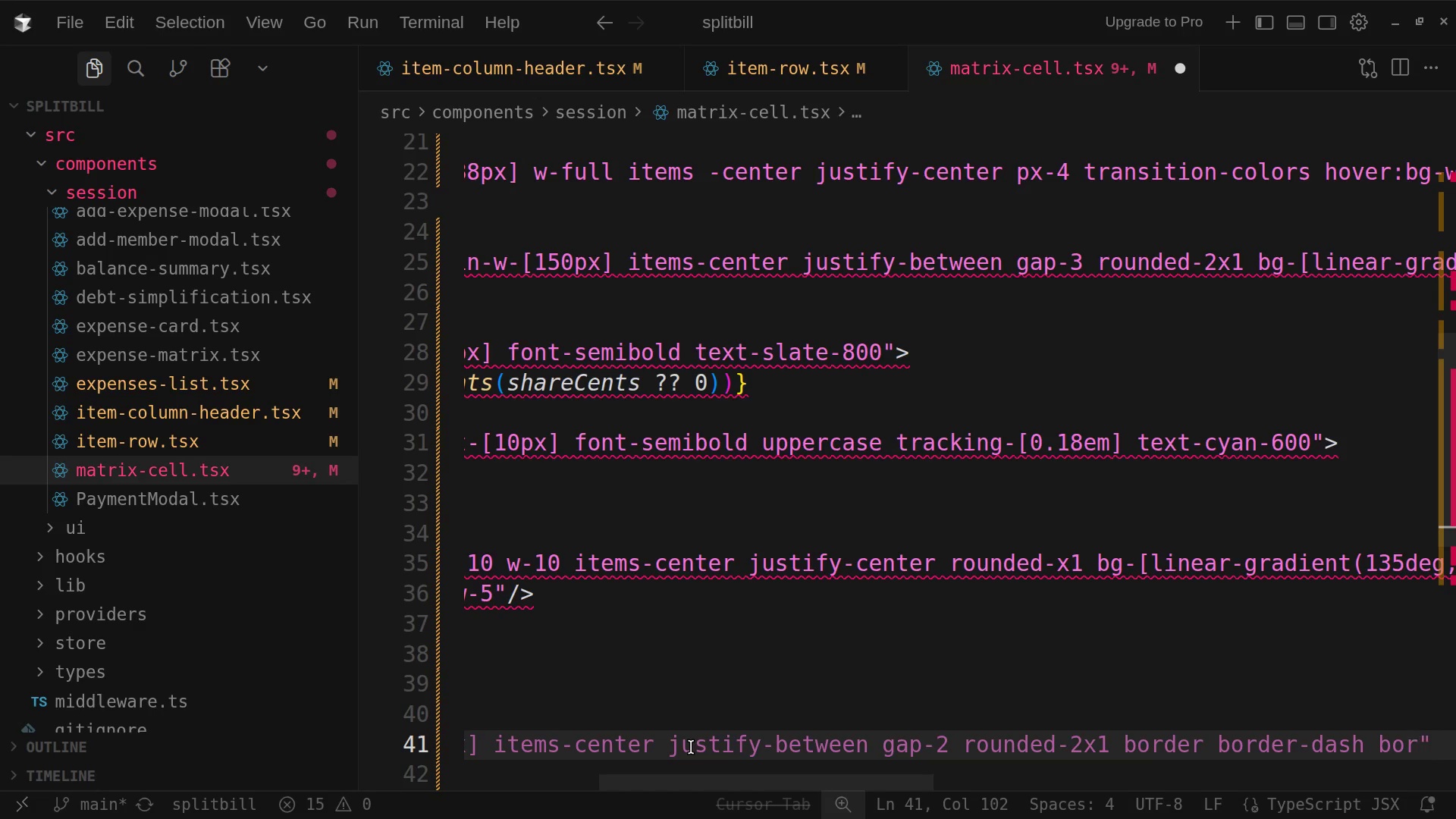 
type(der)
 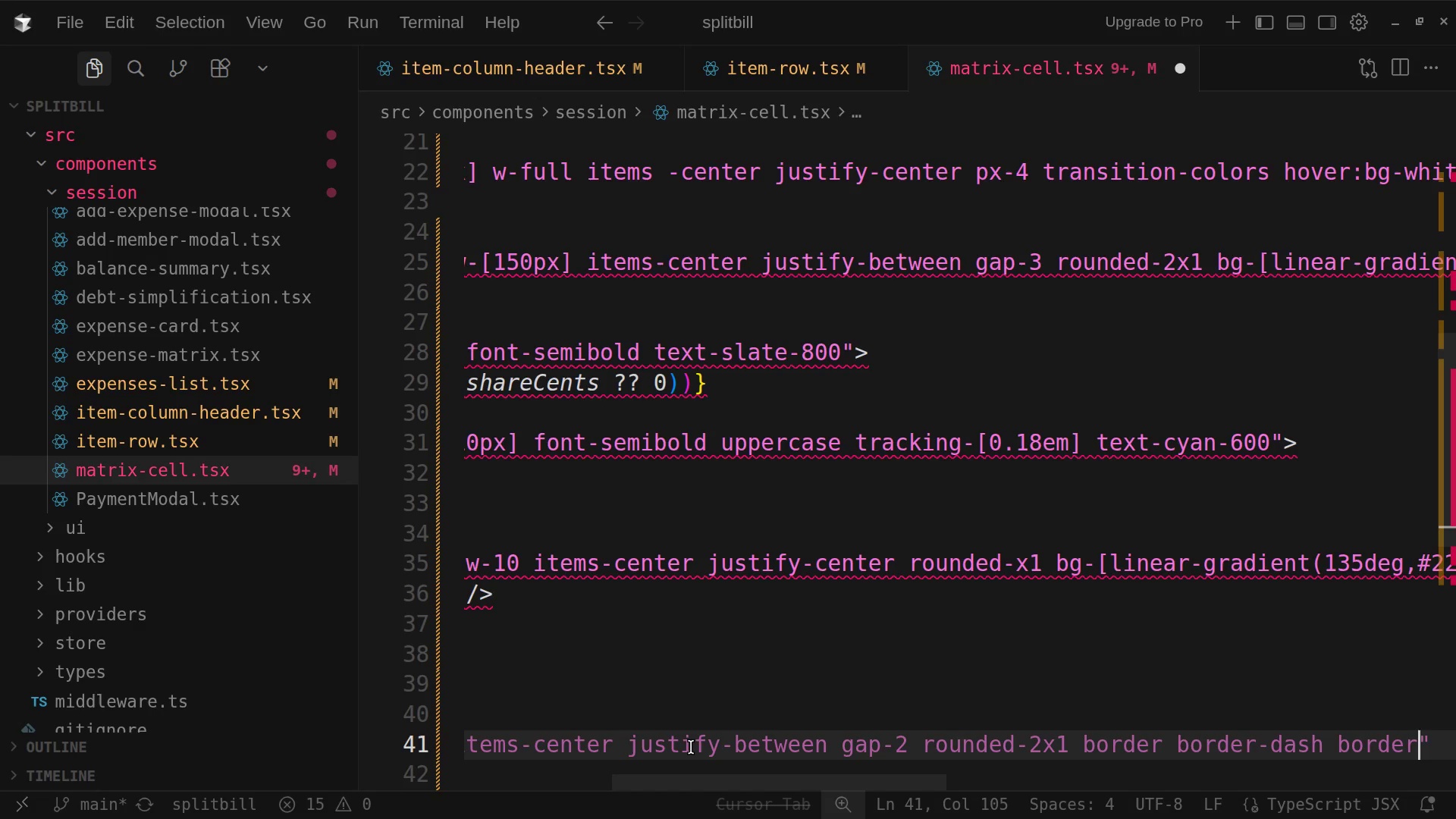 
type(-slate)
 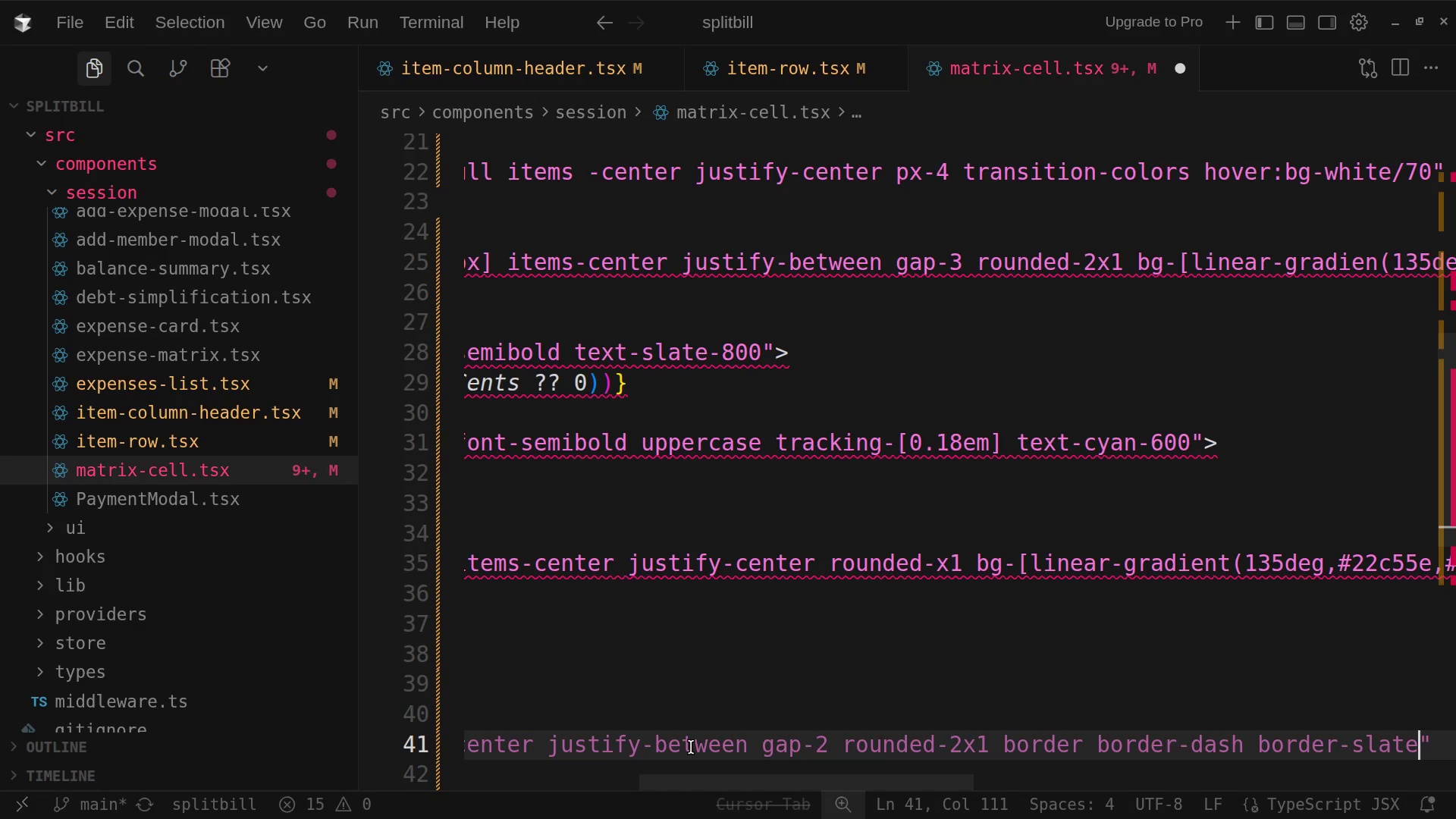 
type(-2000)
key(Backspace)
 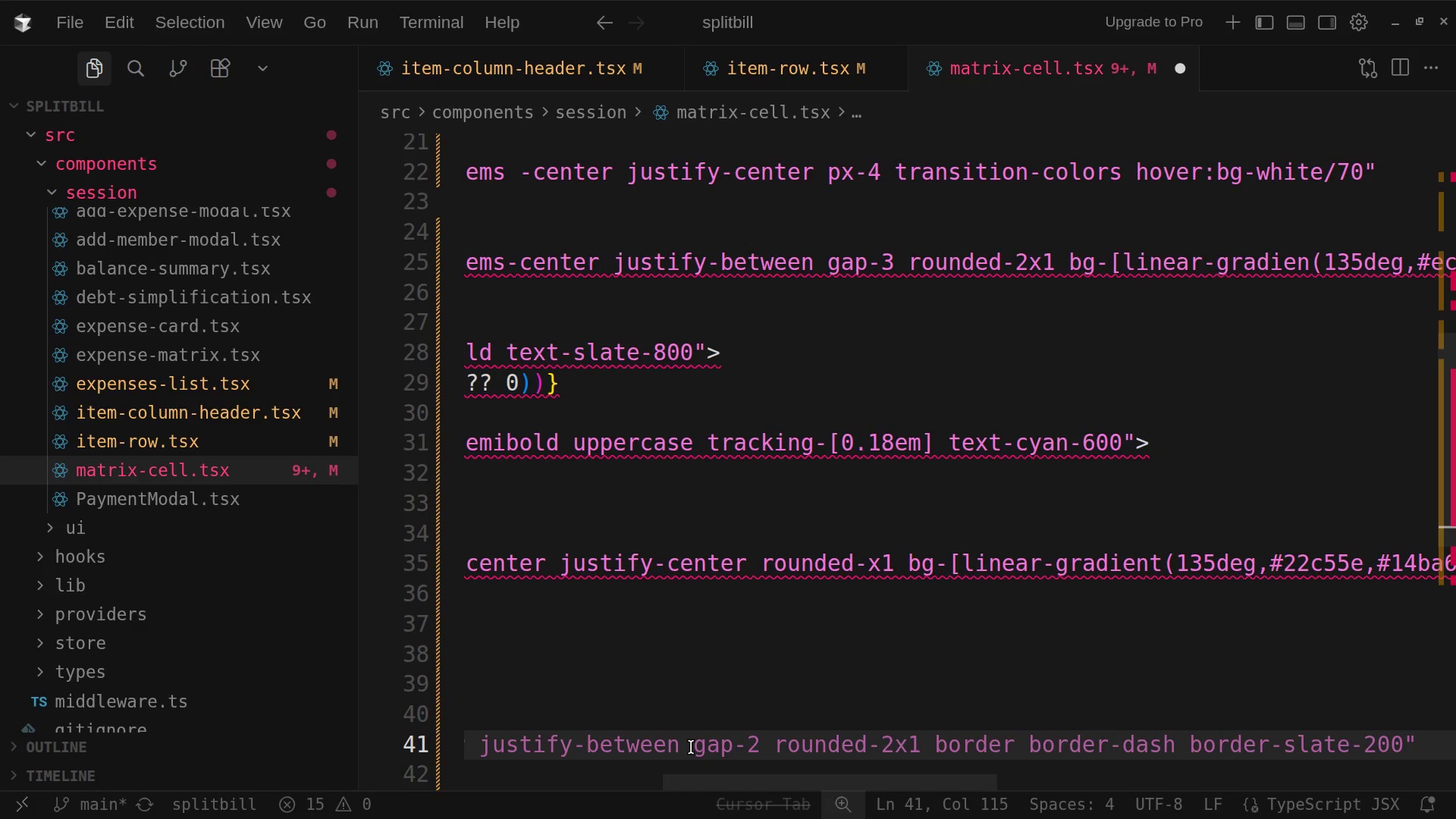 
type( bg-[linear)
 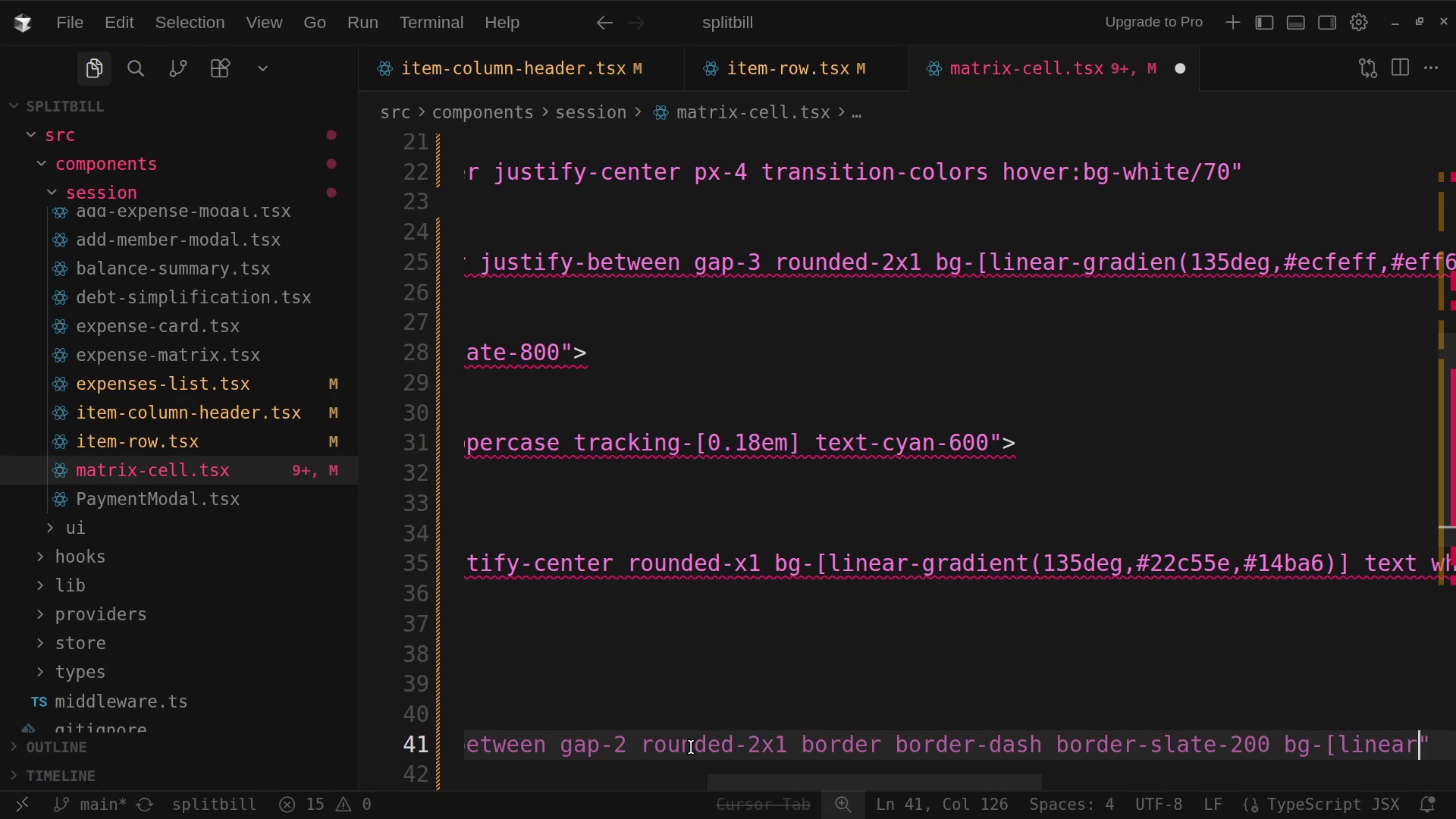 
type(-gradient)
 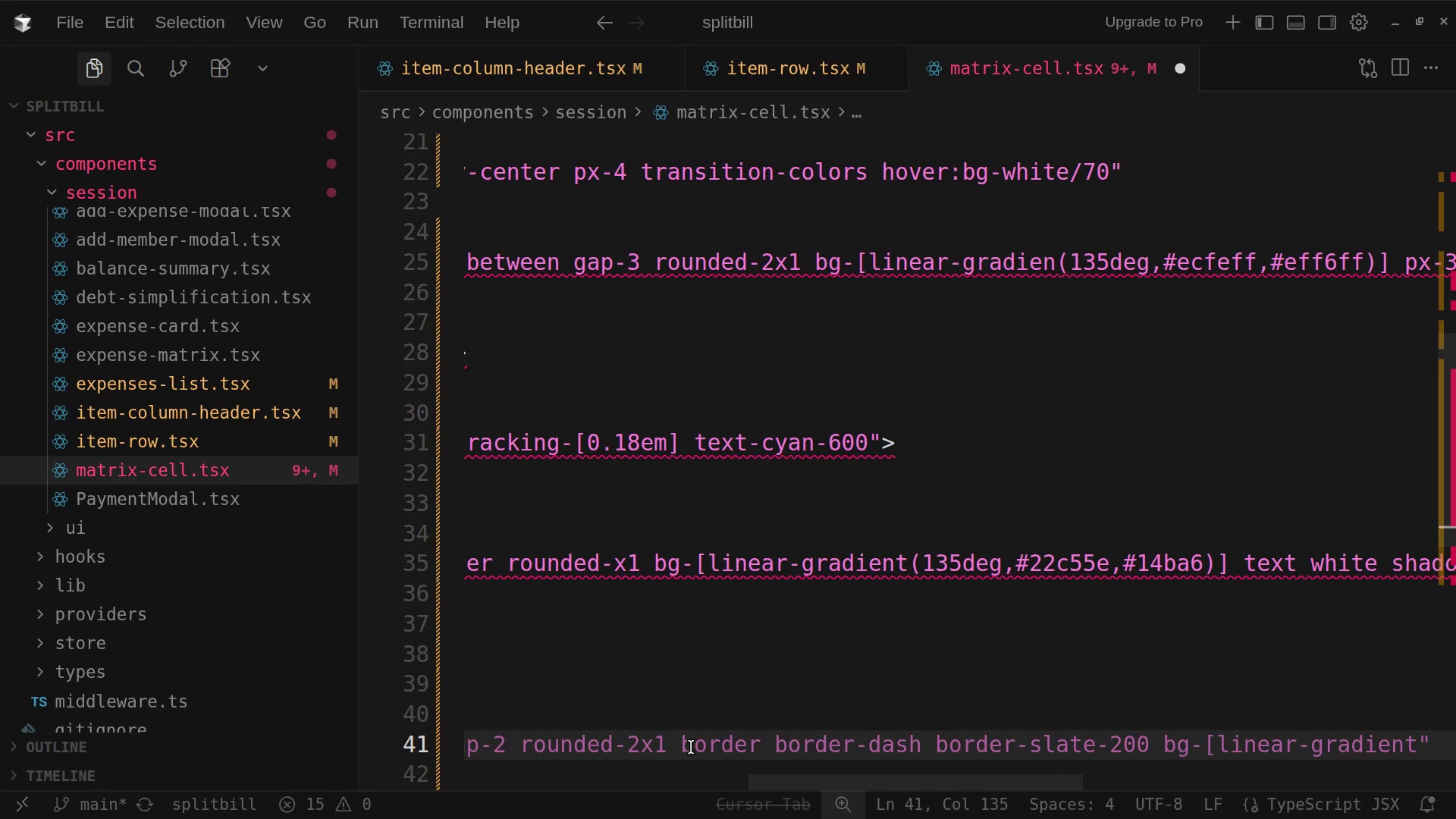 
key(Shift+9)
 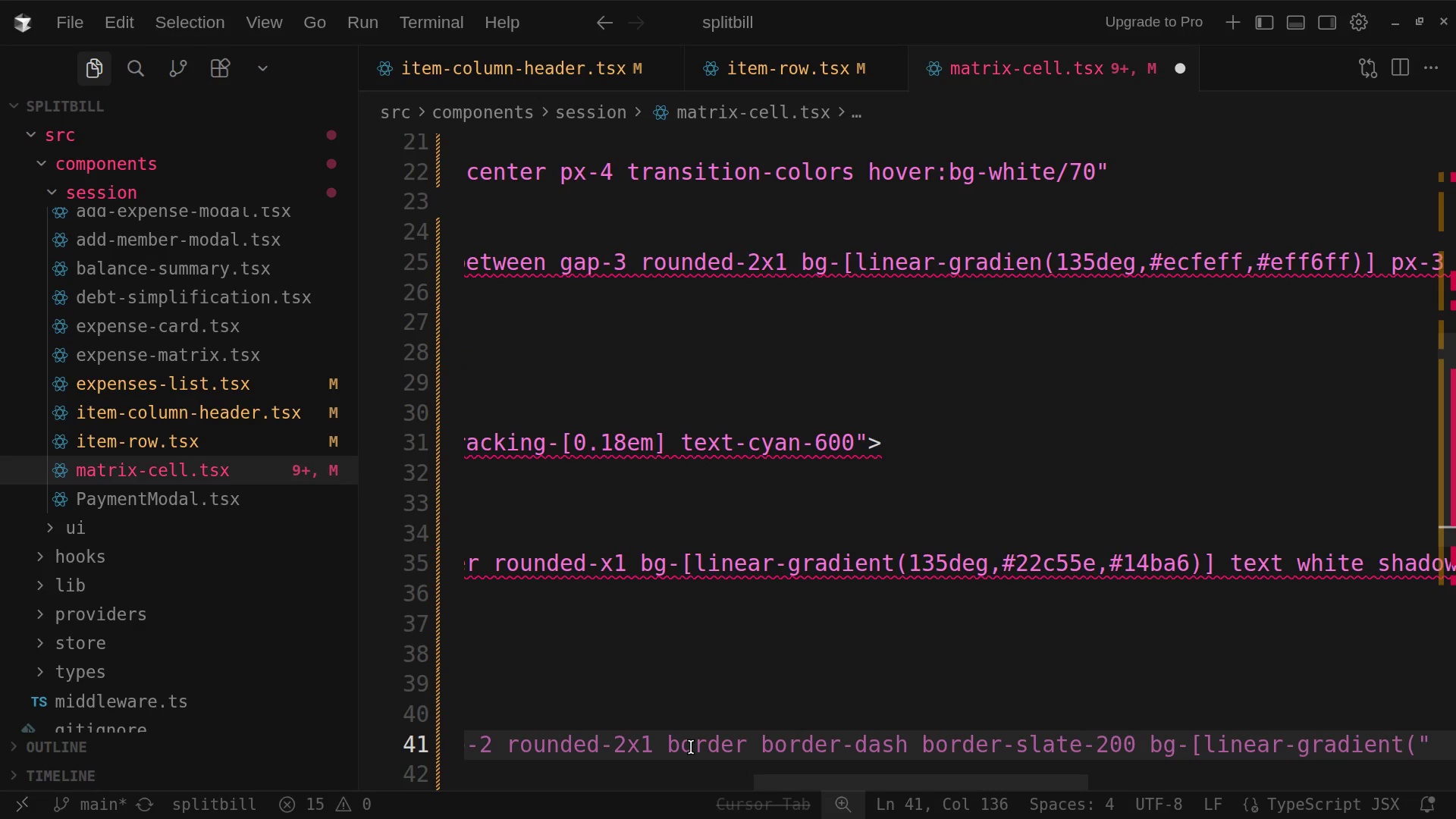 
wait(5.06)
 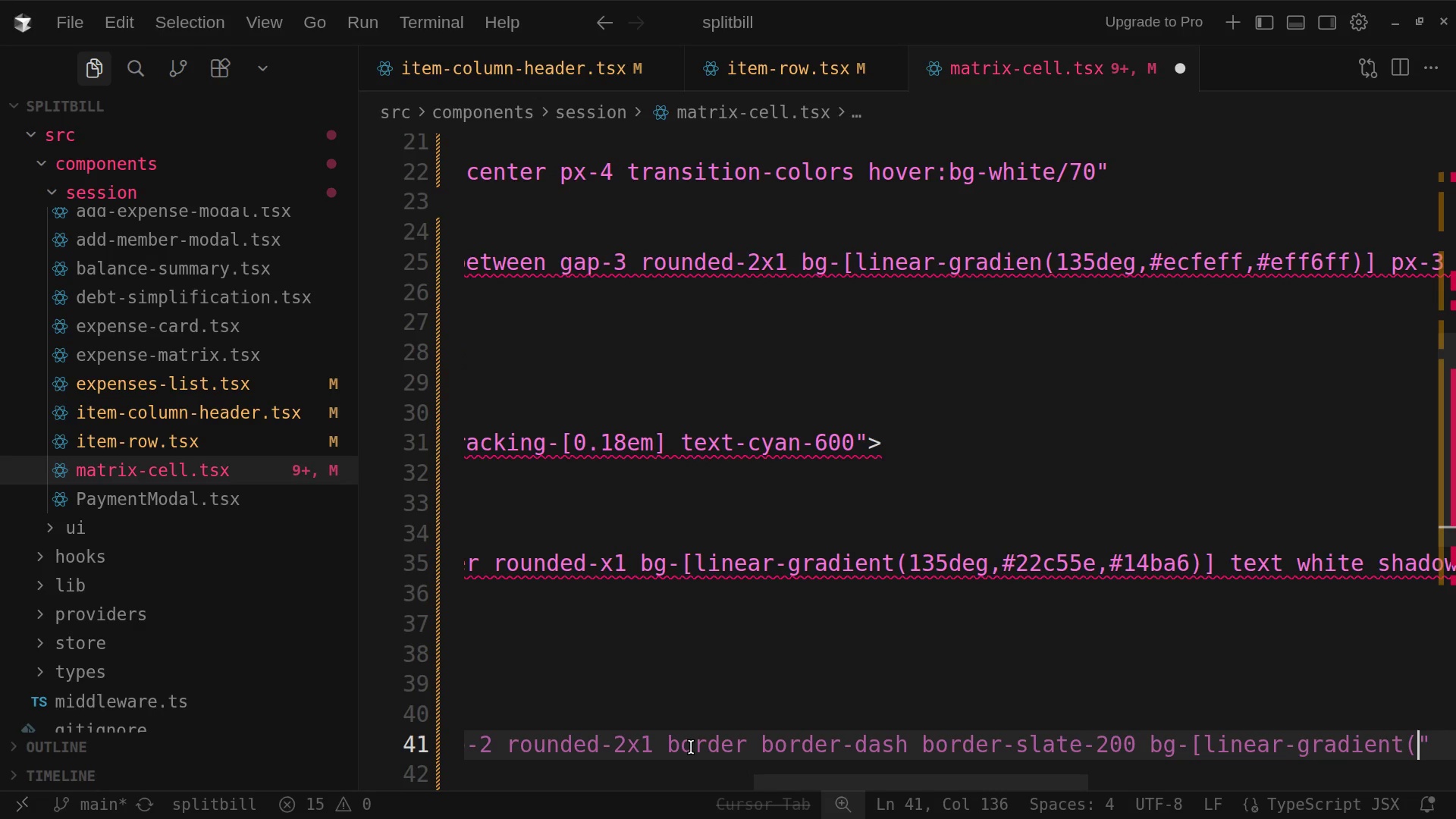 
type(135deg)
 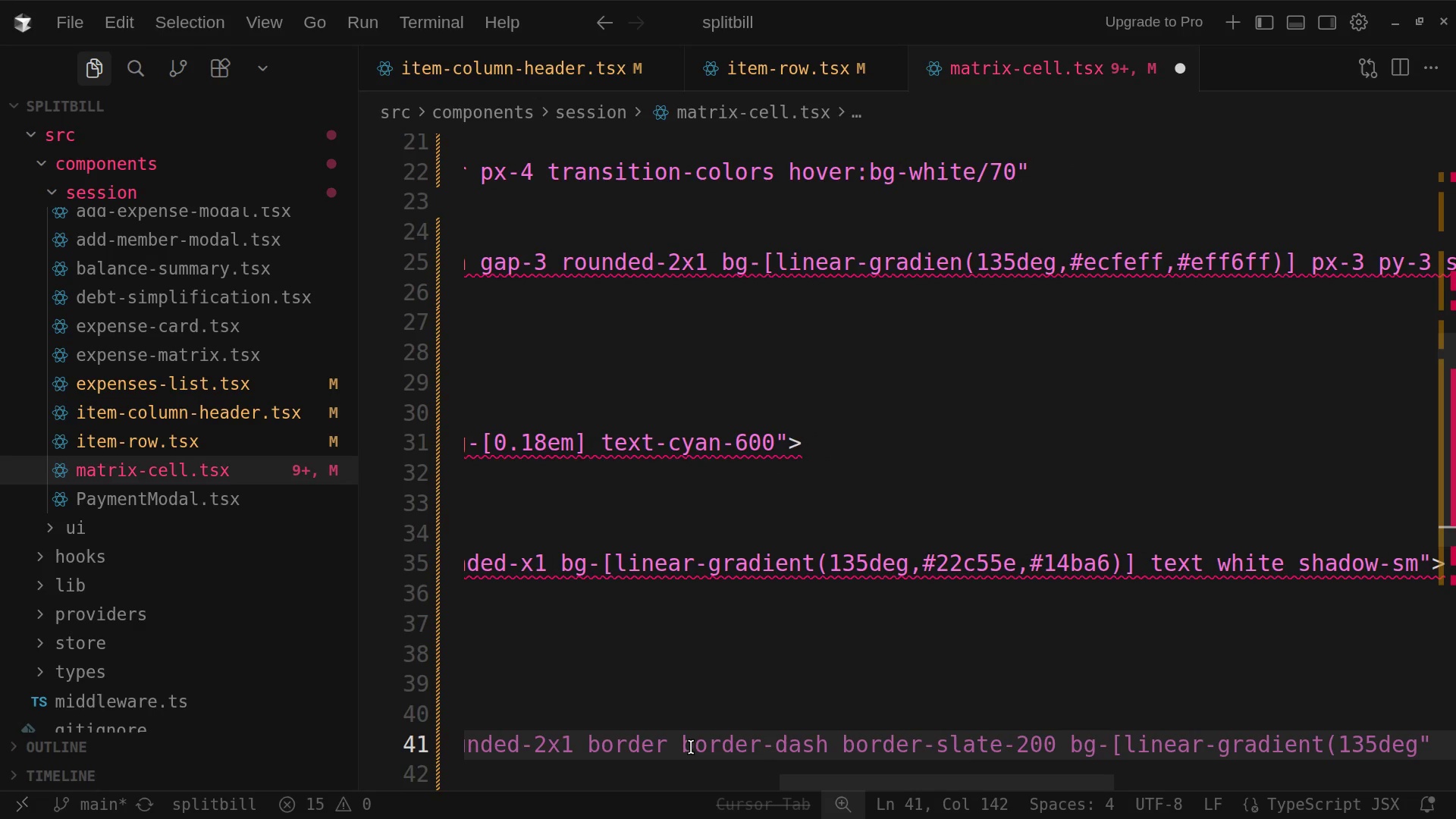 
key(Comma)
 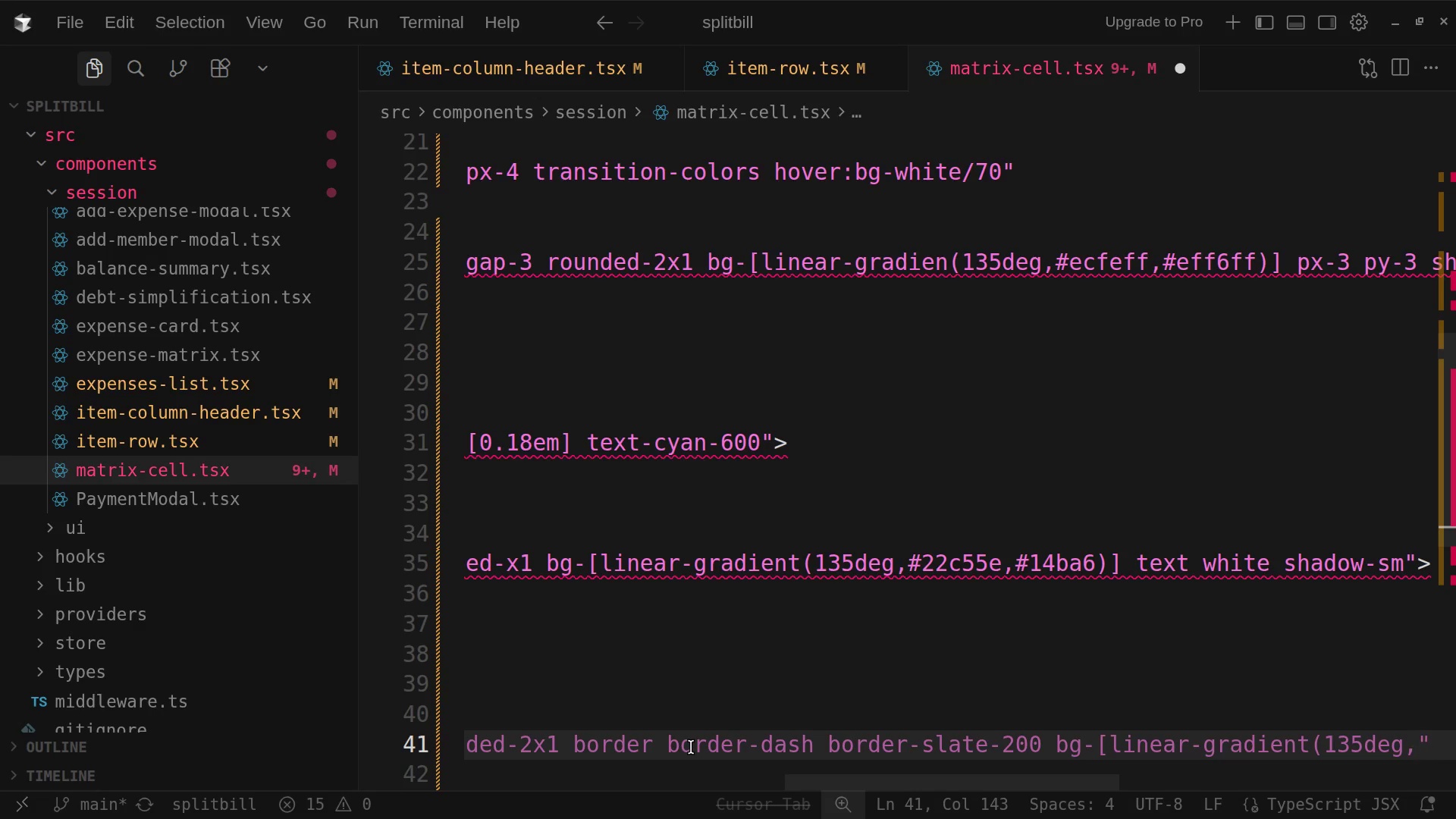 
type(rgba)
 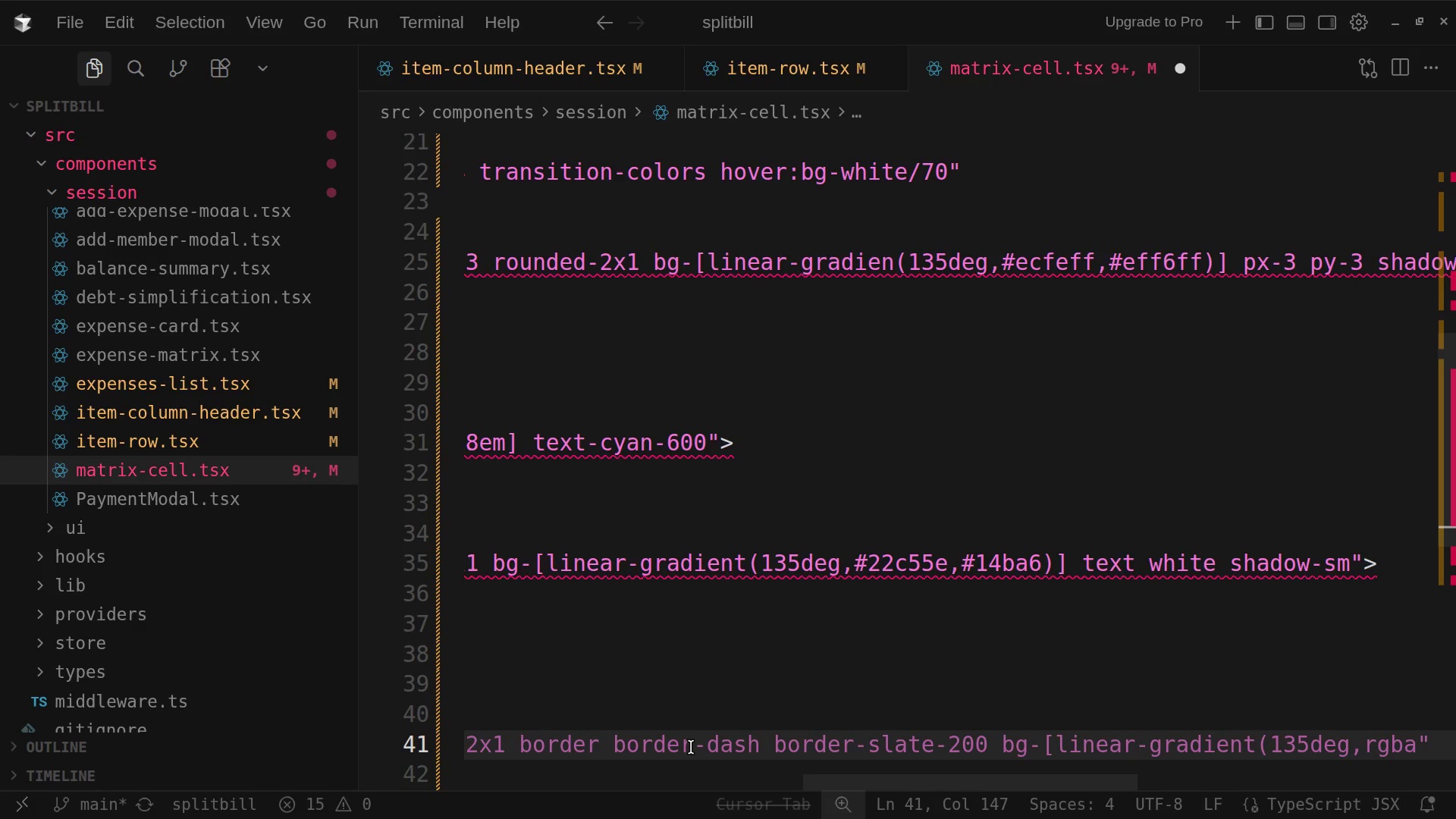 
wait(6.42)
 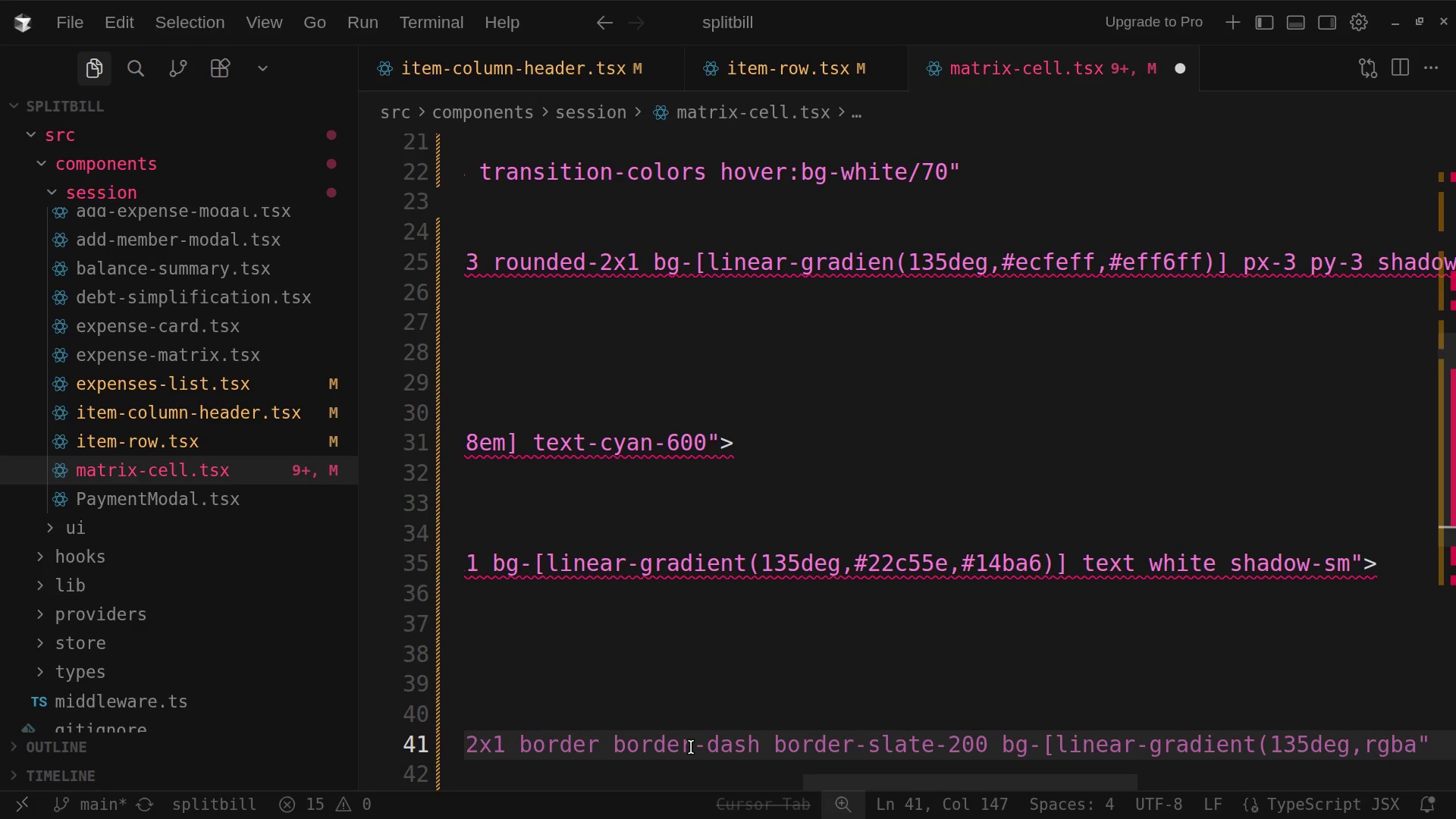 
type( )
key(Backspace)
type((1)
key(Backspace)
type(255)
 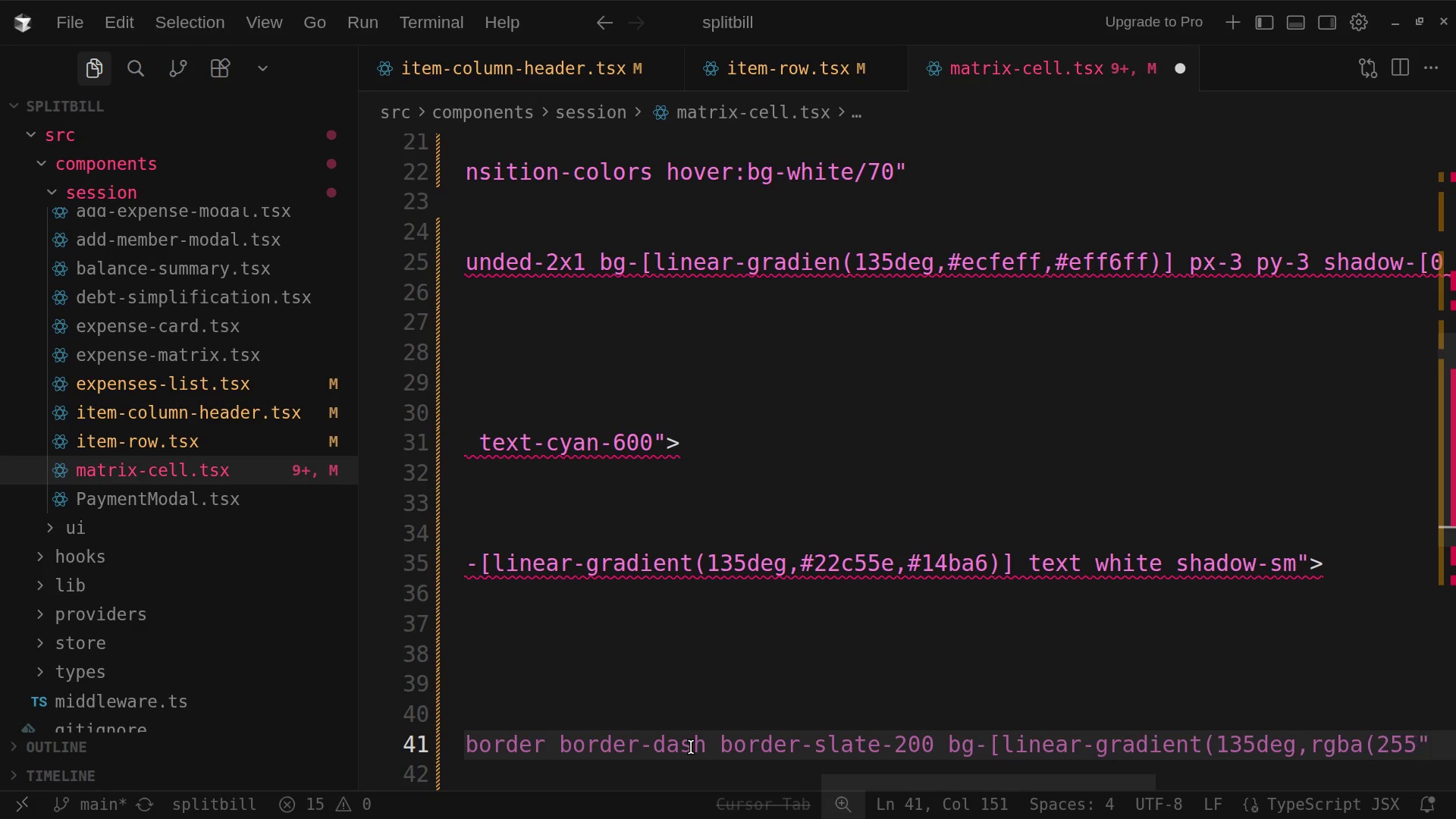 
type(,255,255,0.95))
 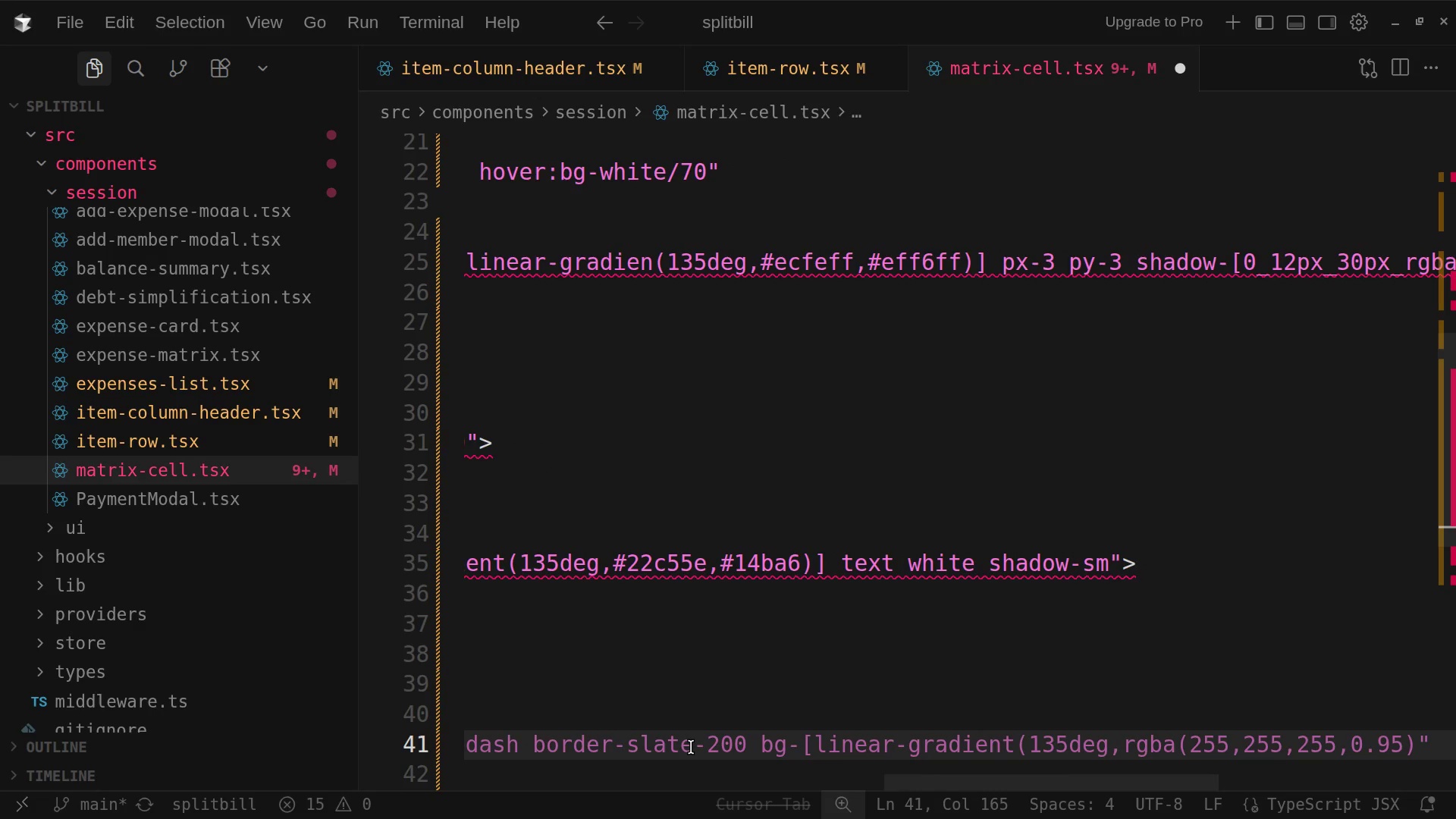 
key(Comma)
 